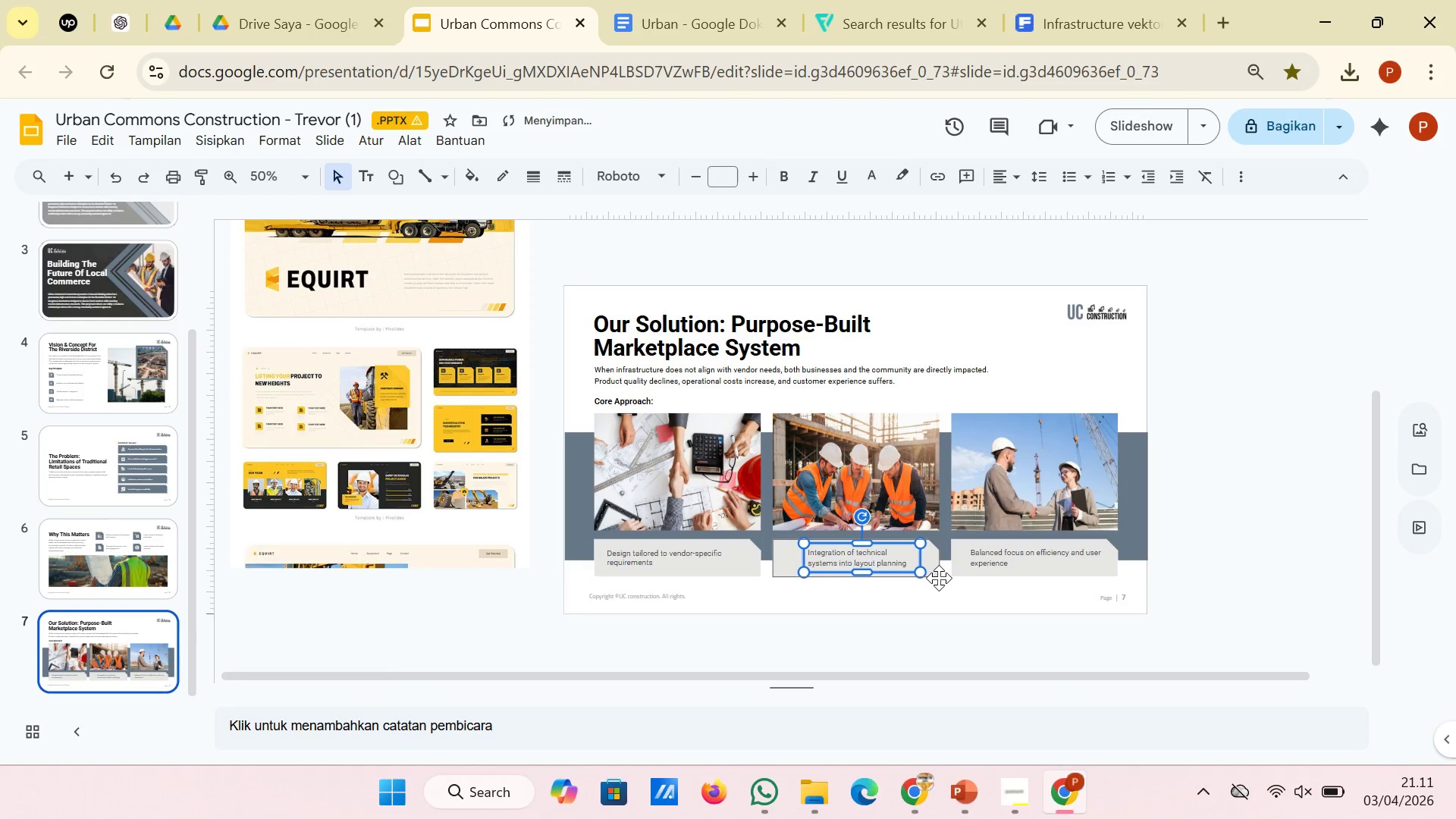 
key(ArrowRight)
 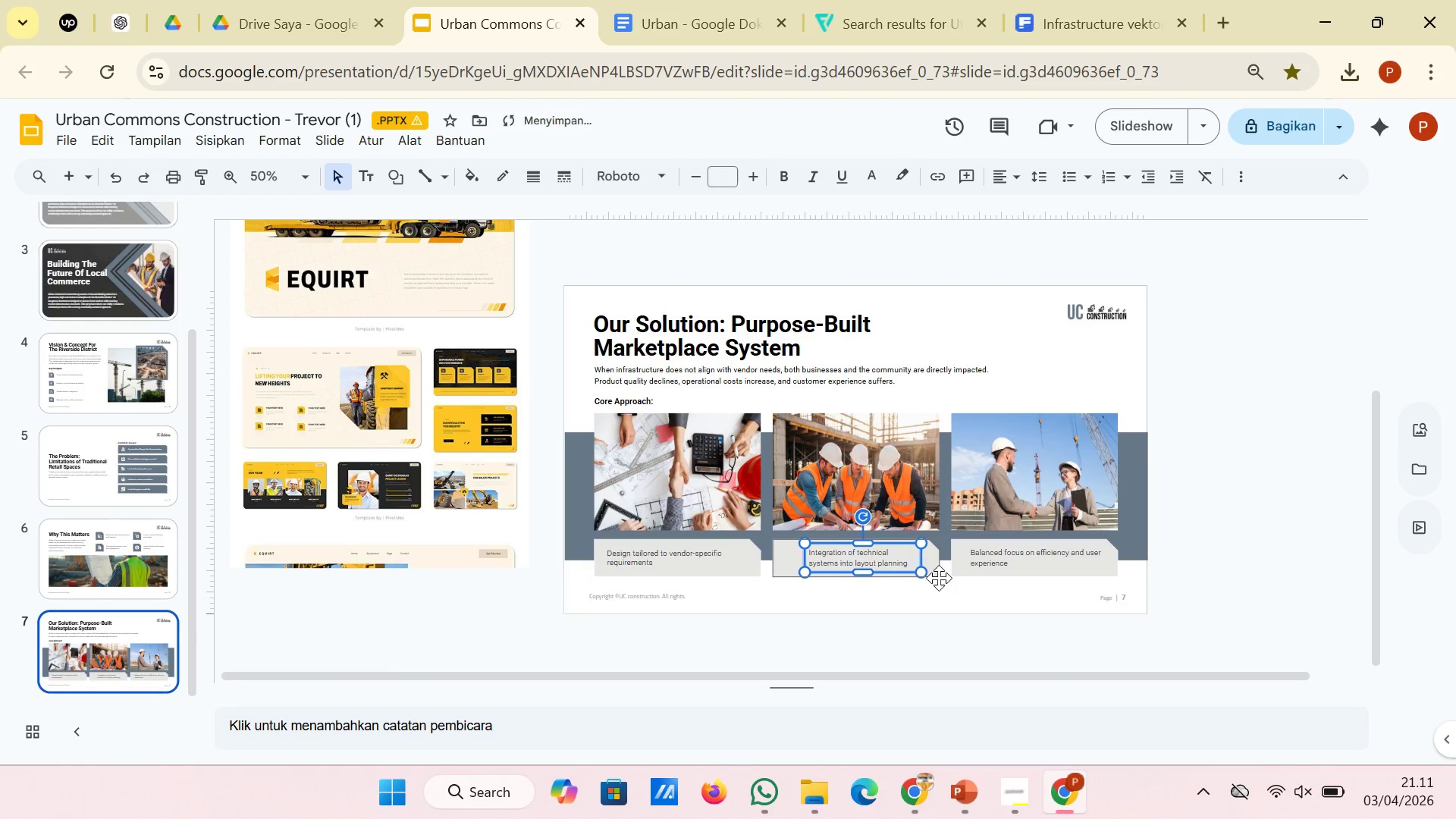 
key(ArrowRight)
 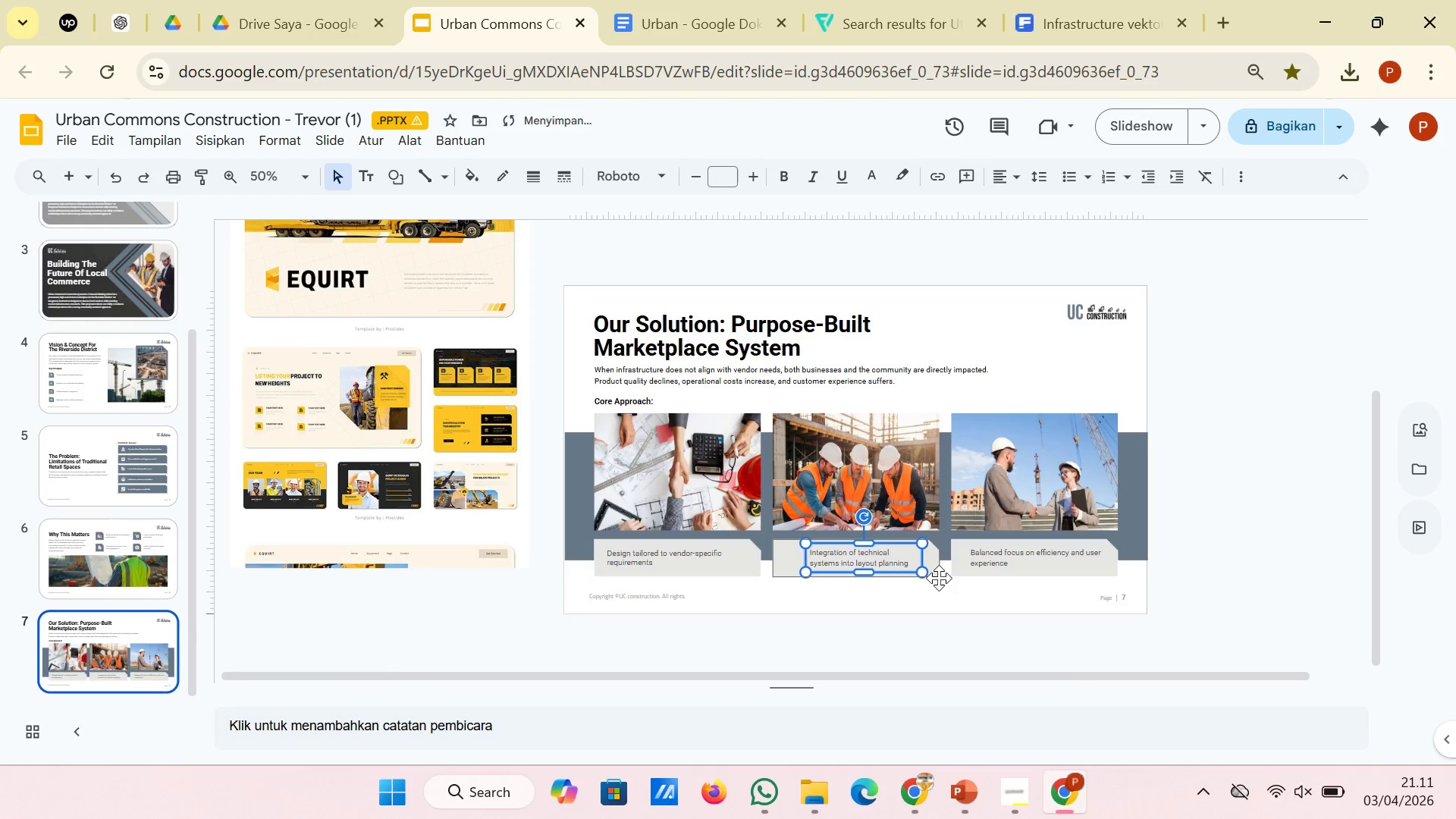 
key(ArrowRight)
 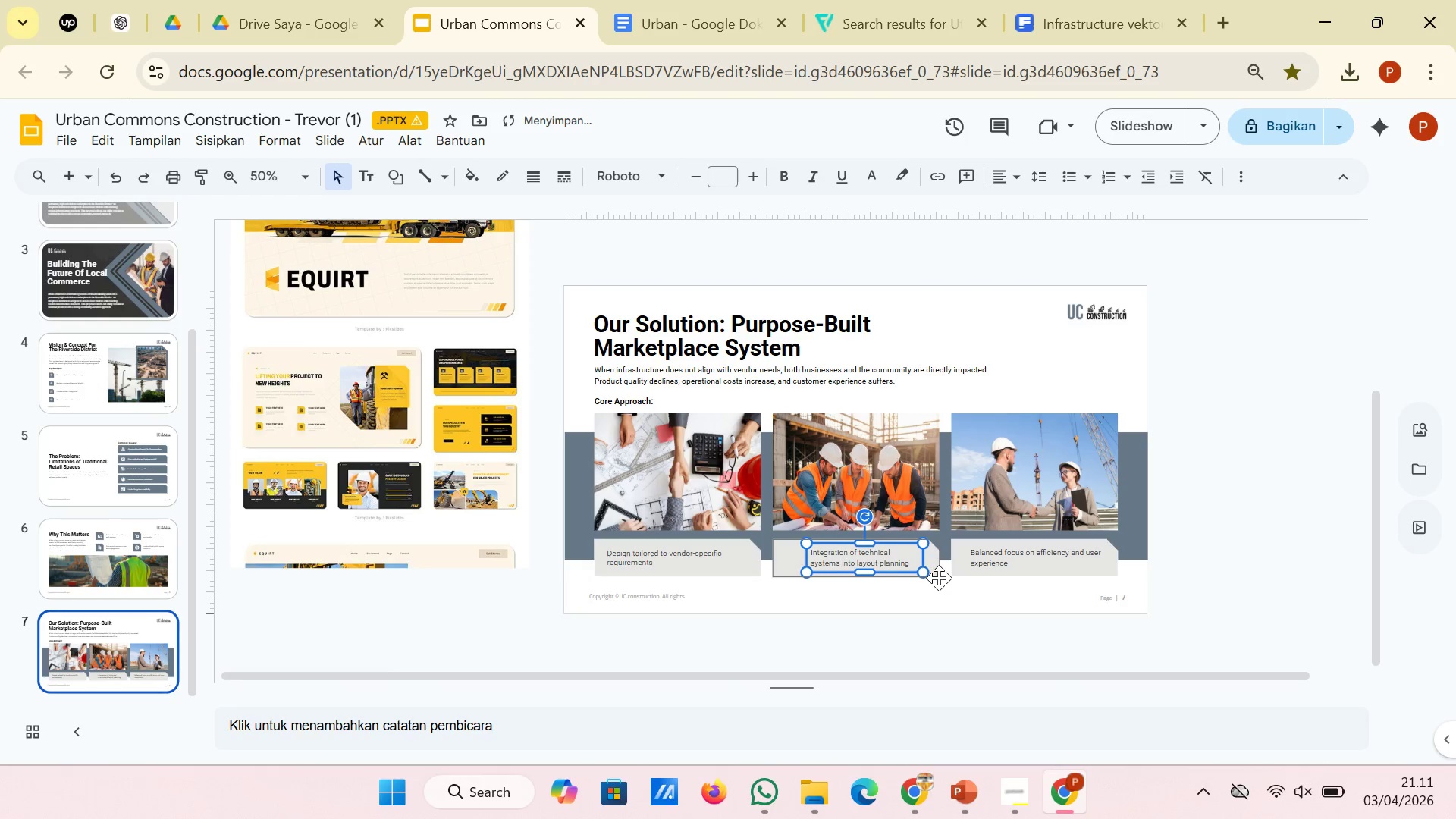 
key(ArrowRight)
 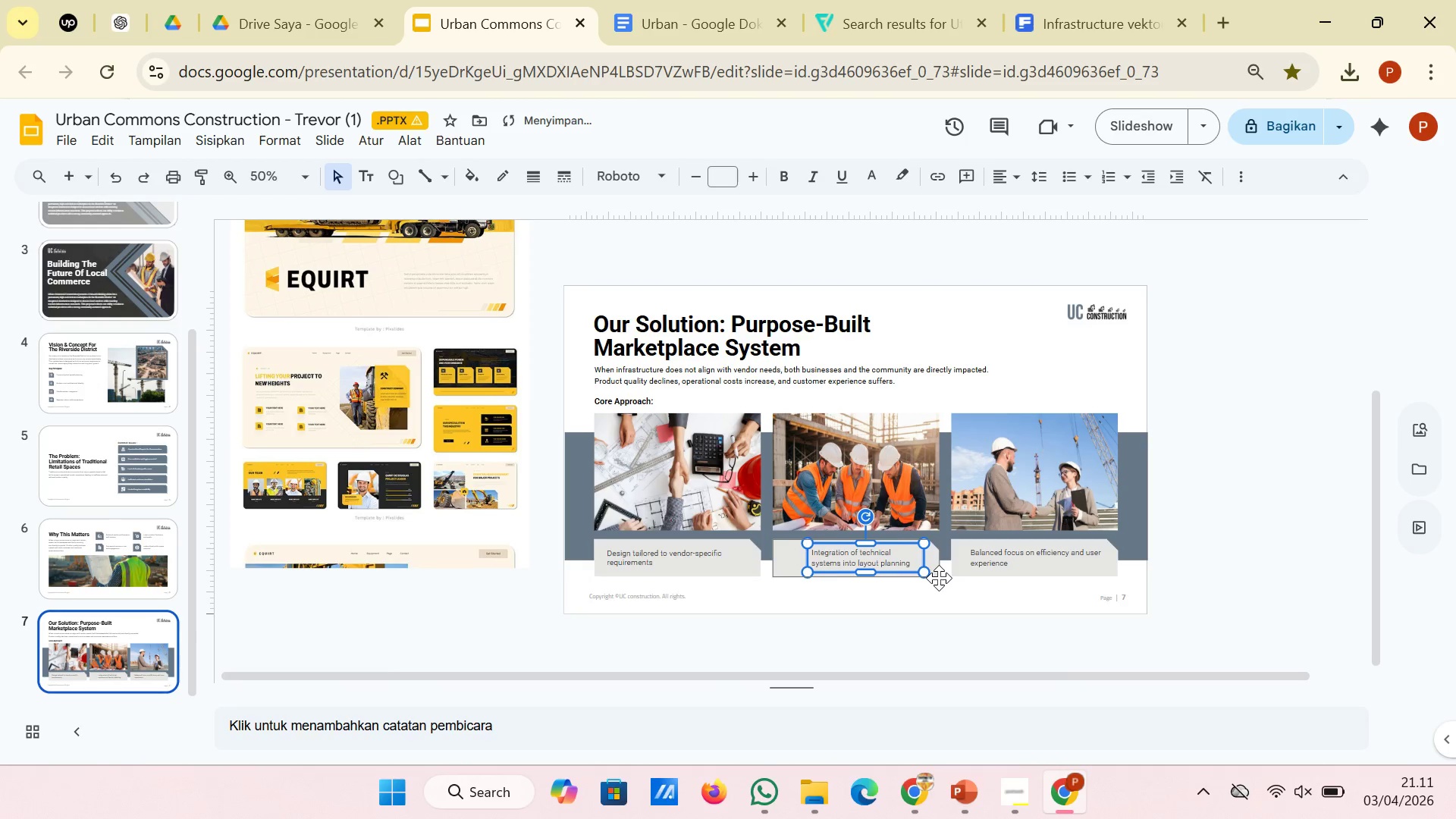 
key(ArrowRight)
 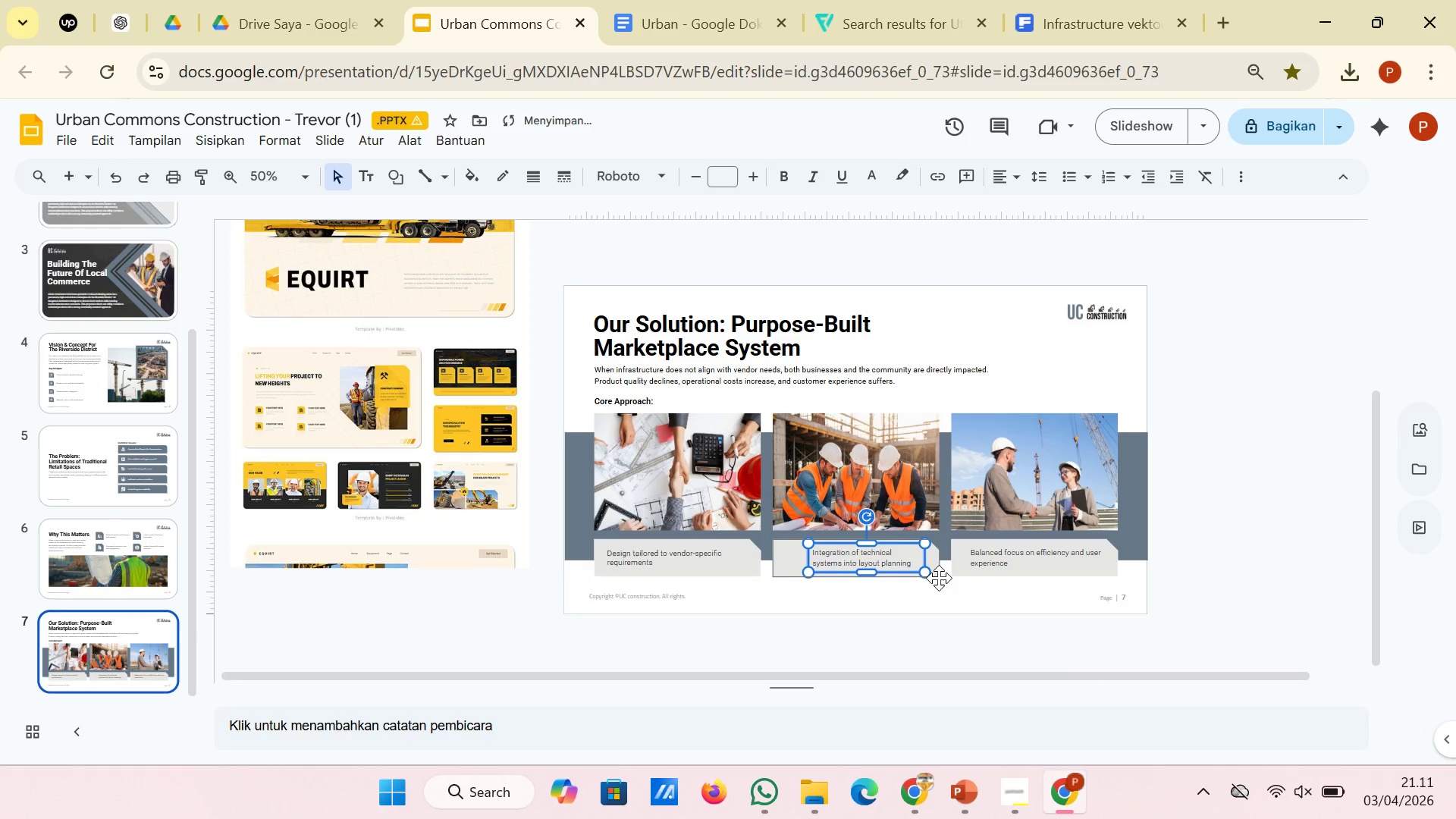 
key(ArrowRight)
 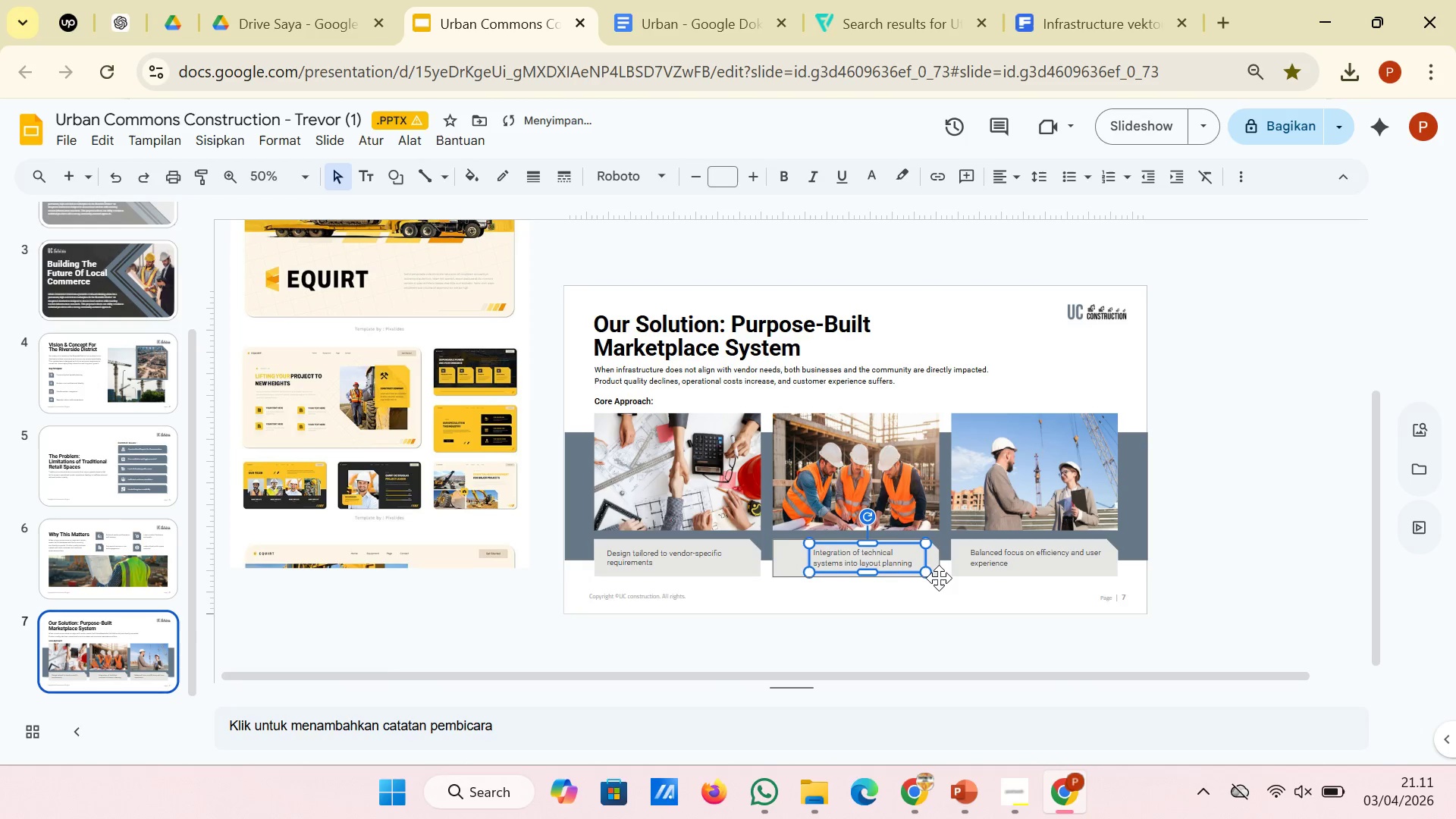 
key(ArrowRight)
 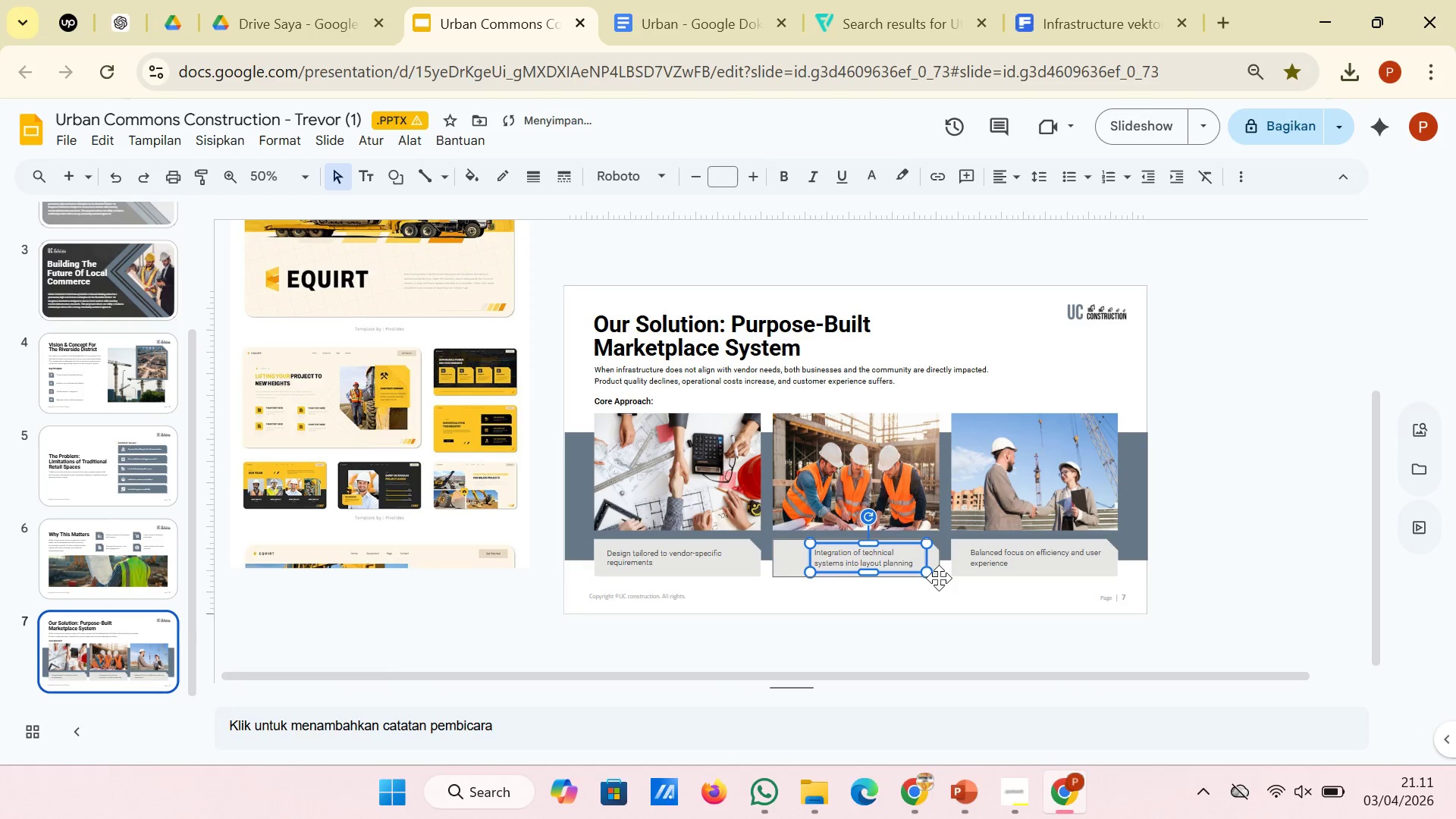 
key(ArrowRight)
 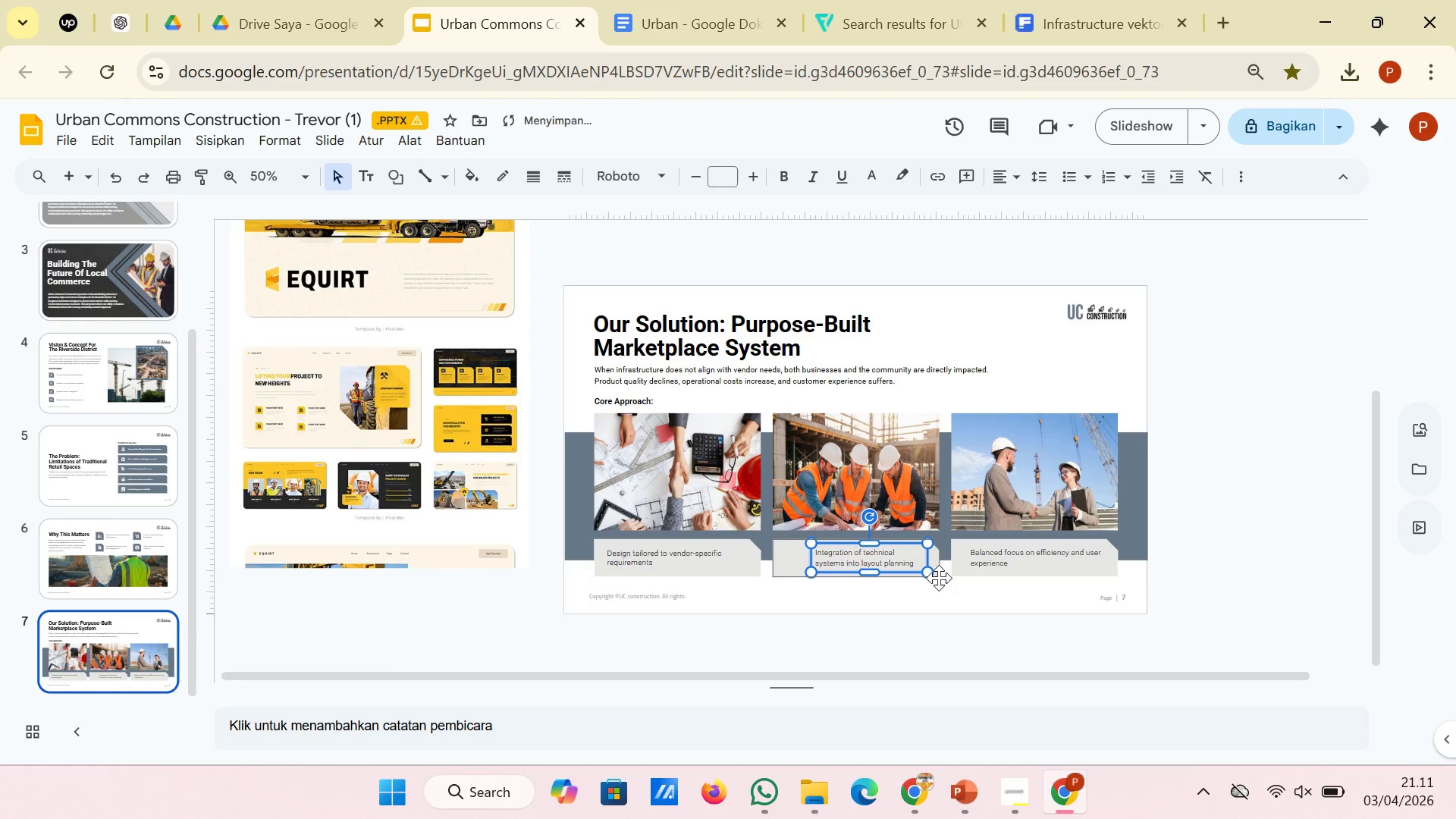 
key(ArrowRight)
 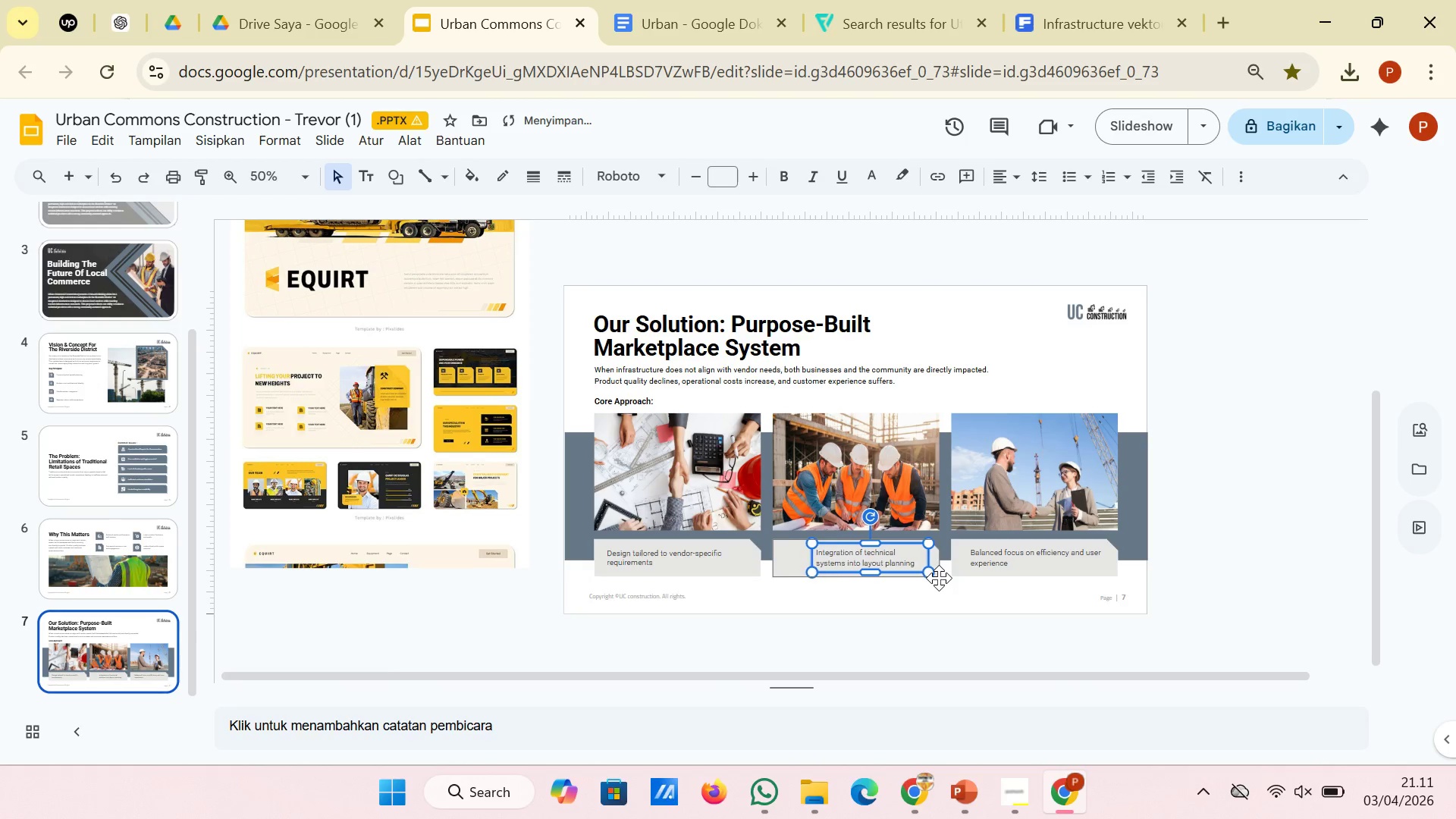 
key(ArrowRight)
 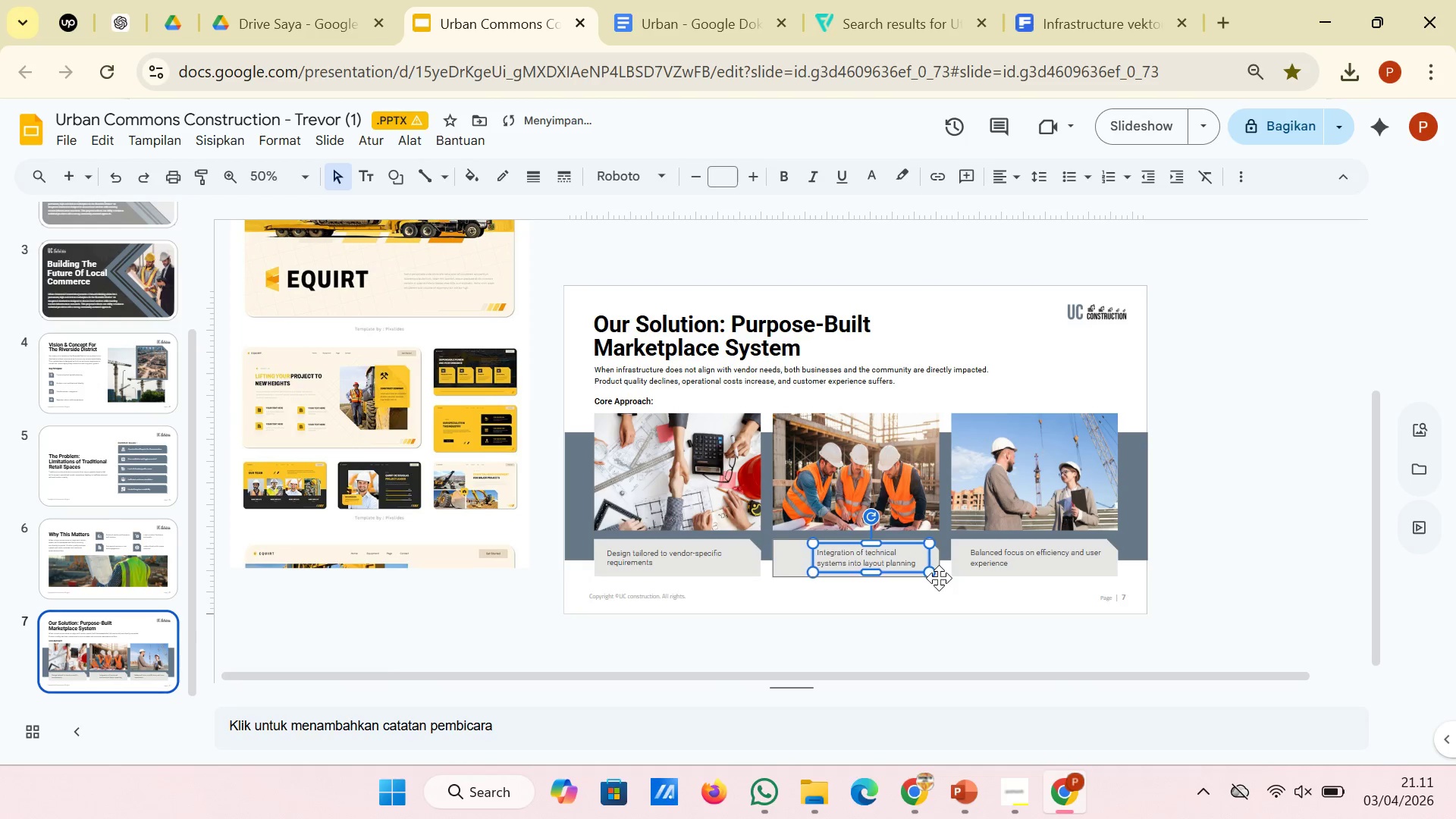 
key(ArrowRight)
 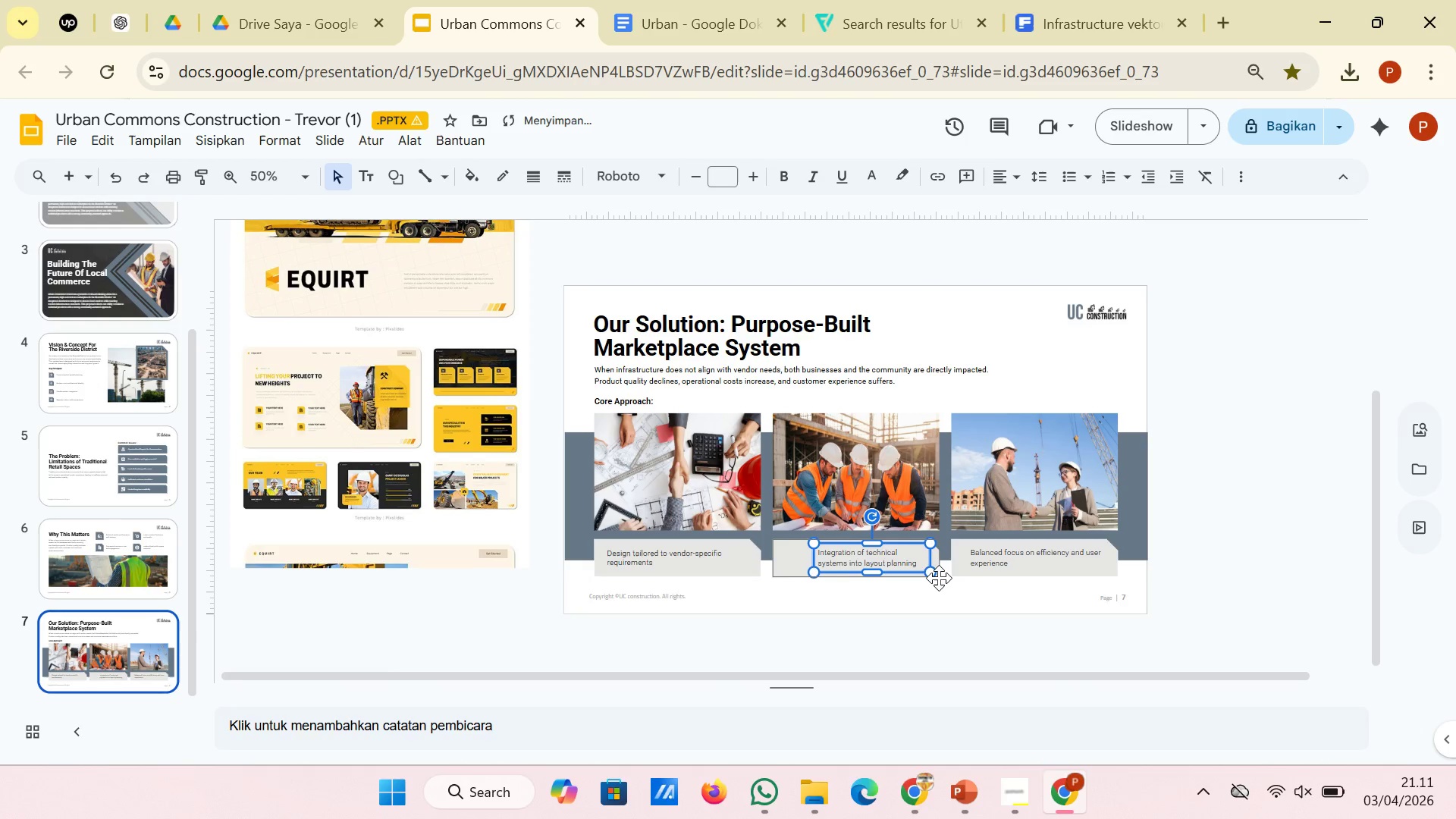 
key(ArrowRight)
 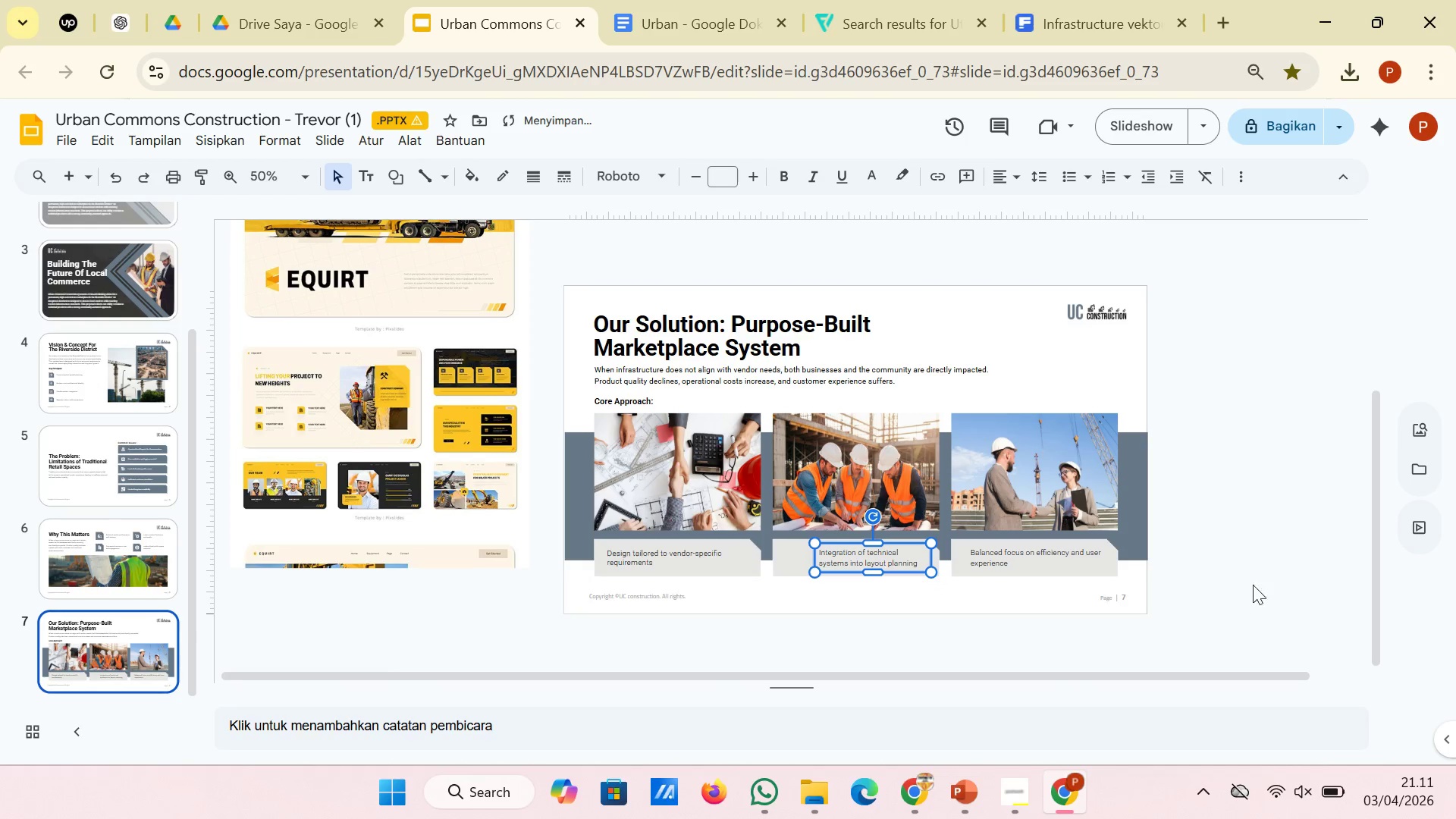 
left_click([1253, 572])
 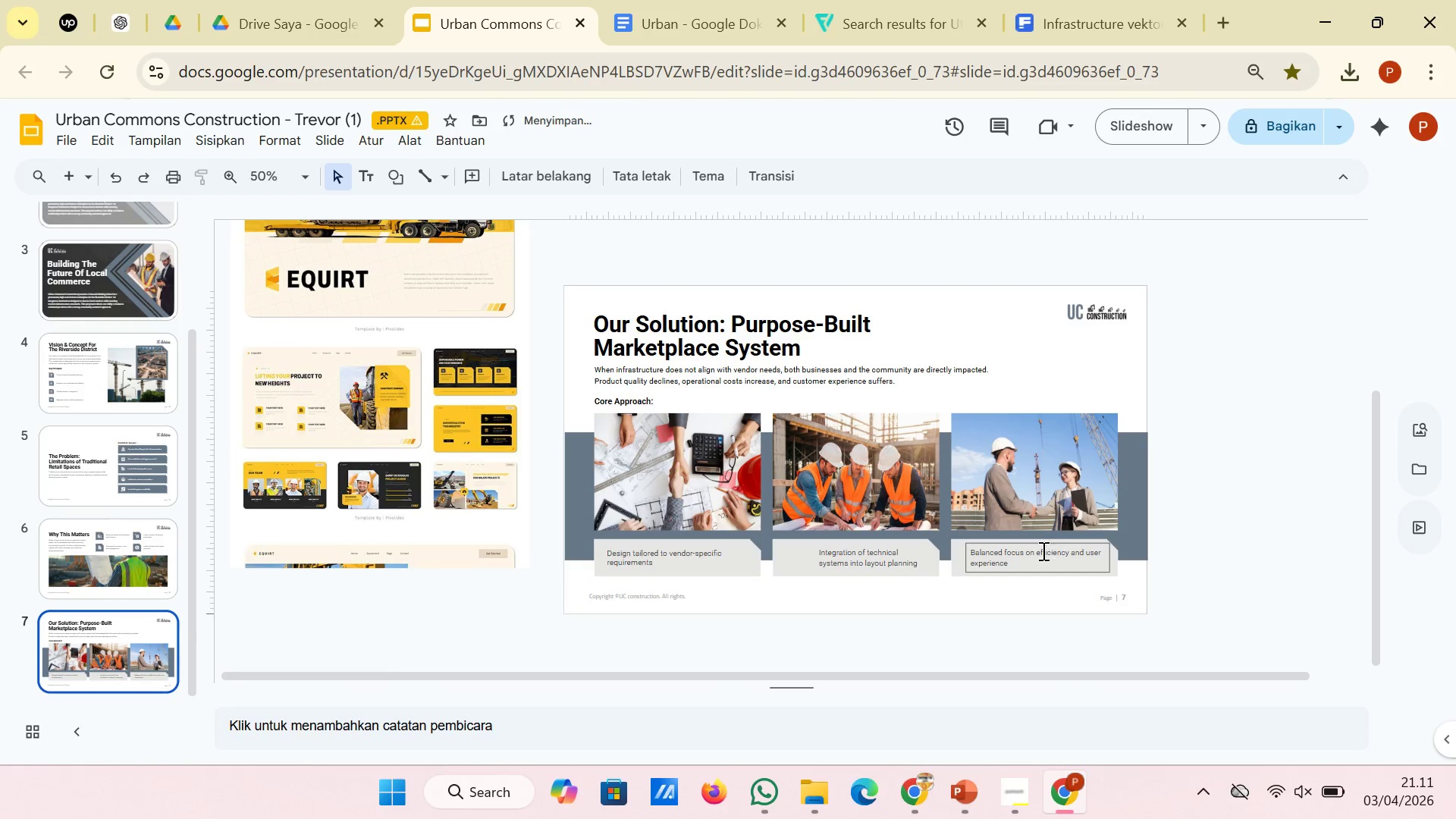 
left_click([1031, 559])
 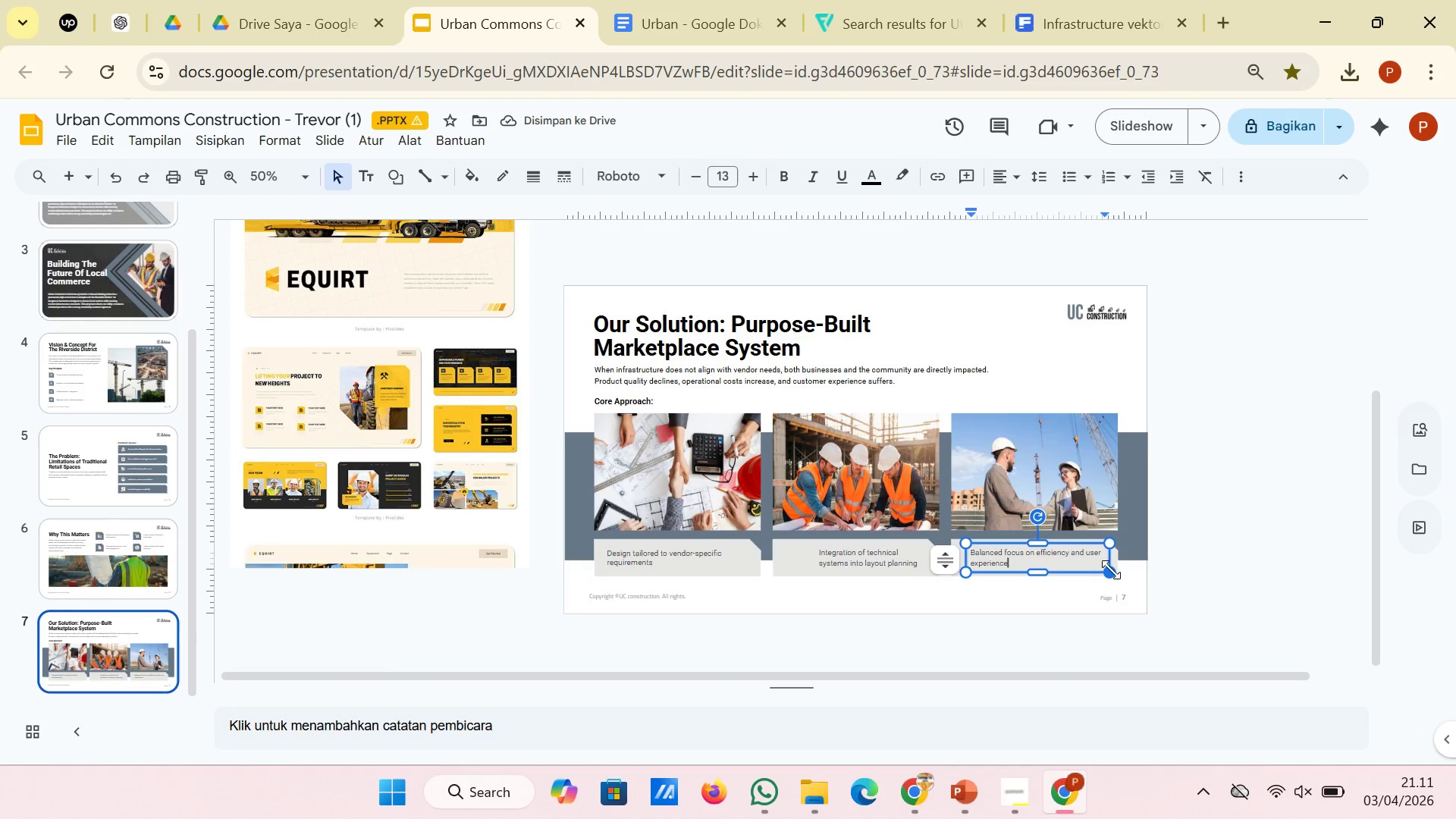 
left_click_drag(start_coordinate=[1111, 570], to_coordinate=[1078, 570])
 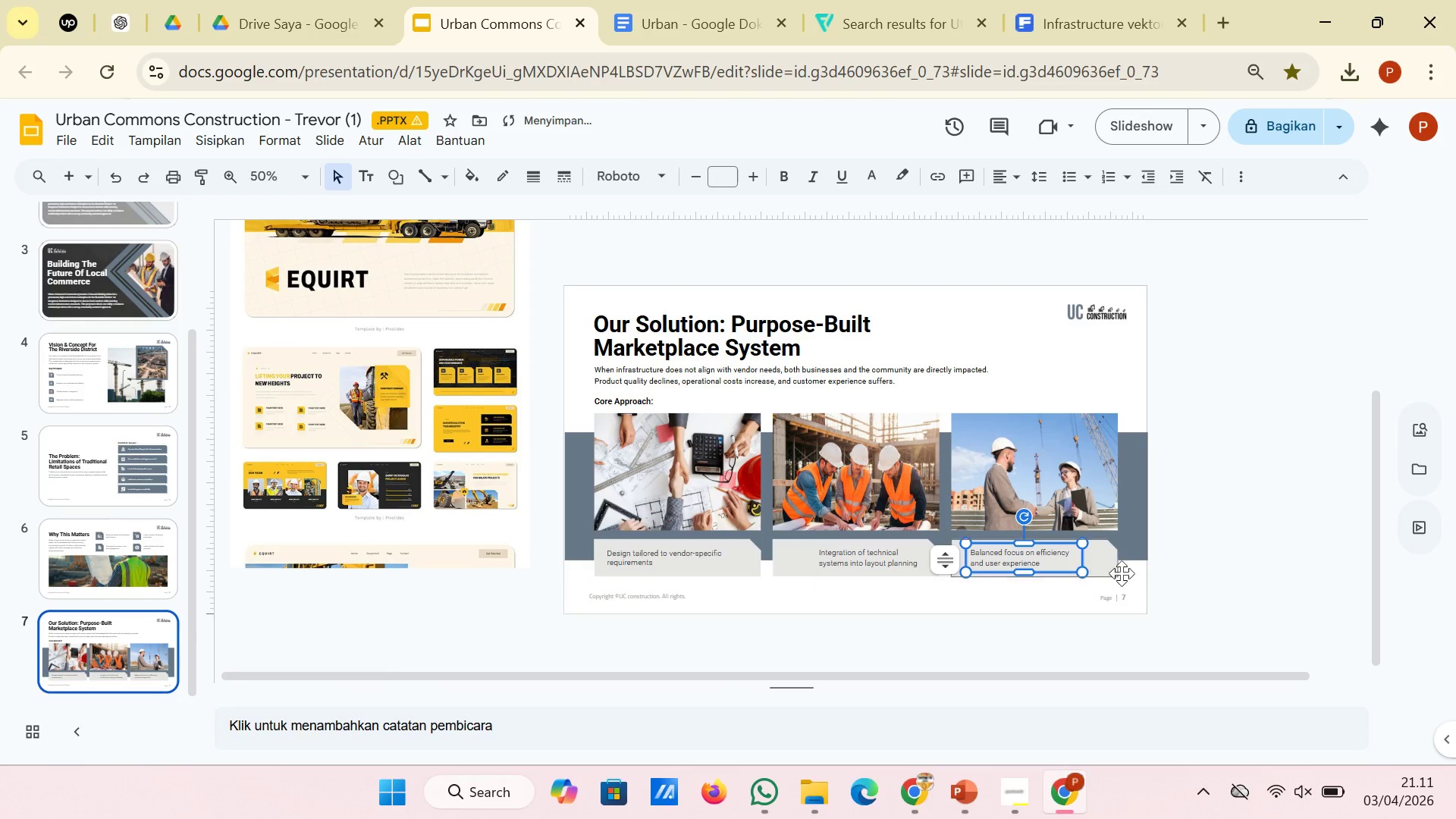 
hold_key(key=ArrowRight, duration=0.95)
 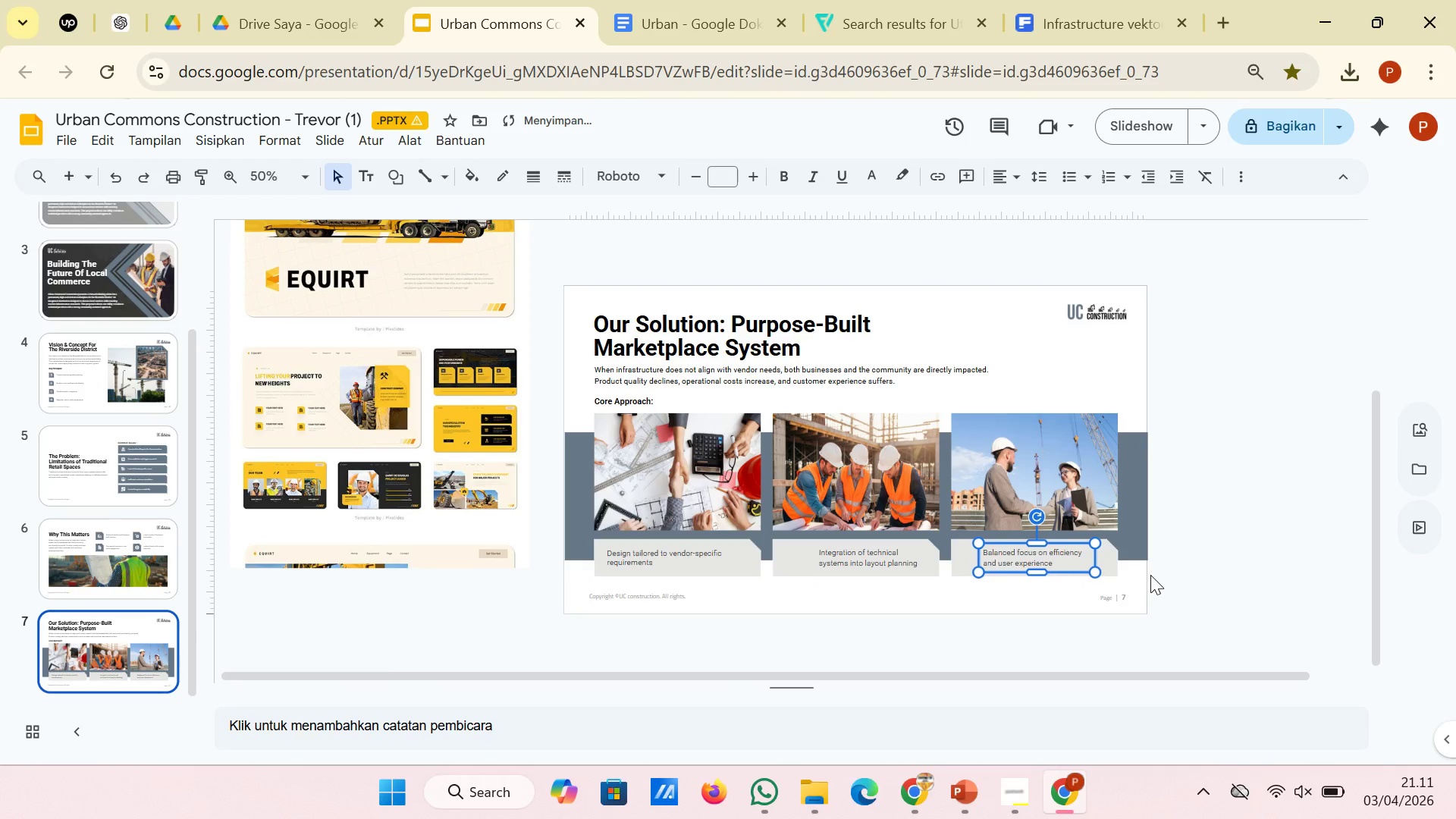 
key(ArrowRight)
 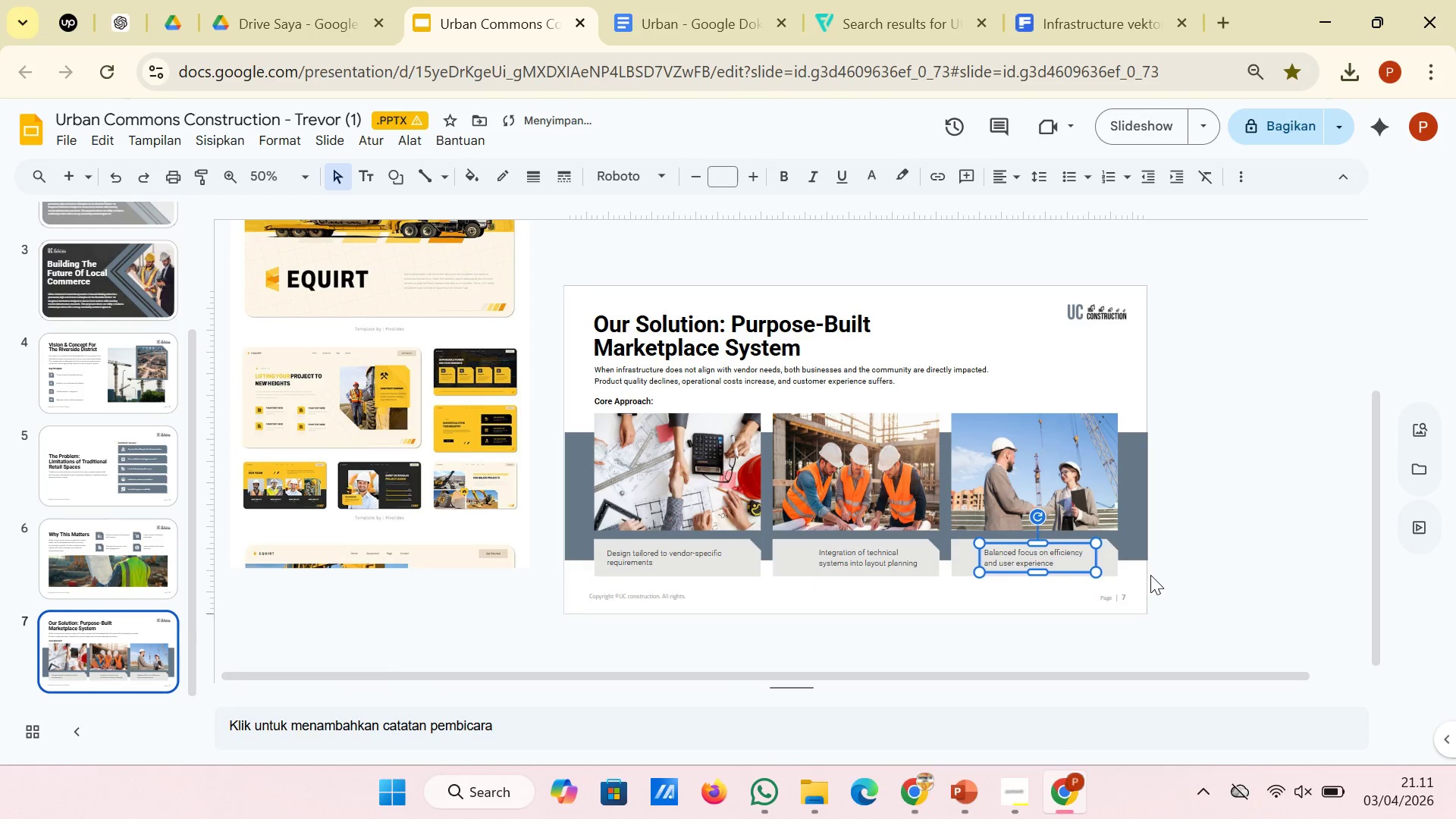 
key(ArrowRight)
 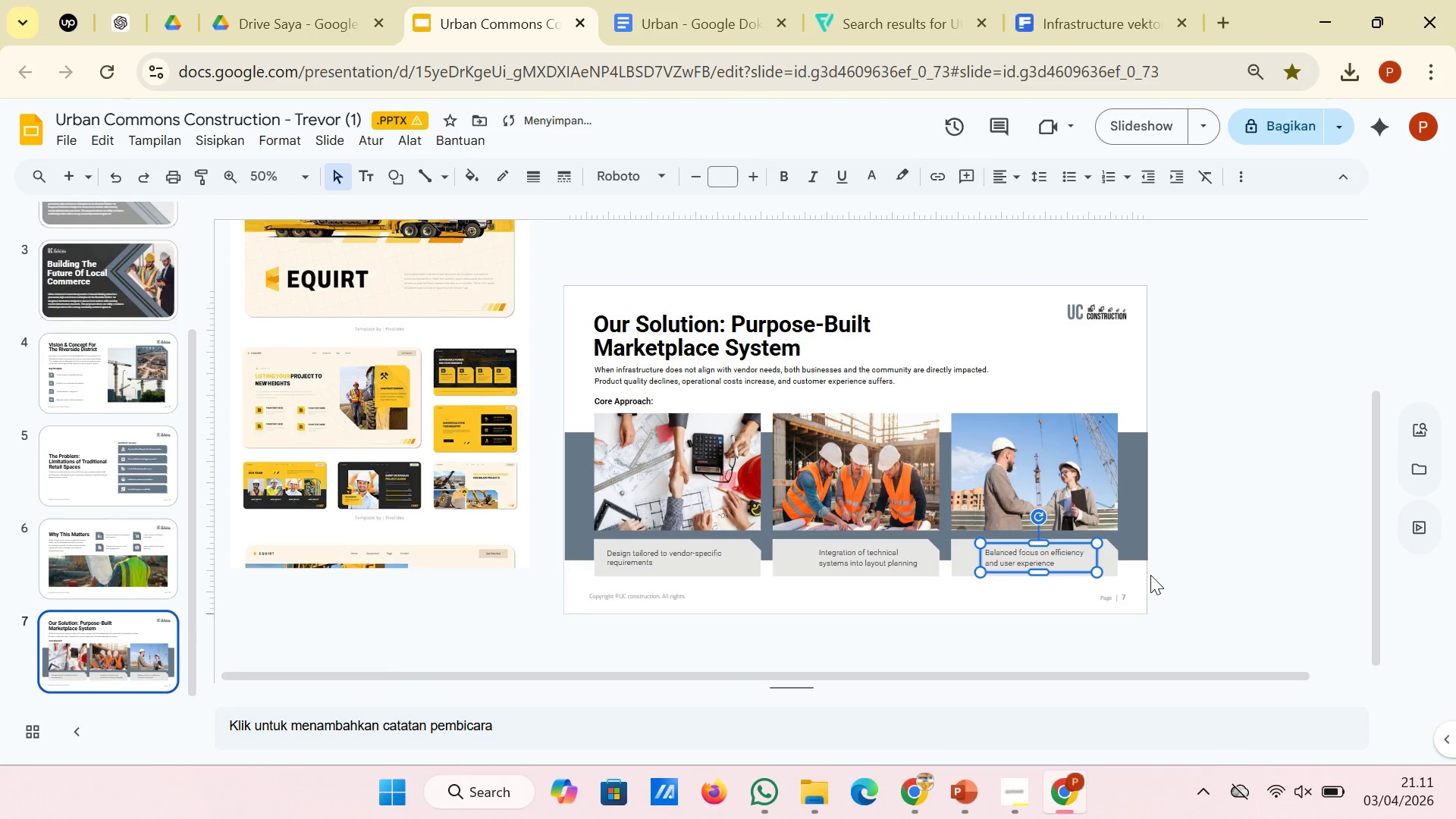 
key(ArrowRight)
 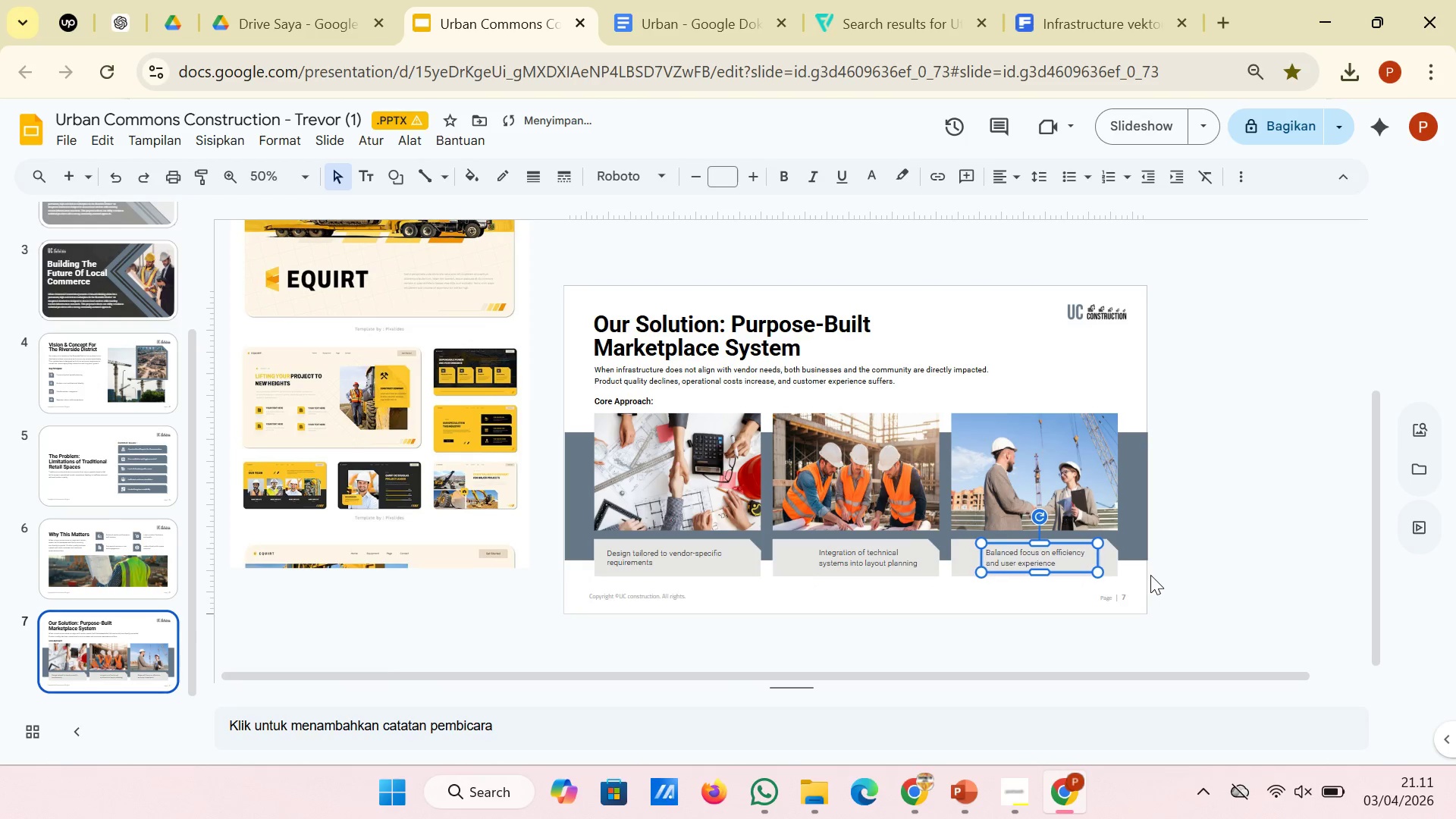 
key(ArrowRight)
 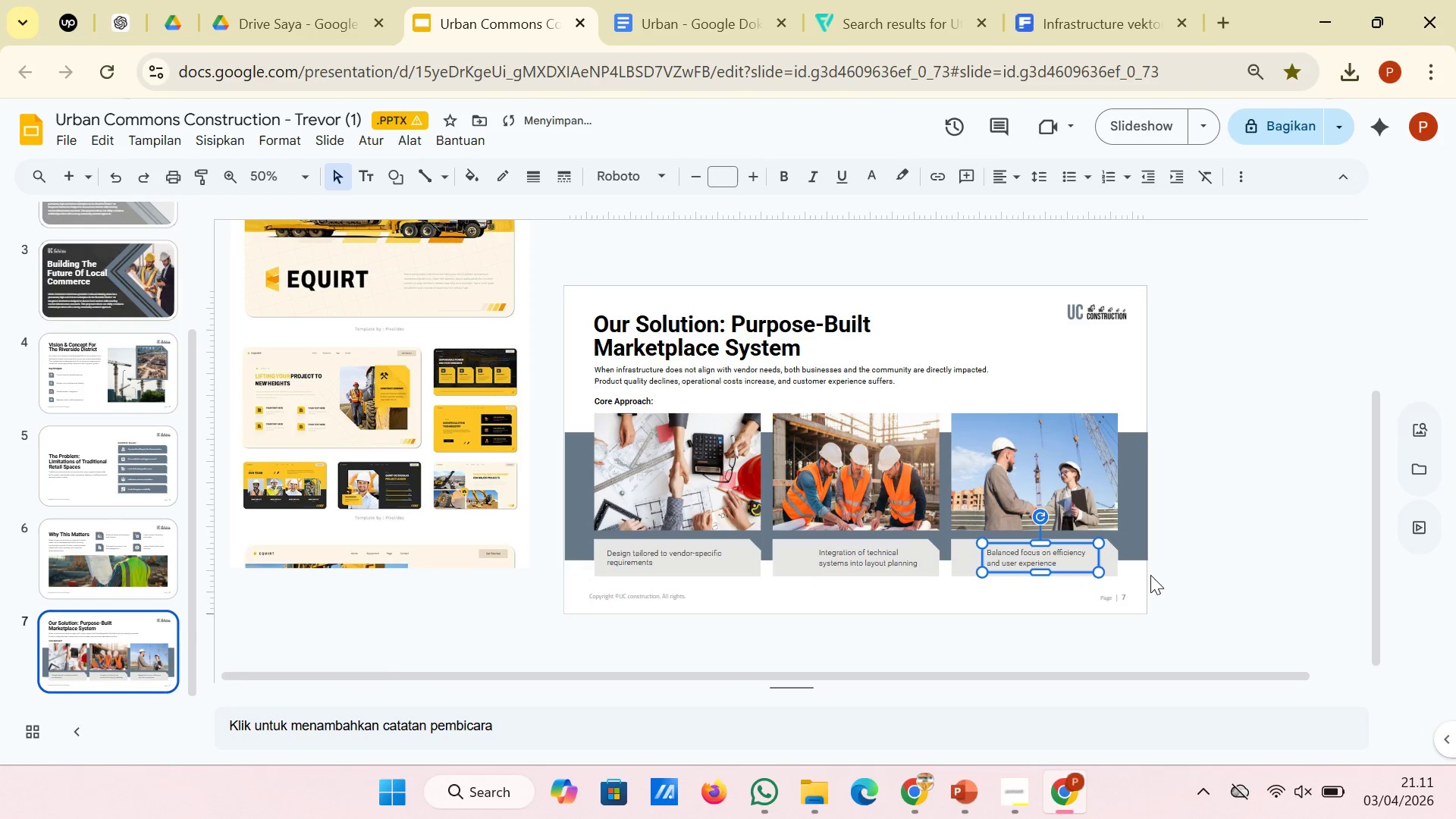 
key(ArrowRight)
 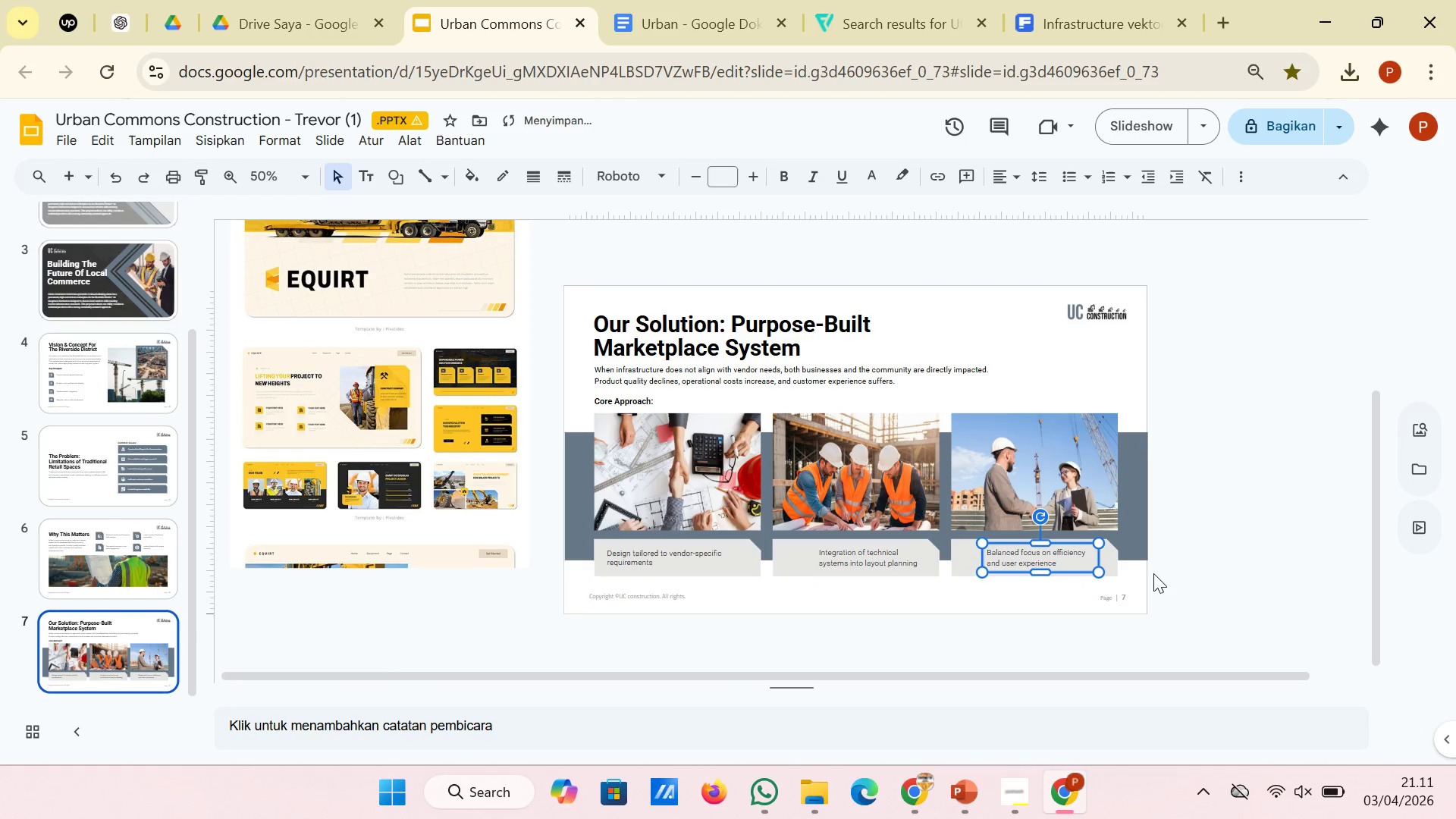 
key(ArrowRight)
 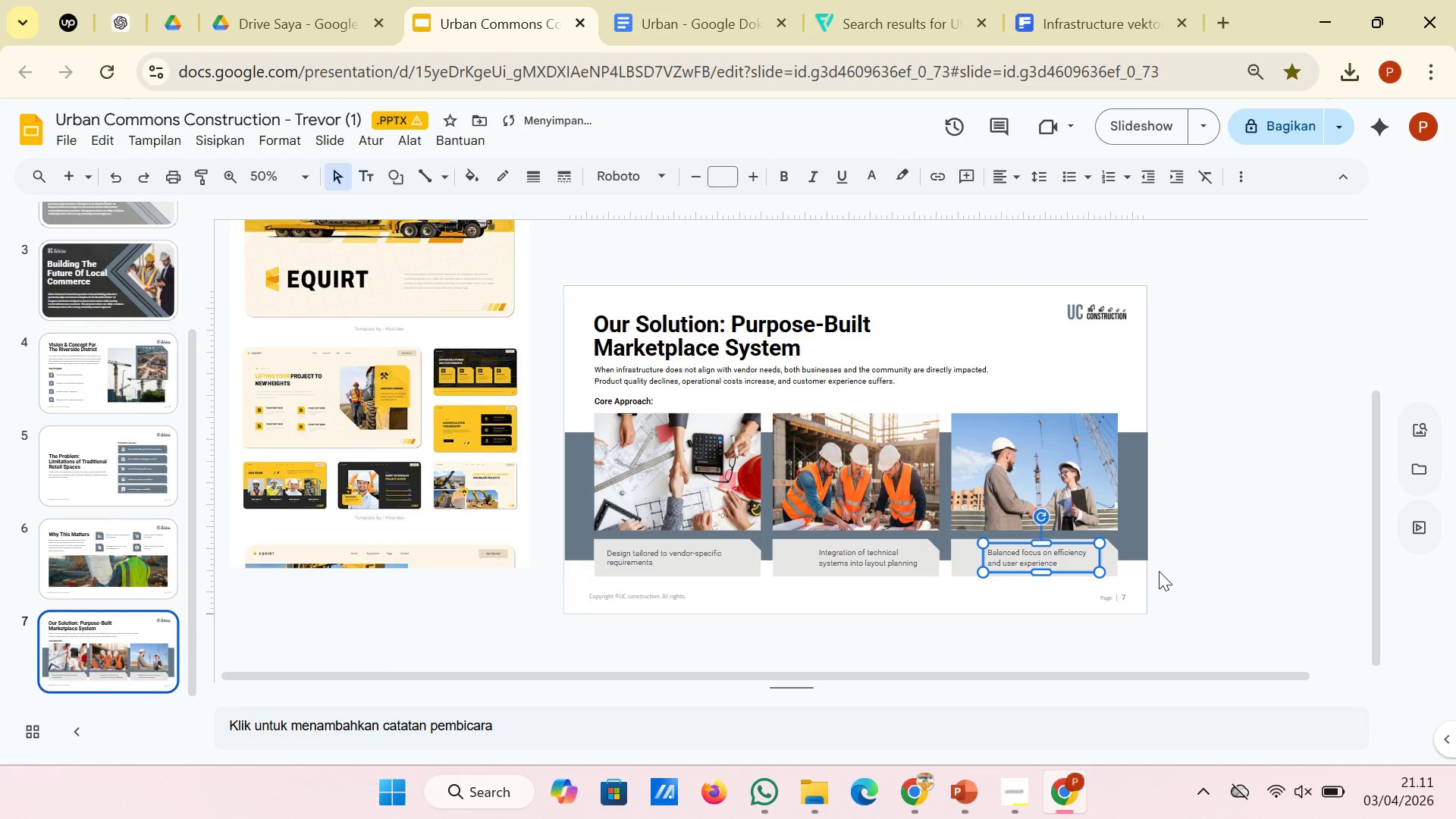 
key(ArrowRight)
 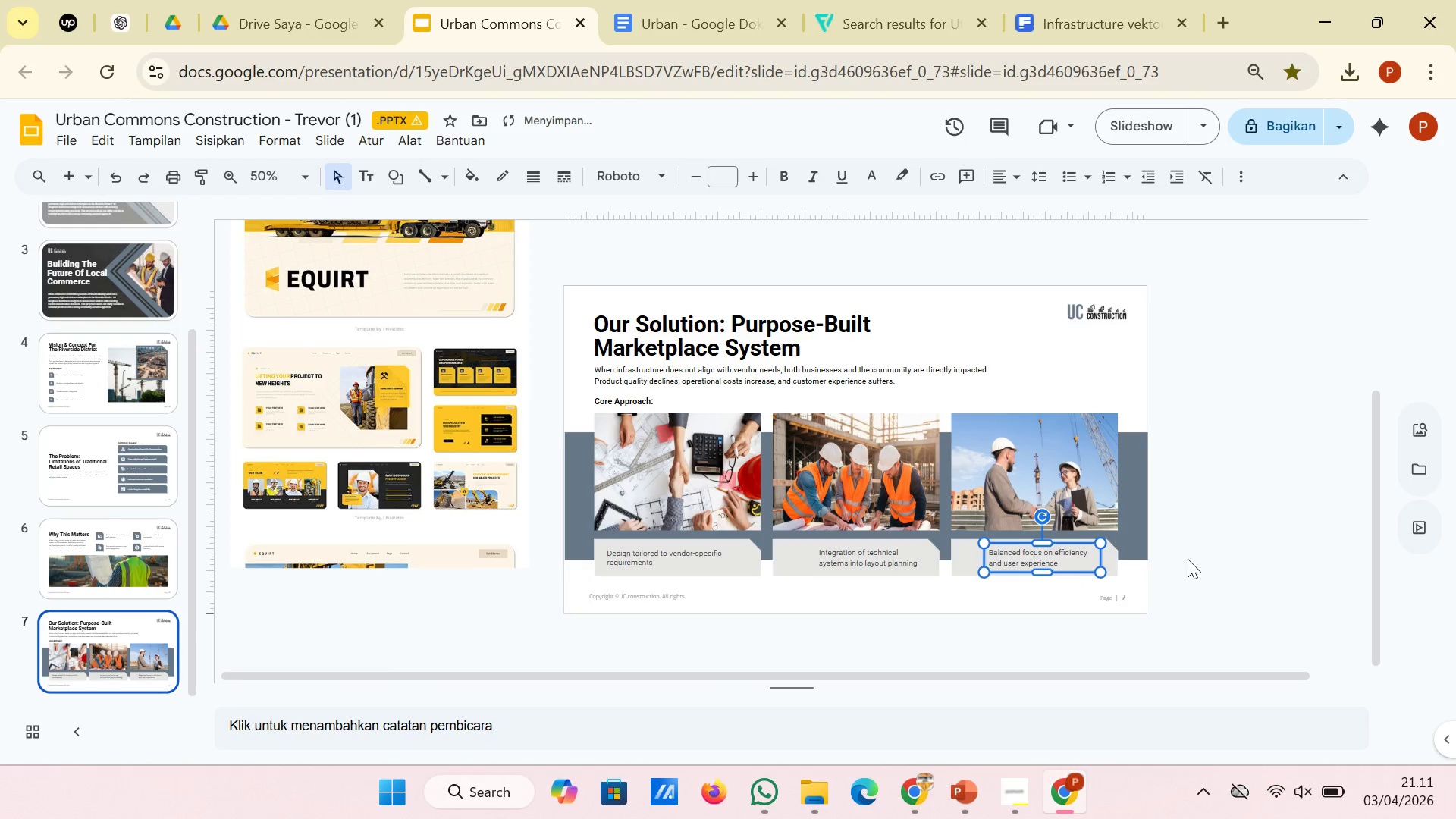 
key(ArrowRight)
 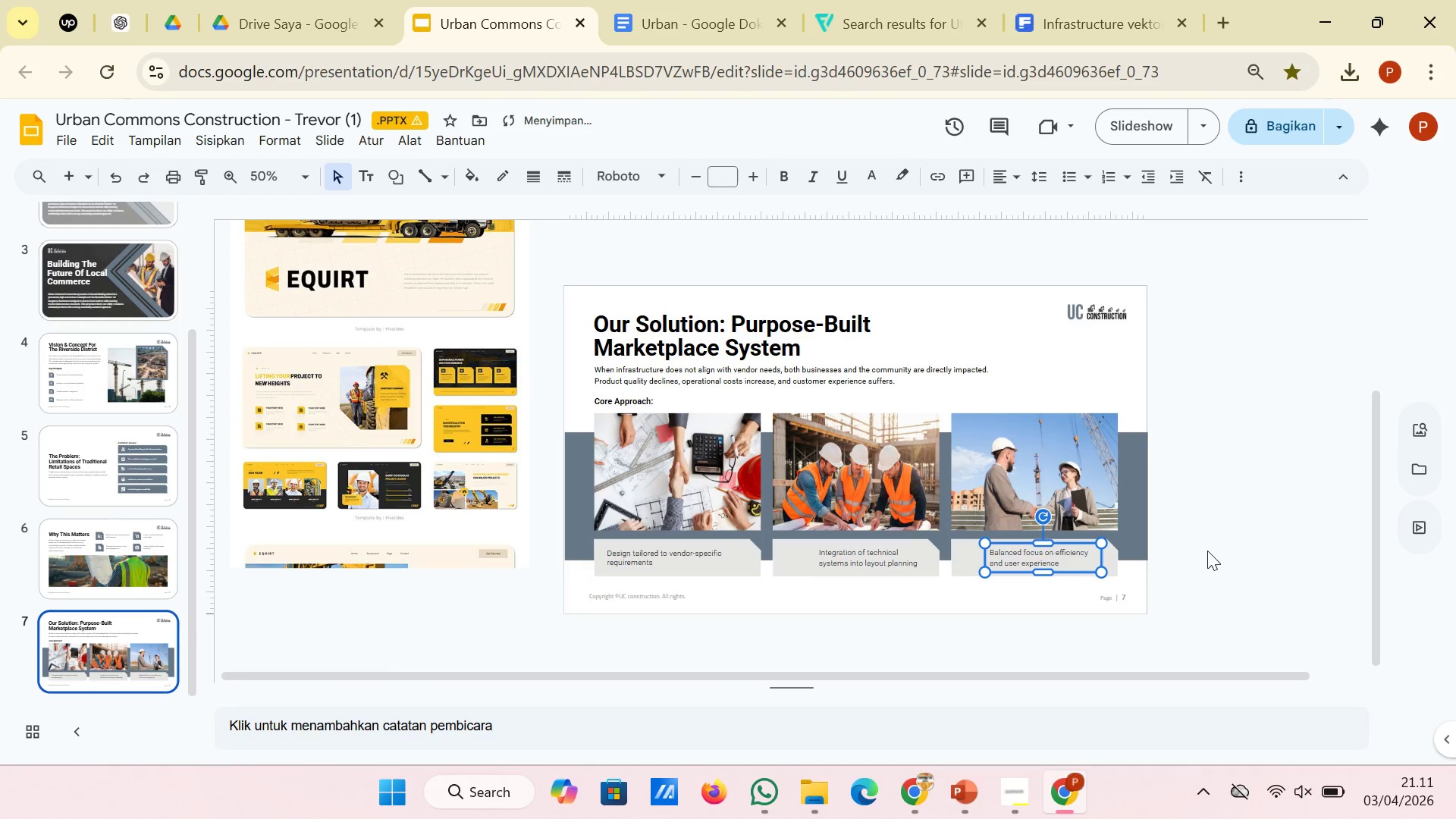 
key(ArrowRight)
 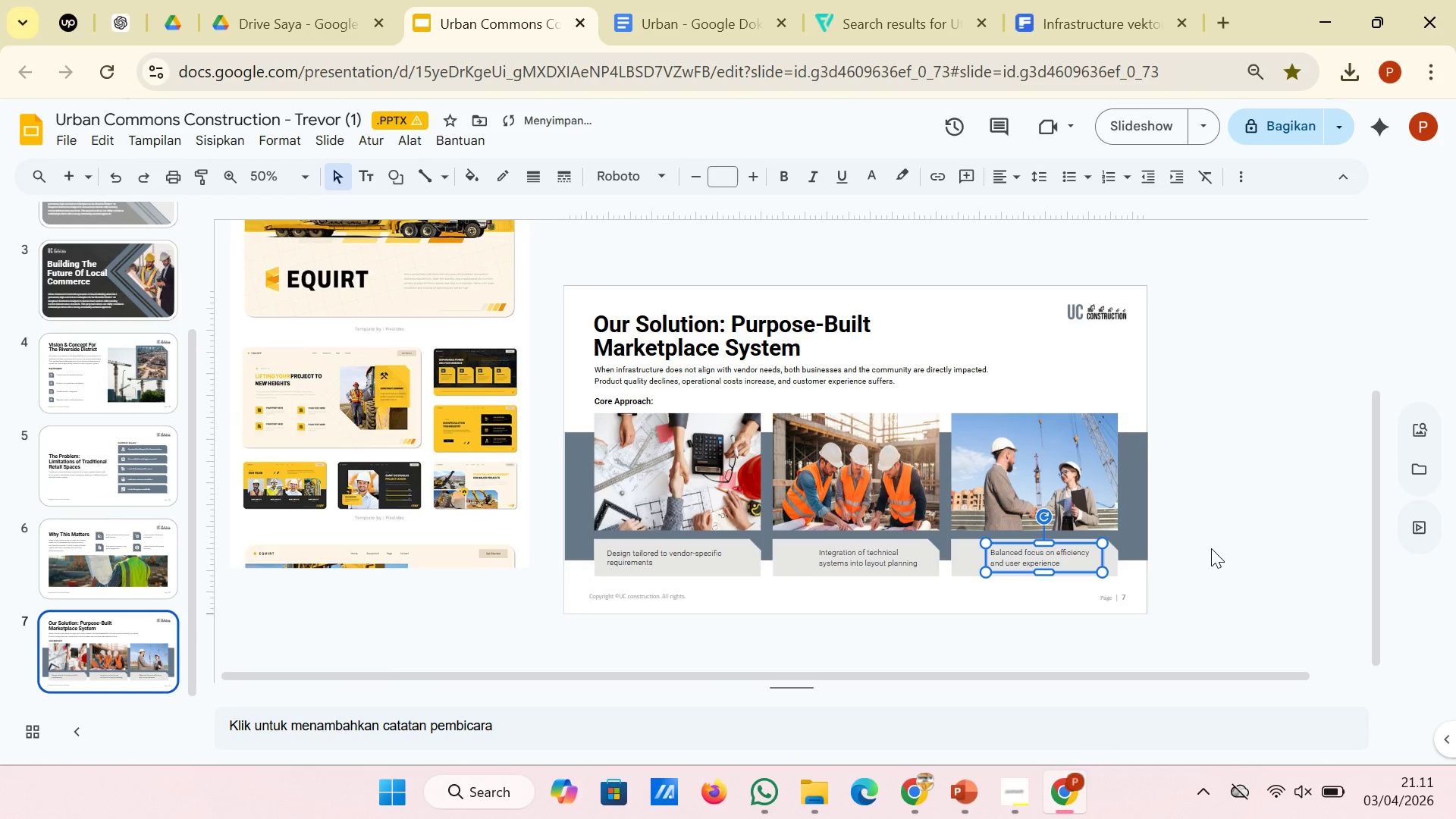 
key(ArrowRight)
 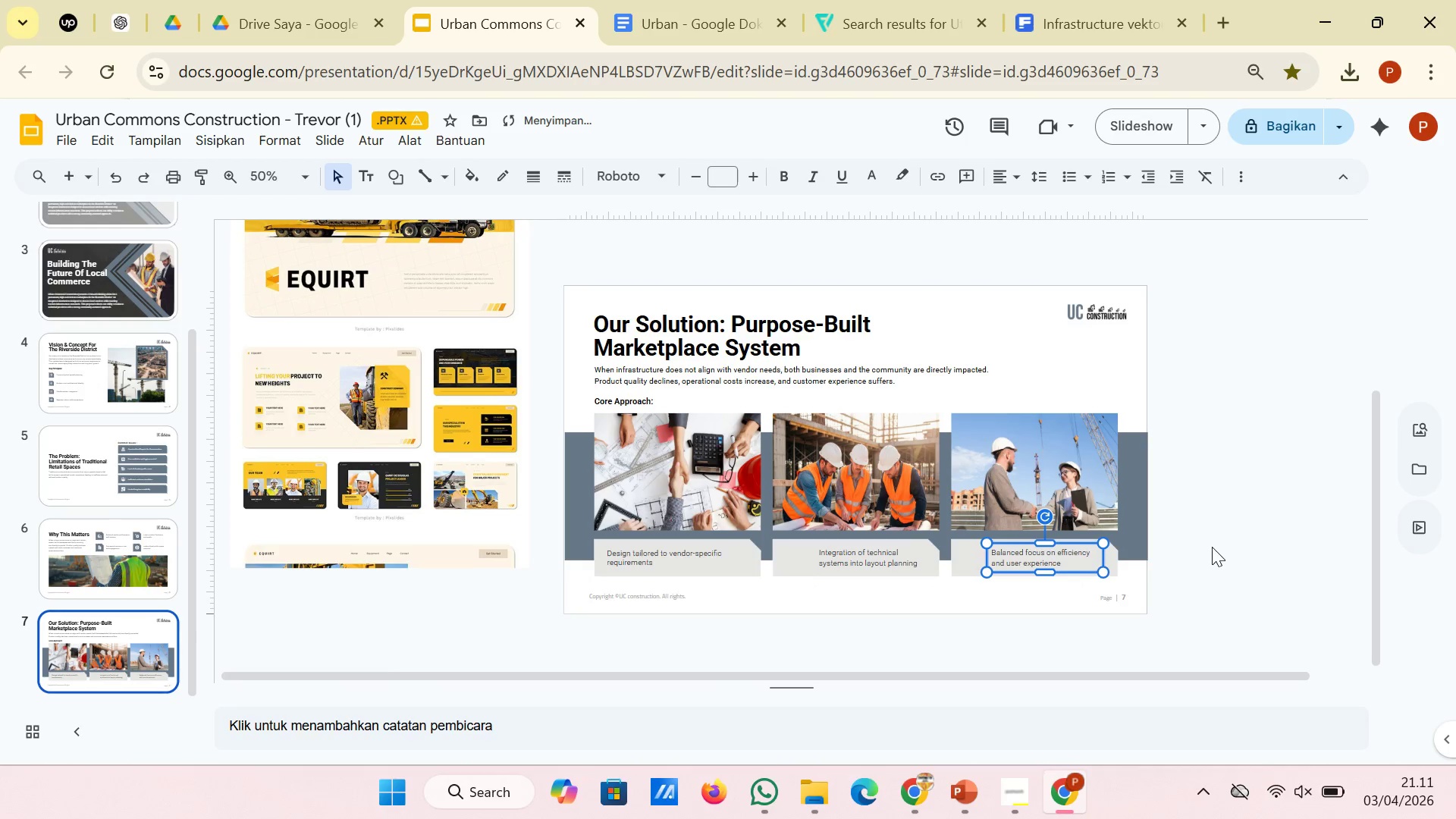 
key(ArrowRight)
 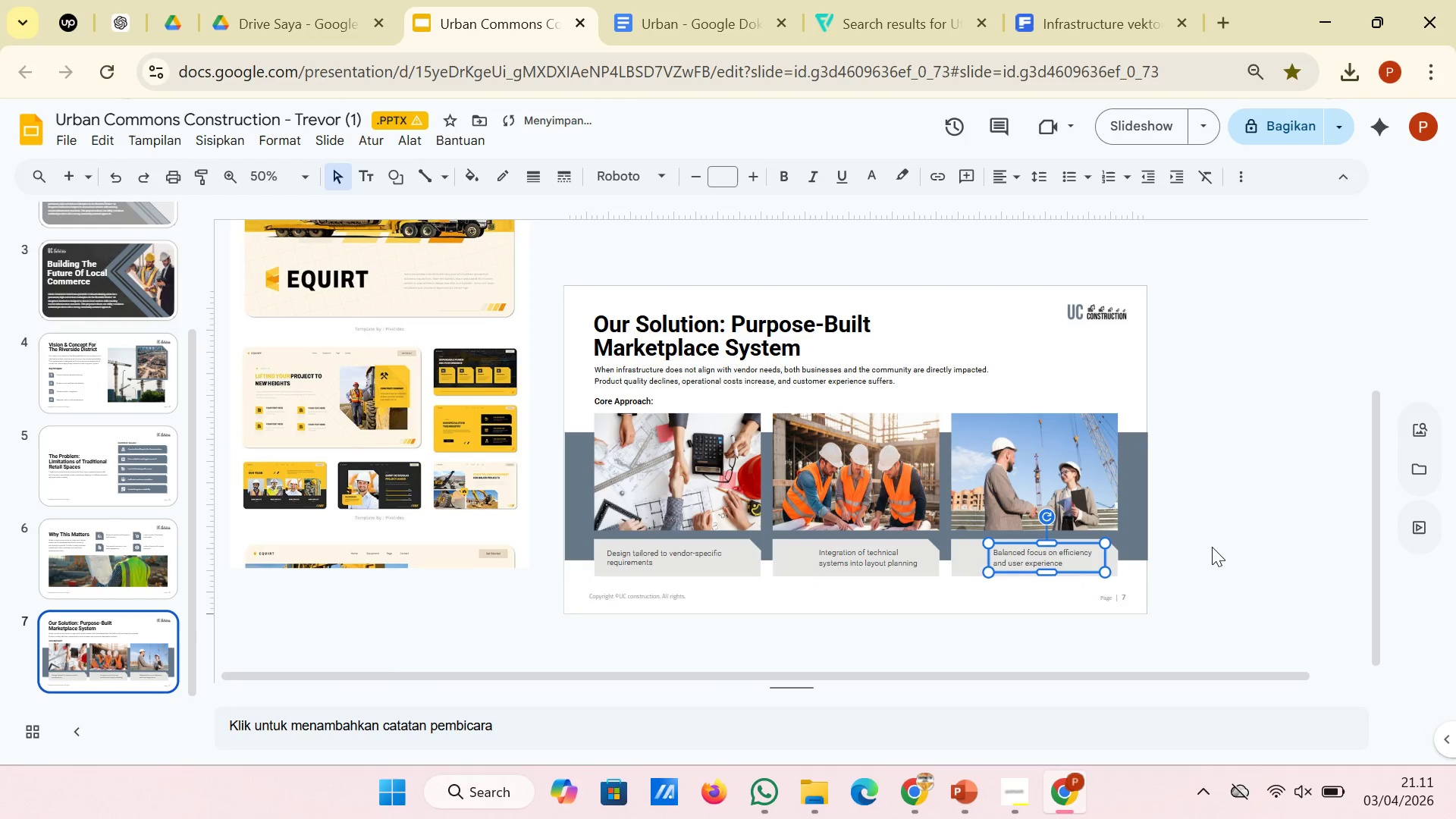 
key(ArrowRight)
 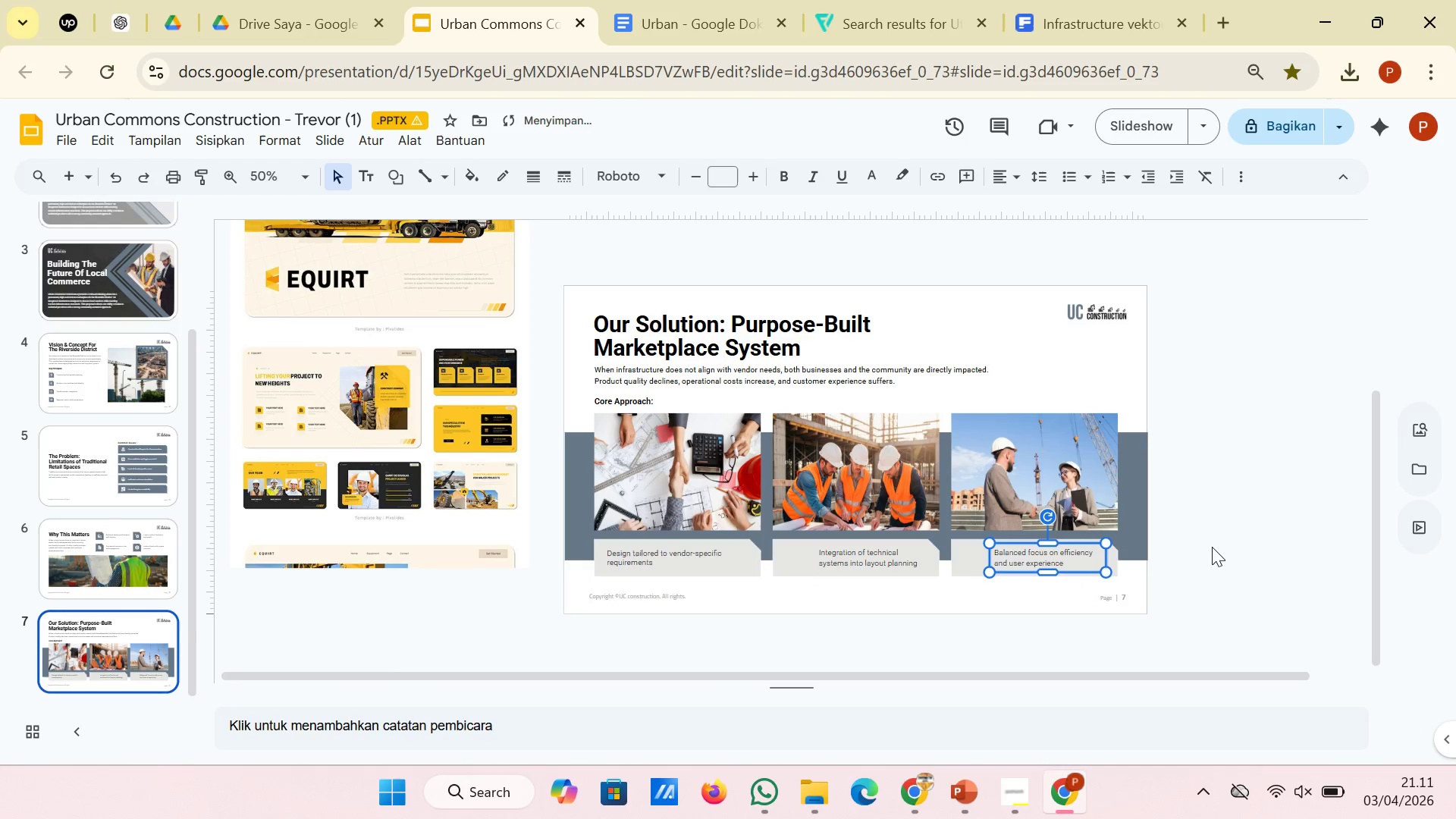 
key(ArrowRight)
 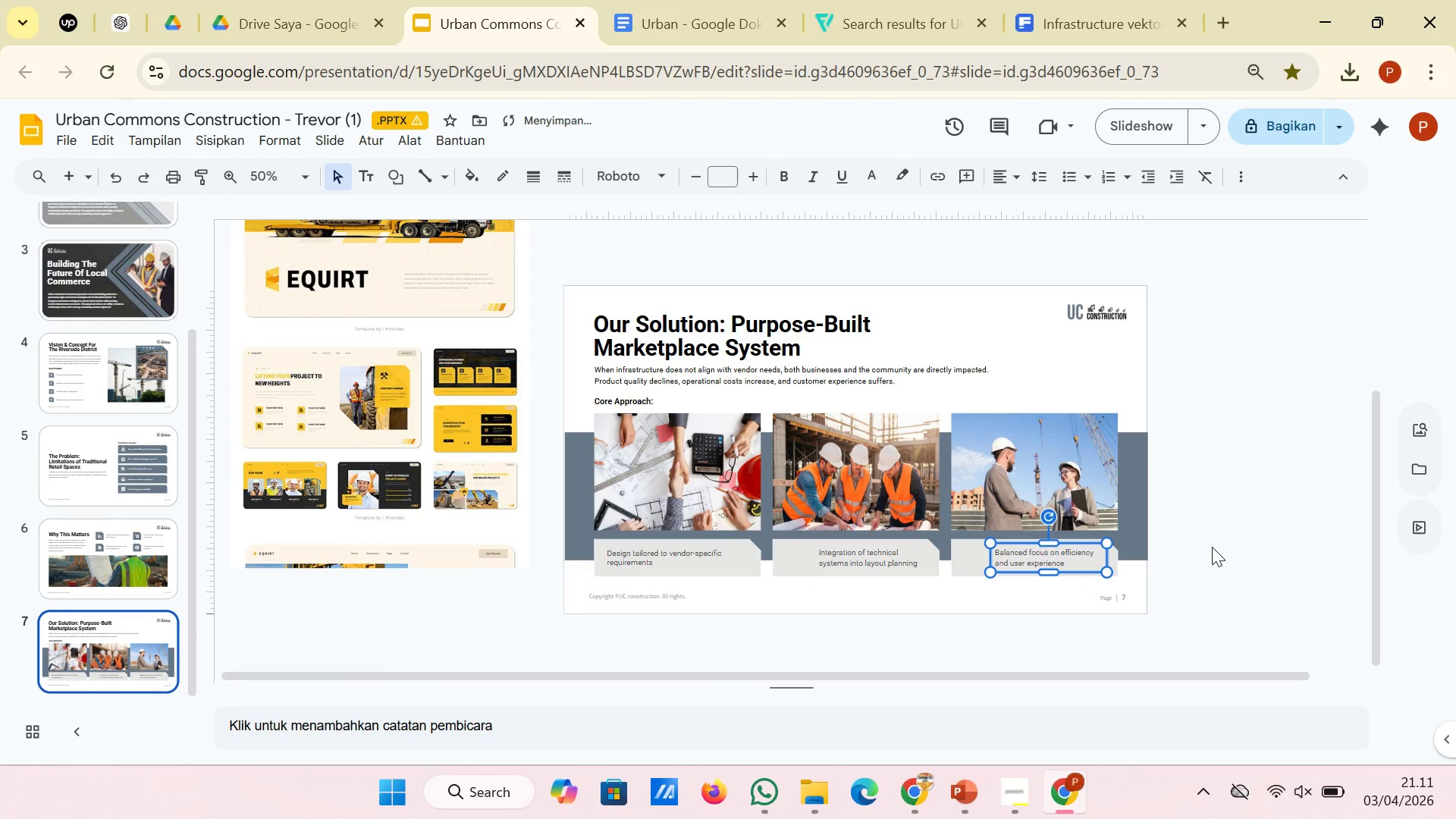 
key(ArrowRight)
 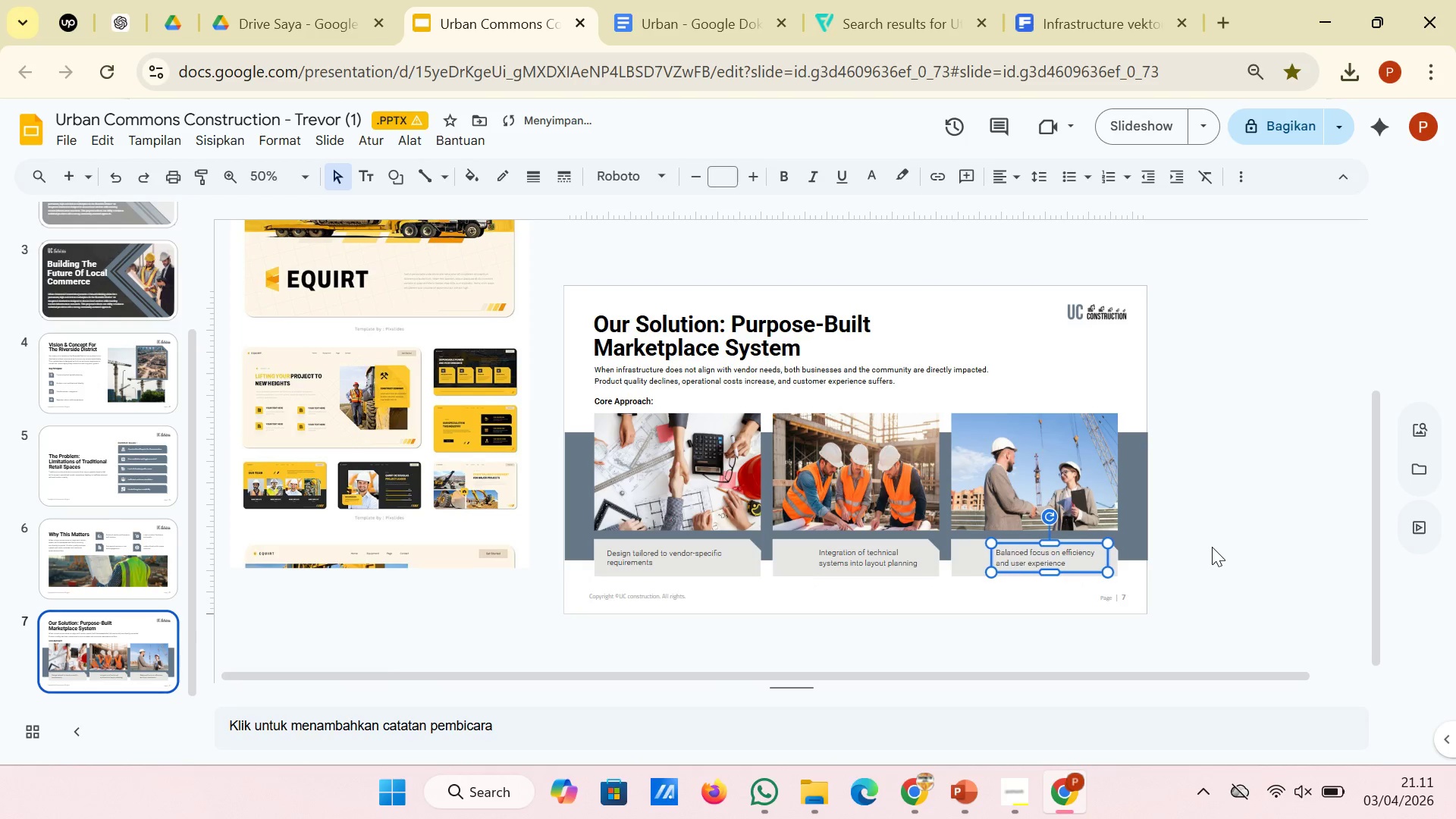 
key(ArrowRight)
 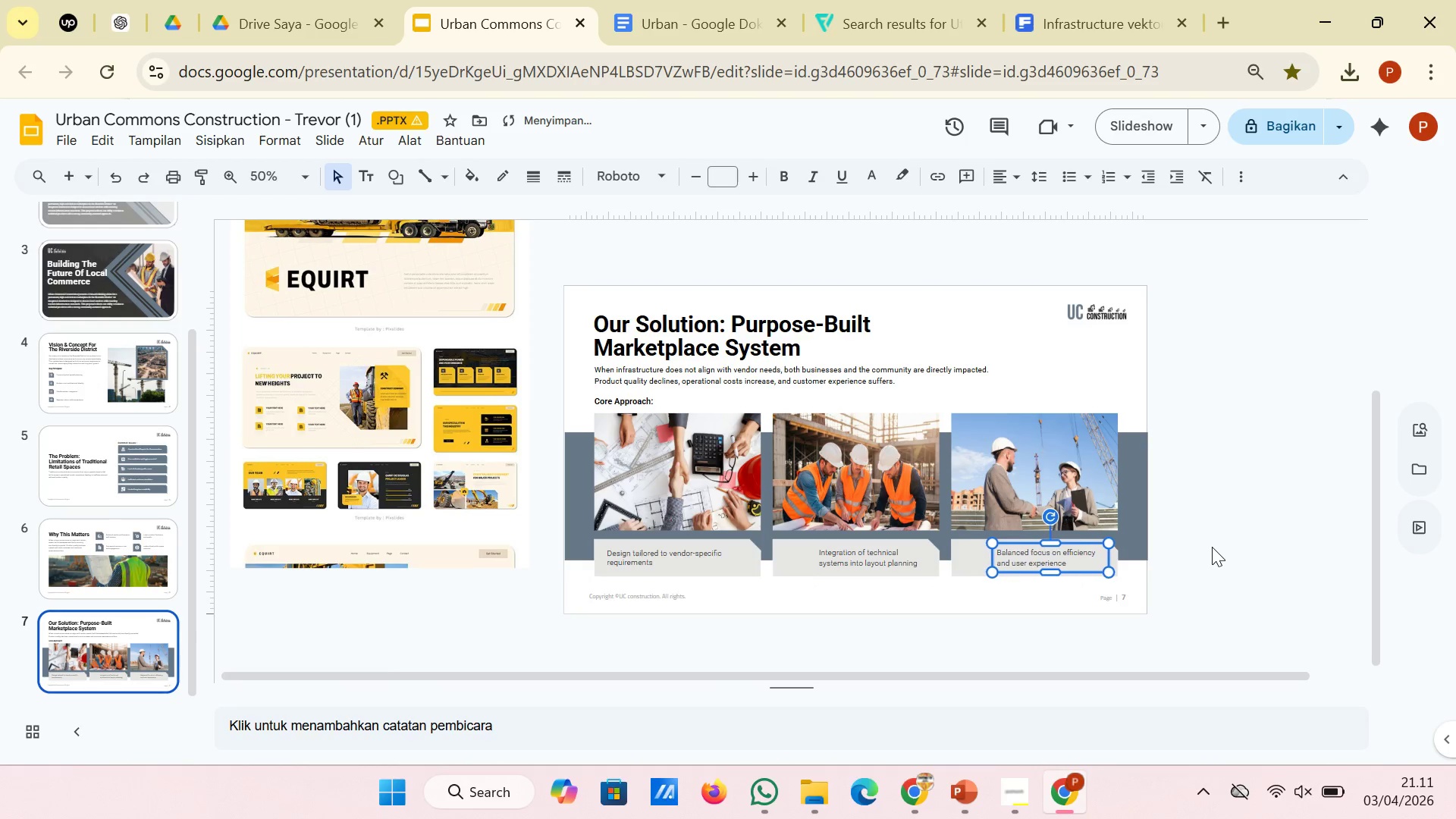 
key(ArrowRight)
 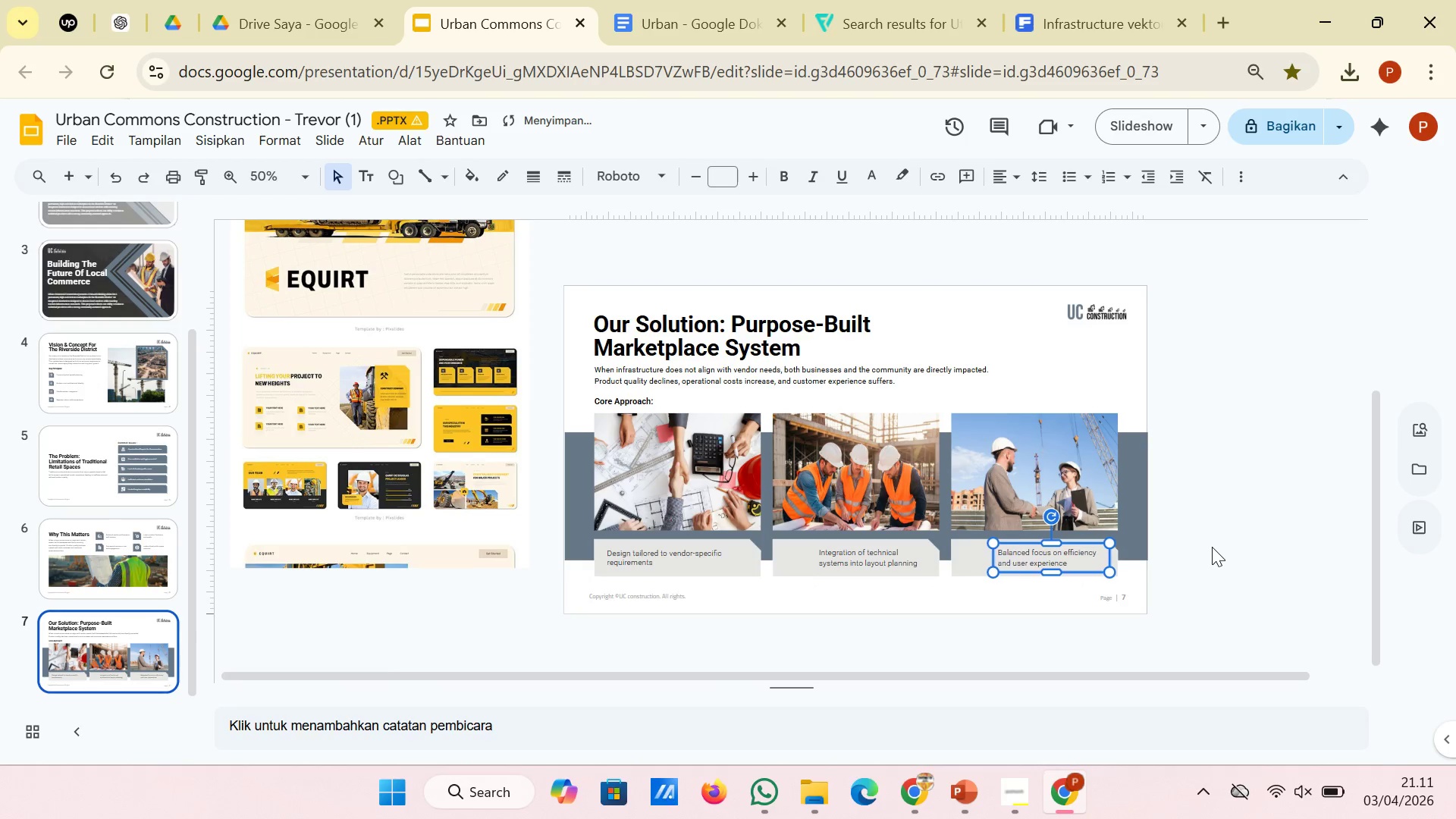 
key(ArrowRight)
 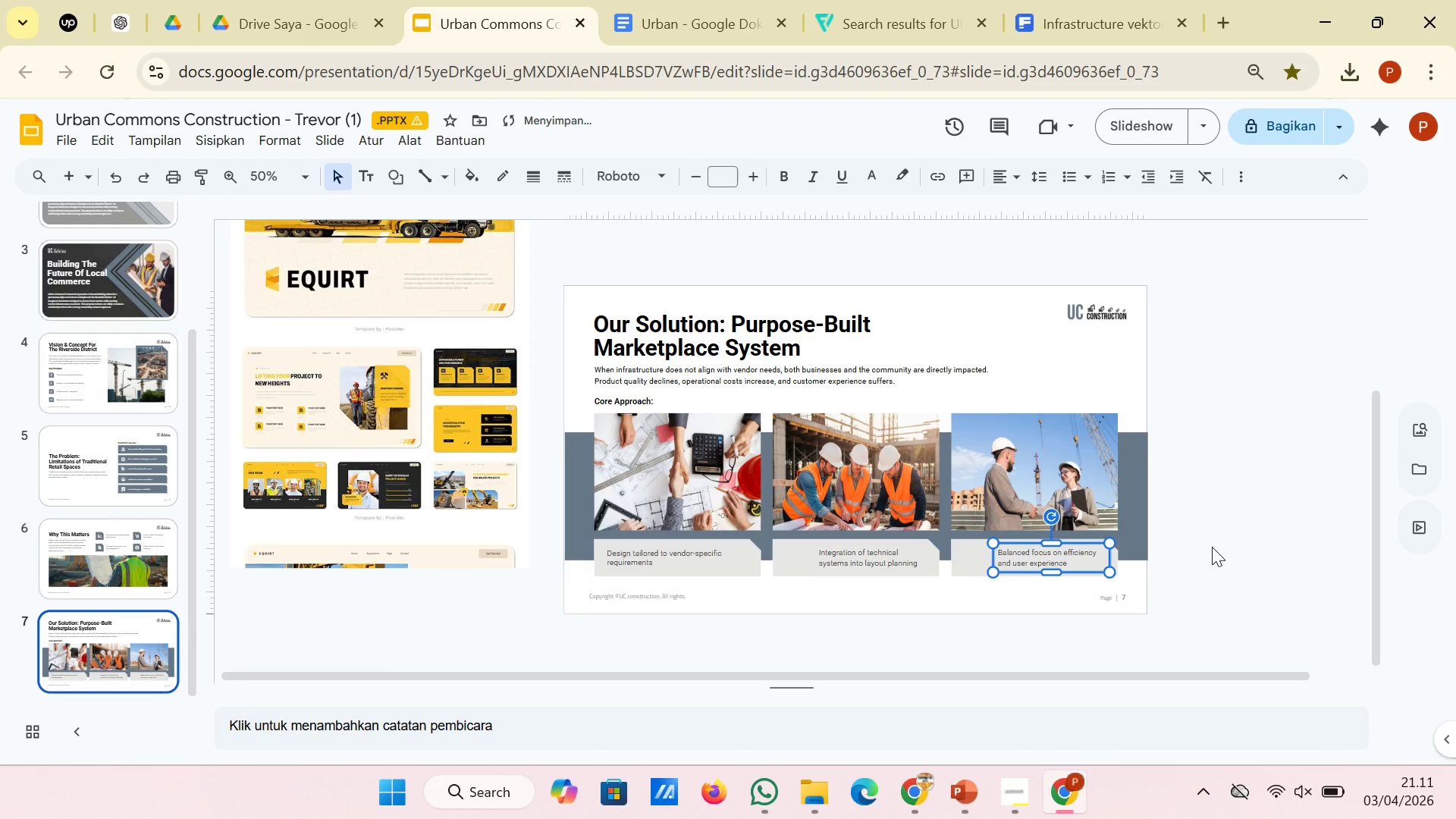 
key(ArrowRight)
 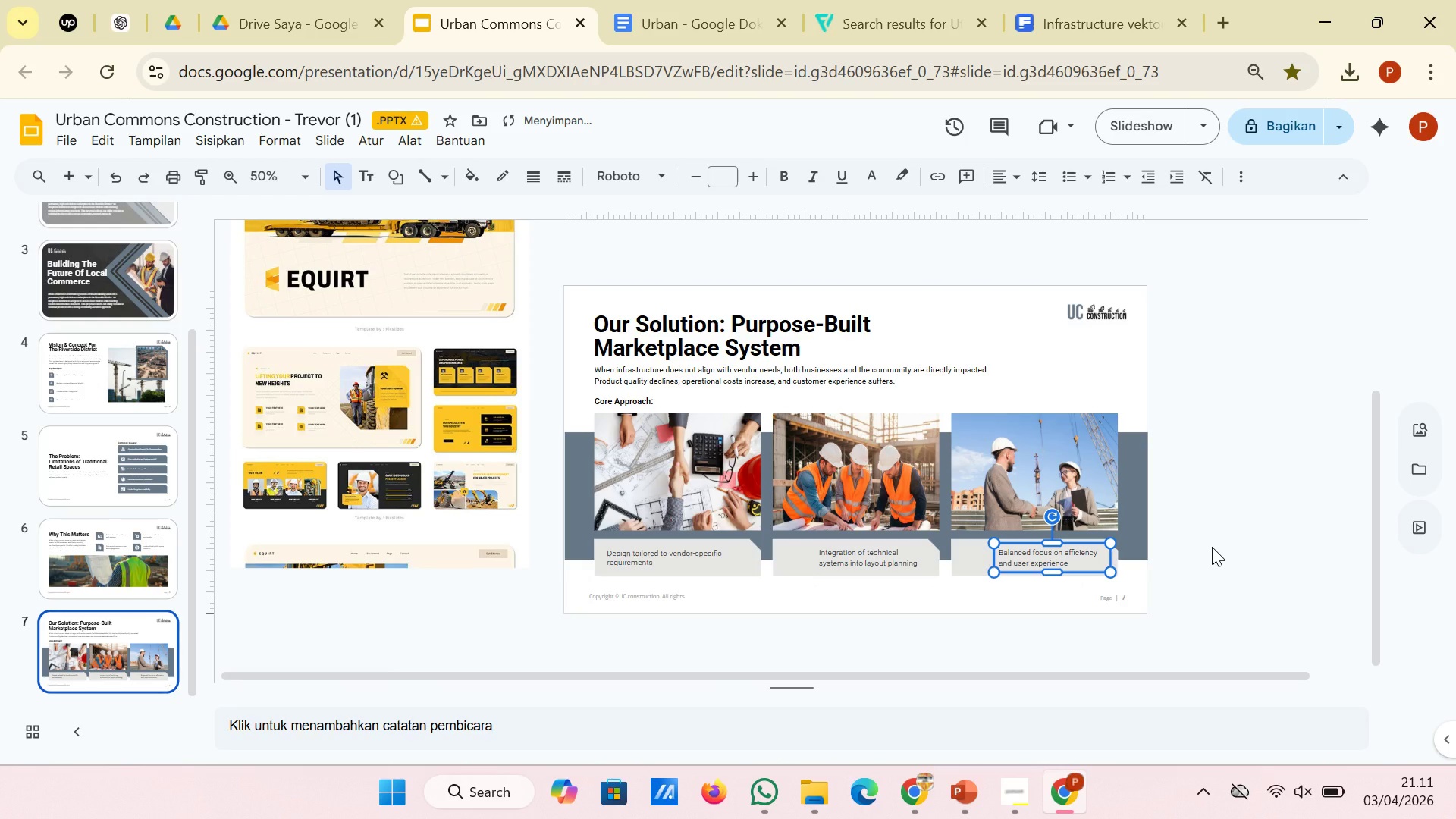 
left_click([1212, 547])
 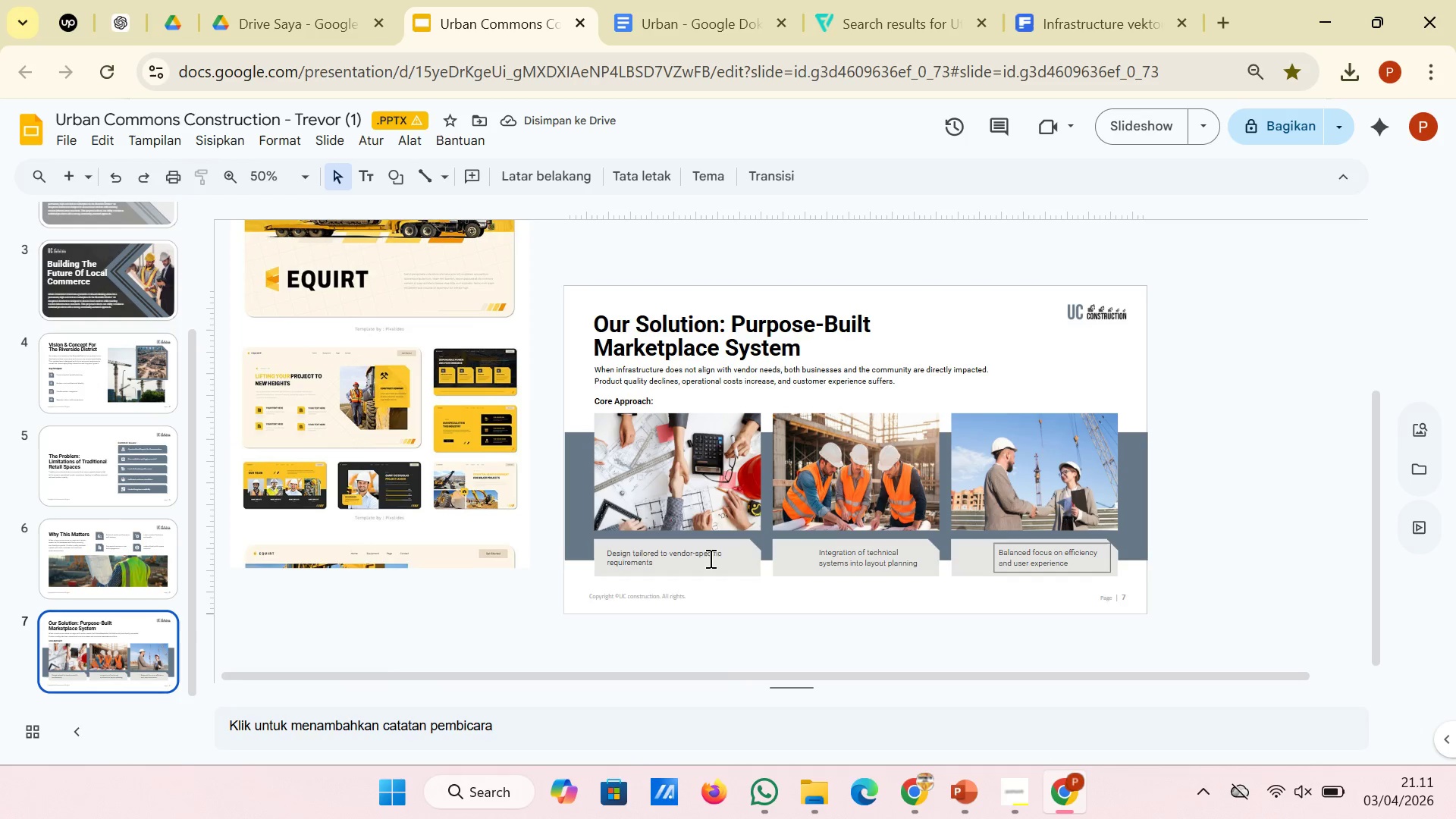 
left_click([657, 559])
 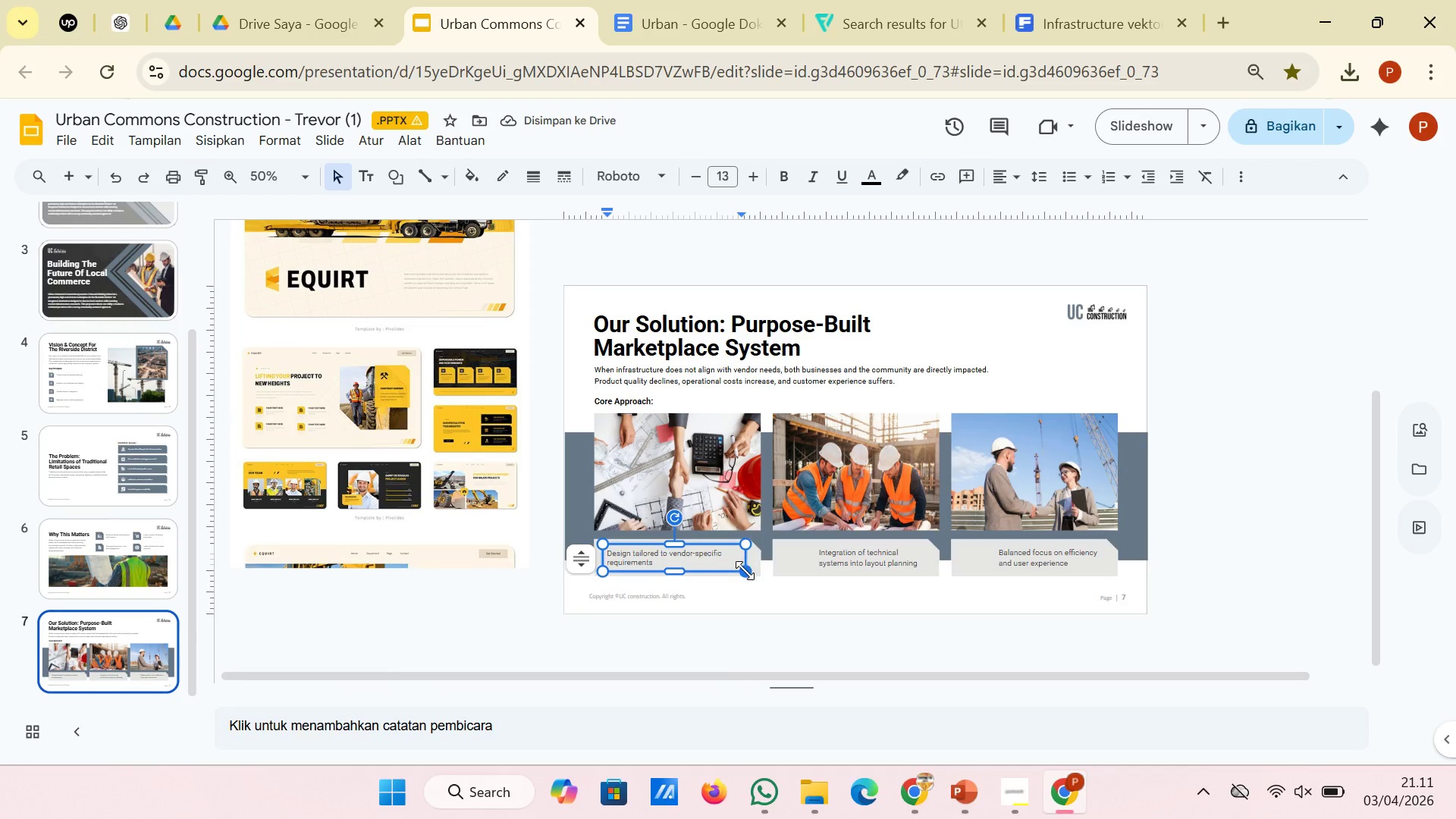 
left_click_drag(start_coordinate=[745, 570], to_coordinate=[718, 570])
 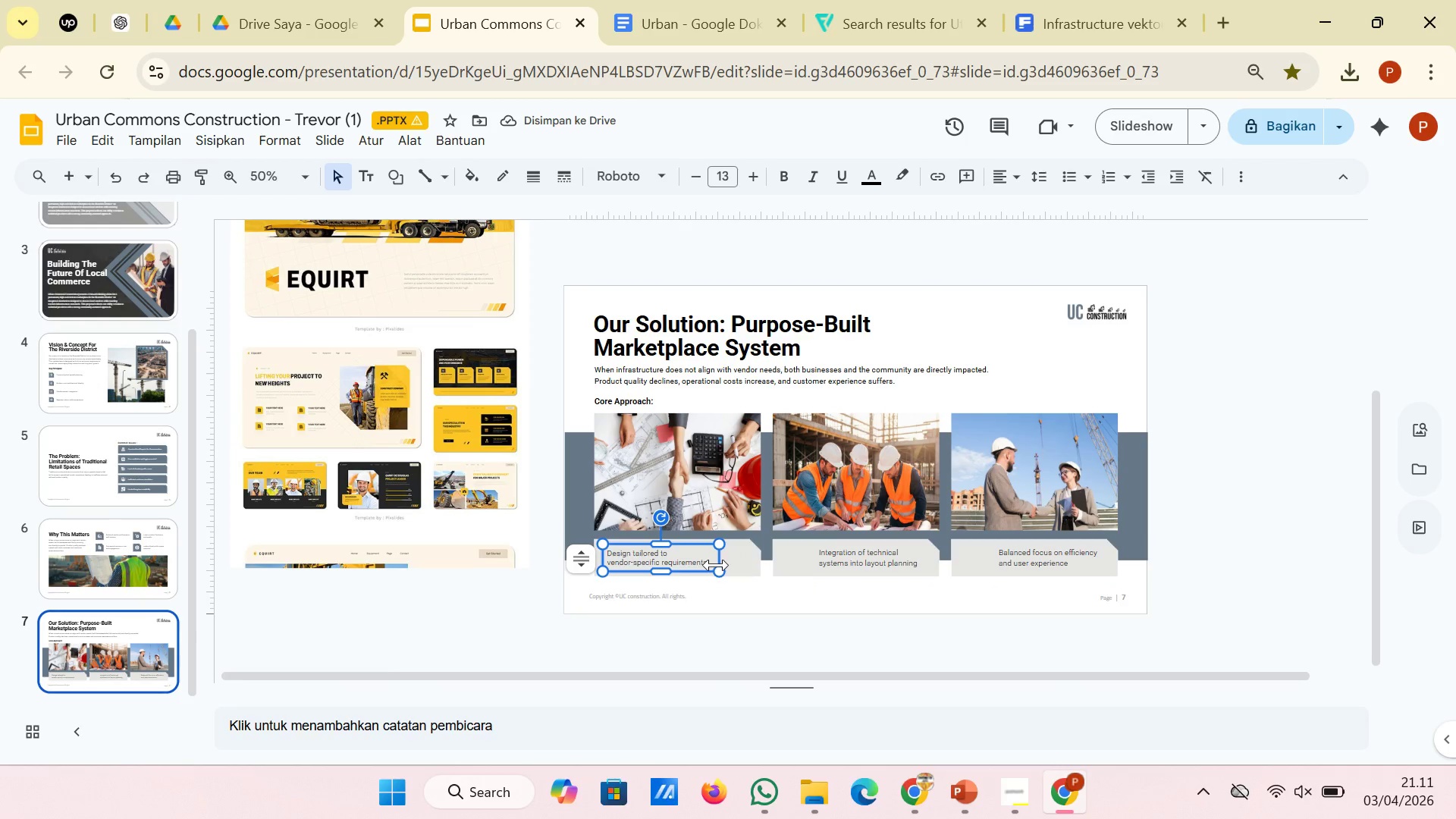 
left_click_drag(start_coordinate=[708, 570], to_coordinate=[741, 570])
 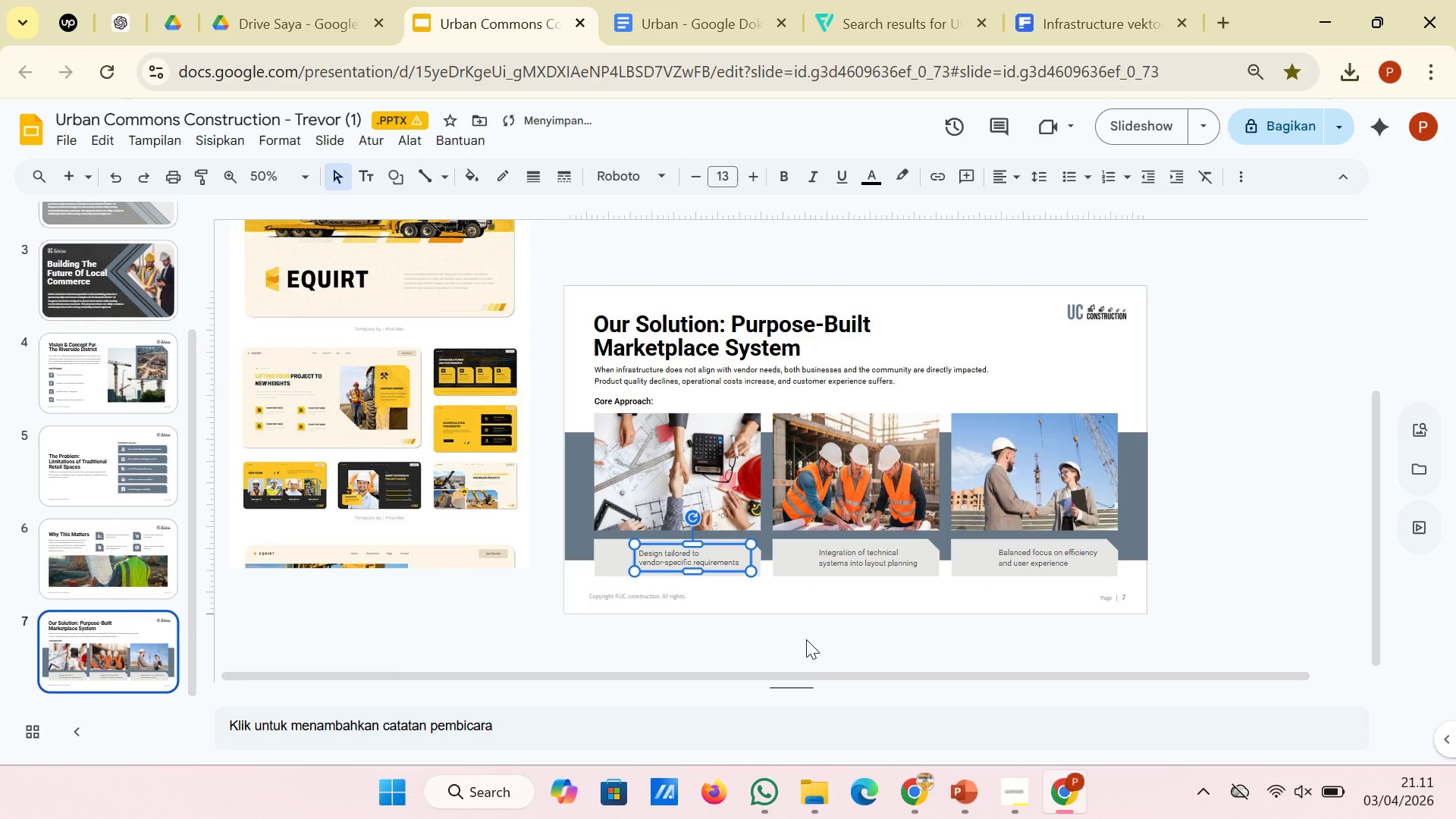 
key(ArrowRight)
 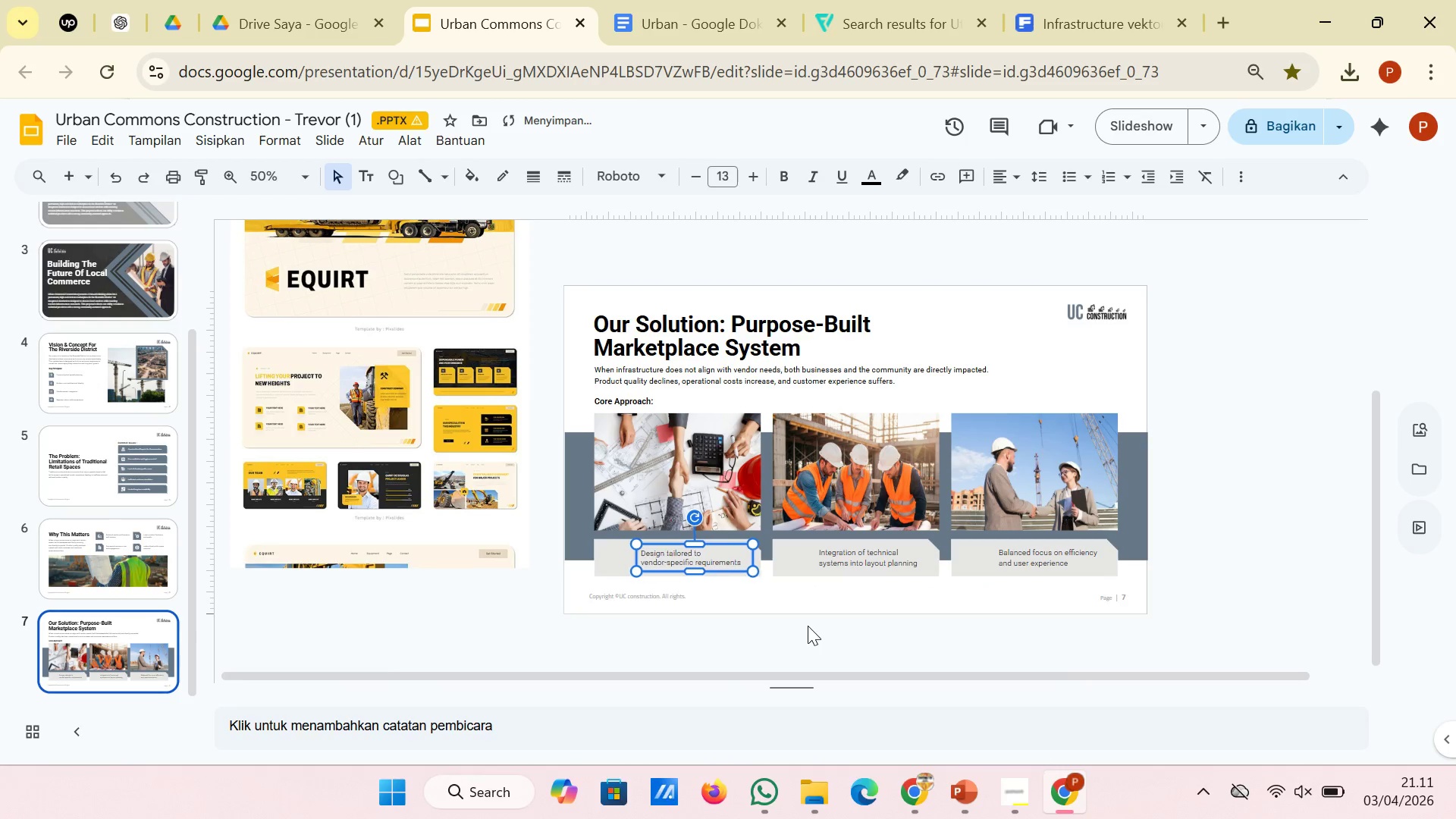 
key(ArrowRight)
 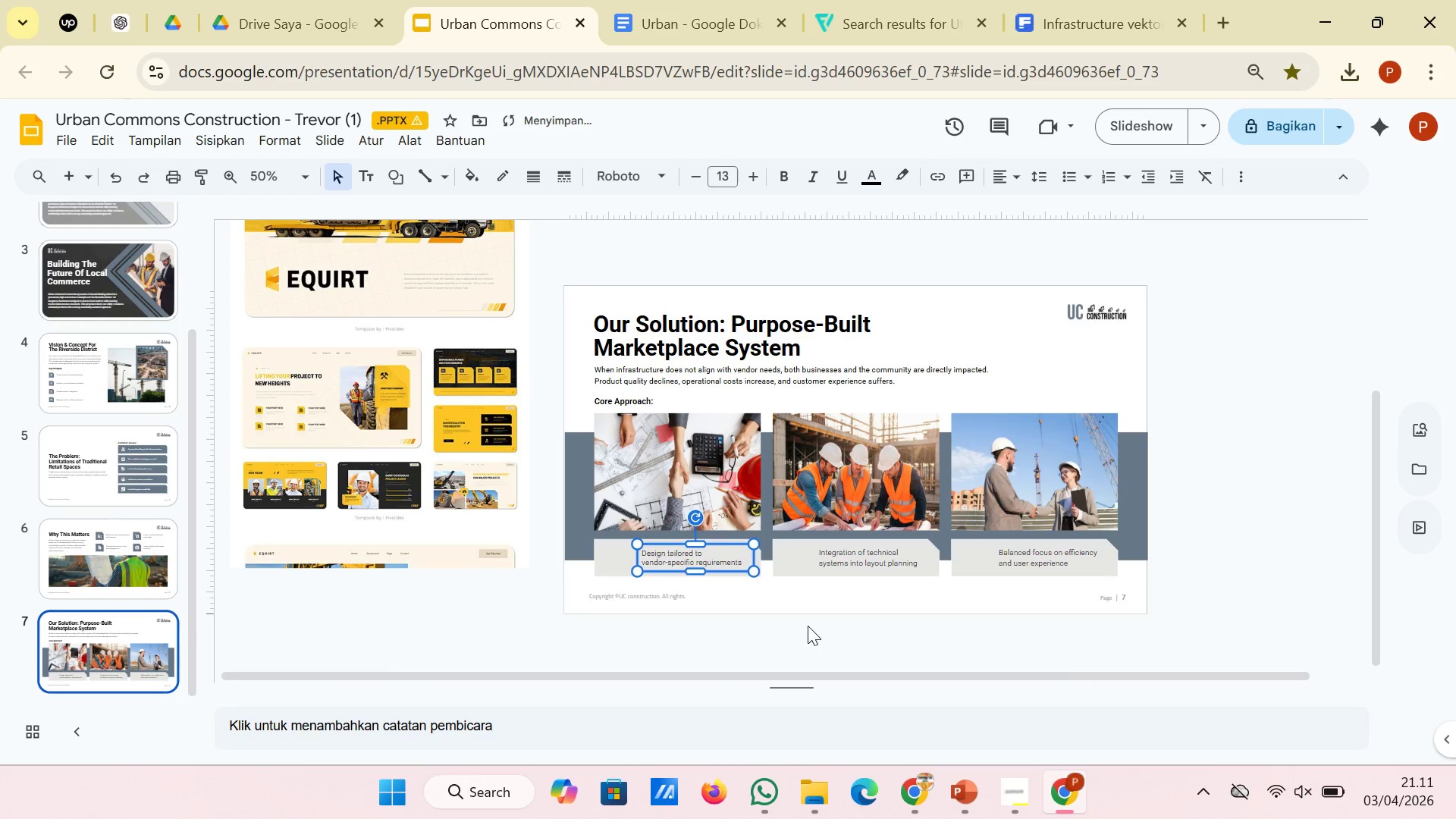 
key(ArrowRight)
 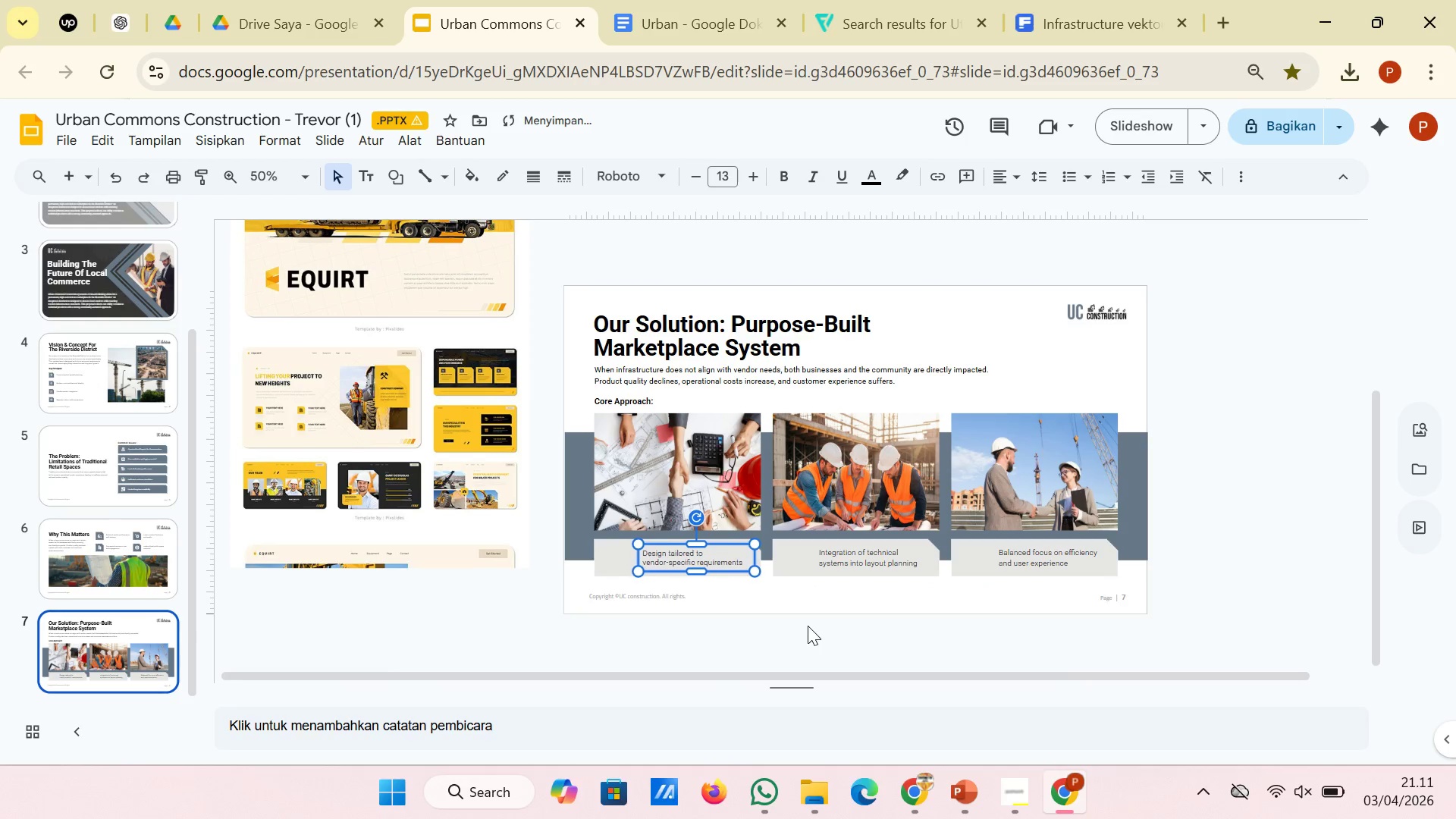 
key(ArrowRight)
 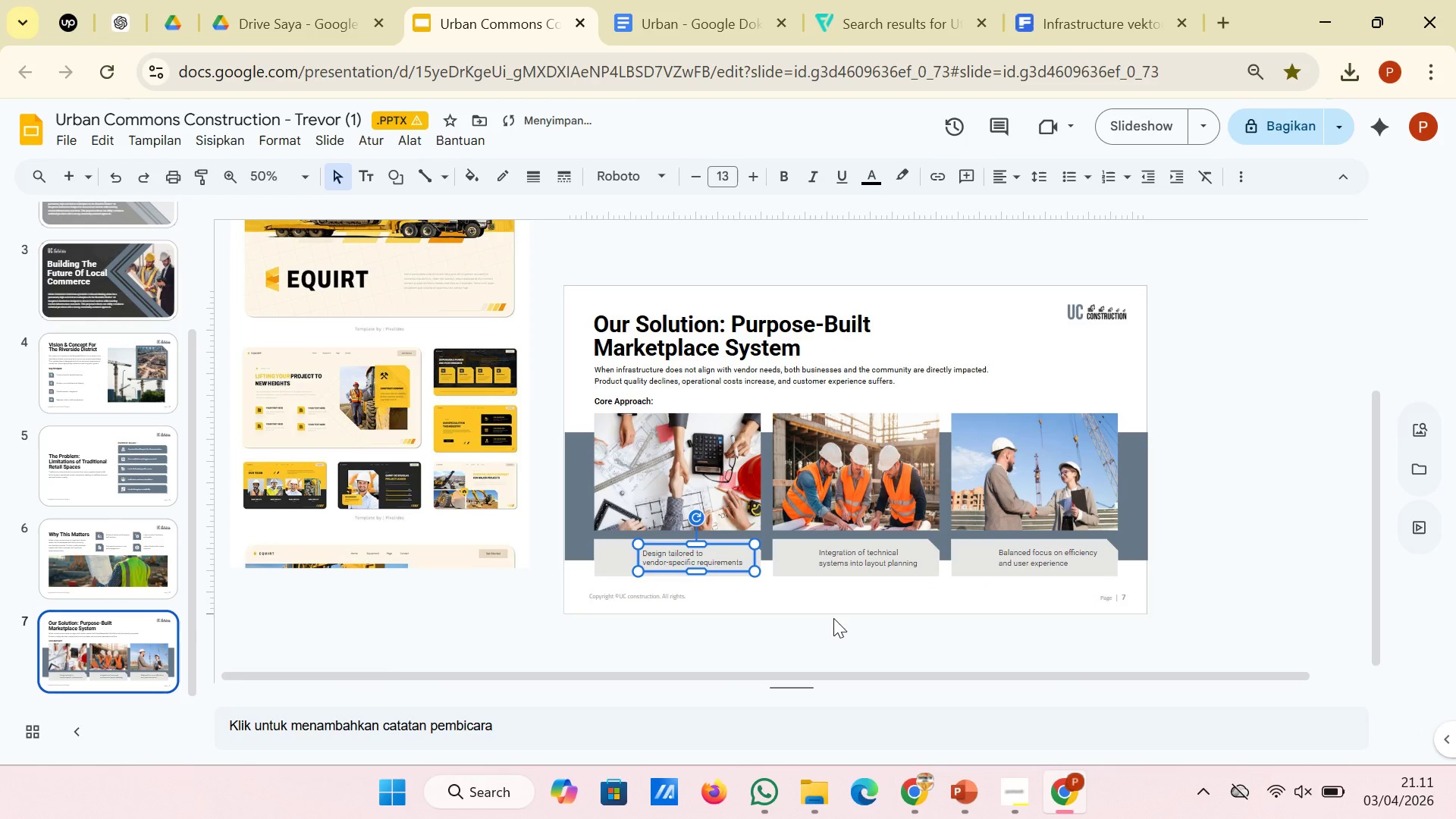 
left_click([869, 559])
 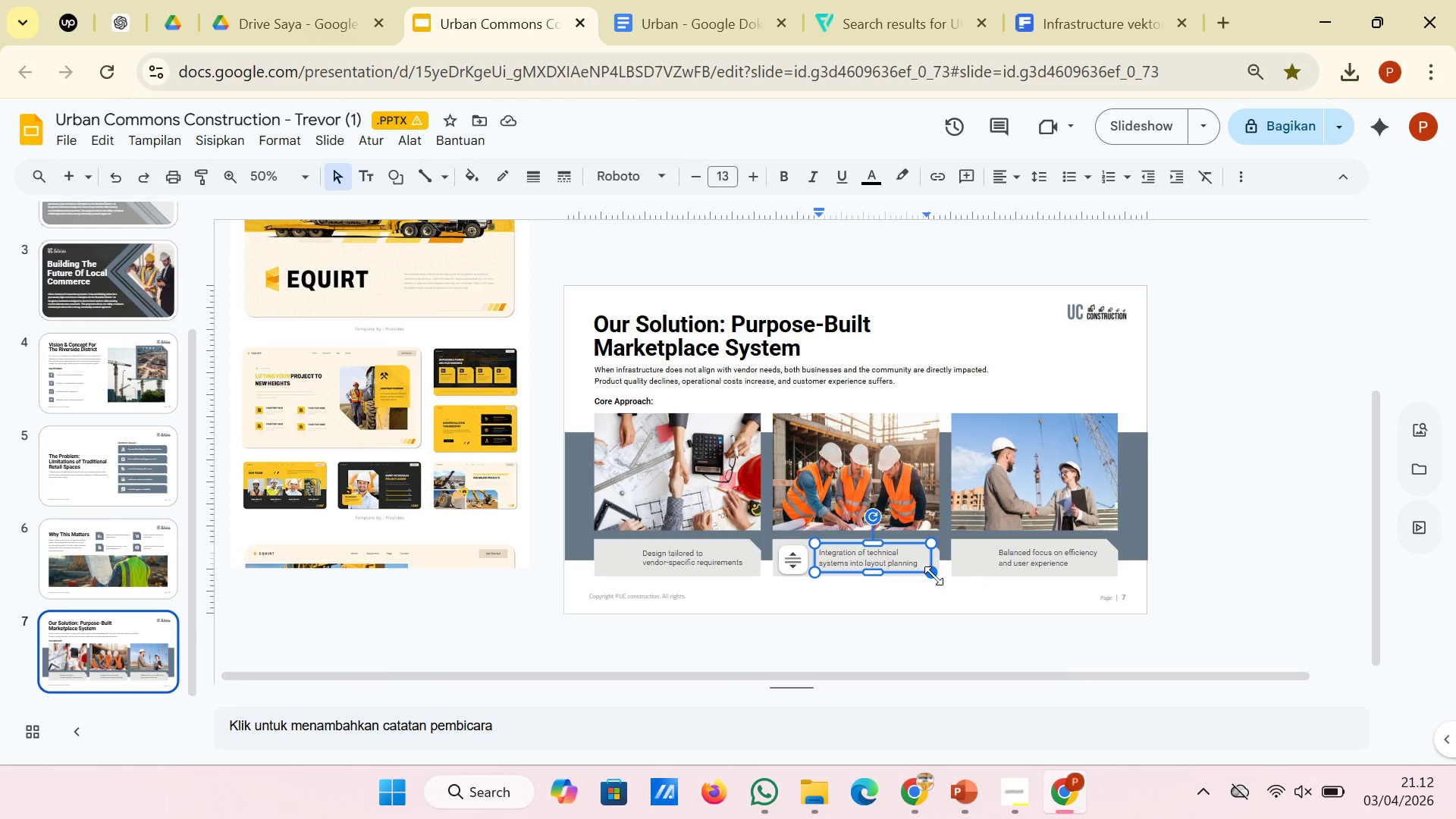 
left_click([914, 571])
 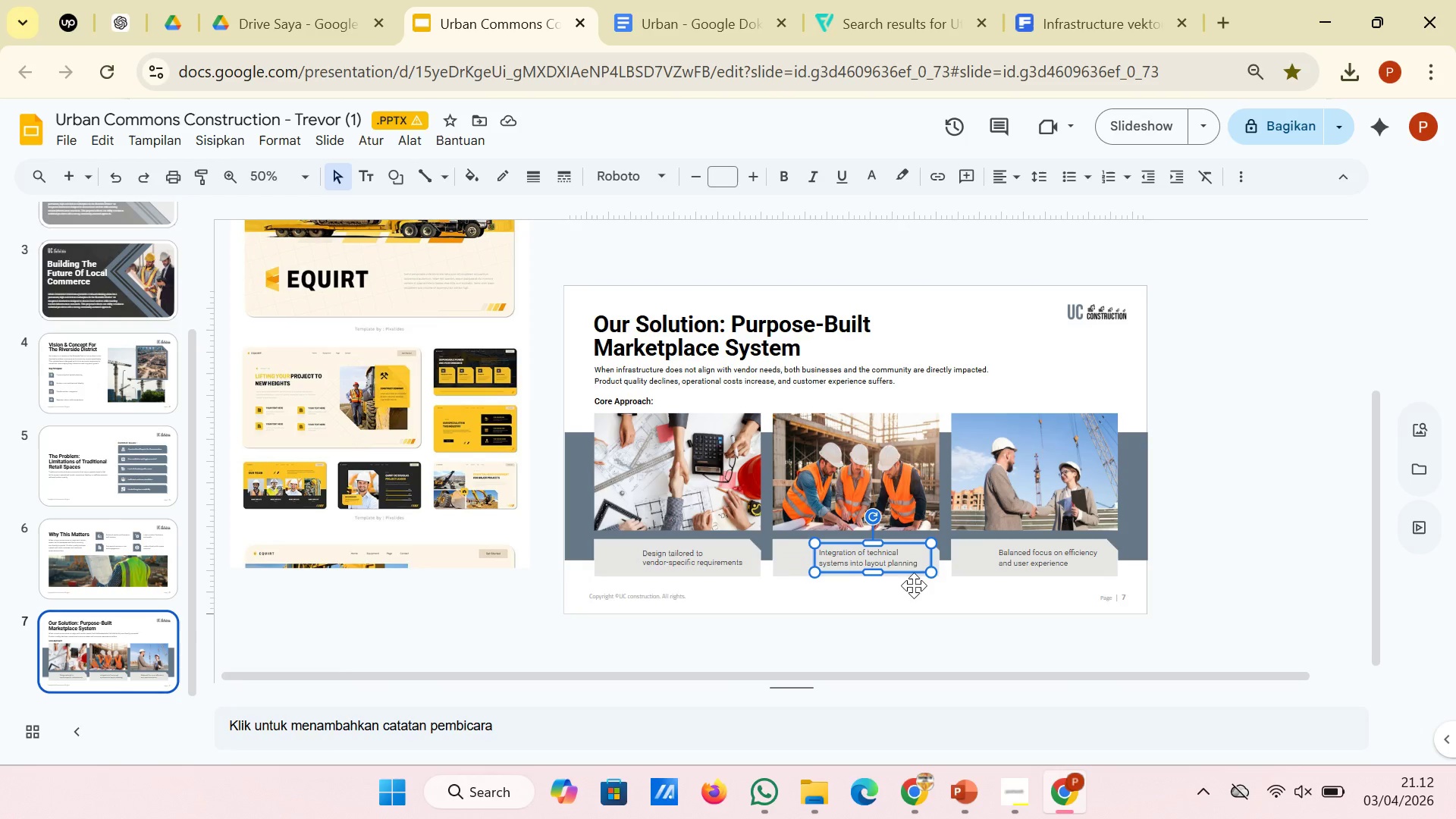 
key(ArrowRight)
 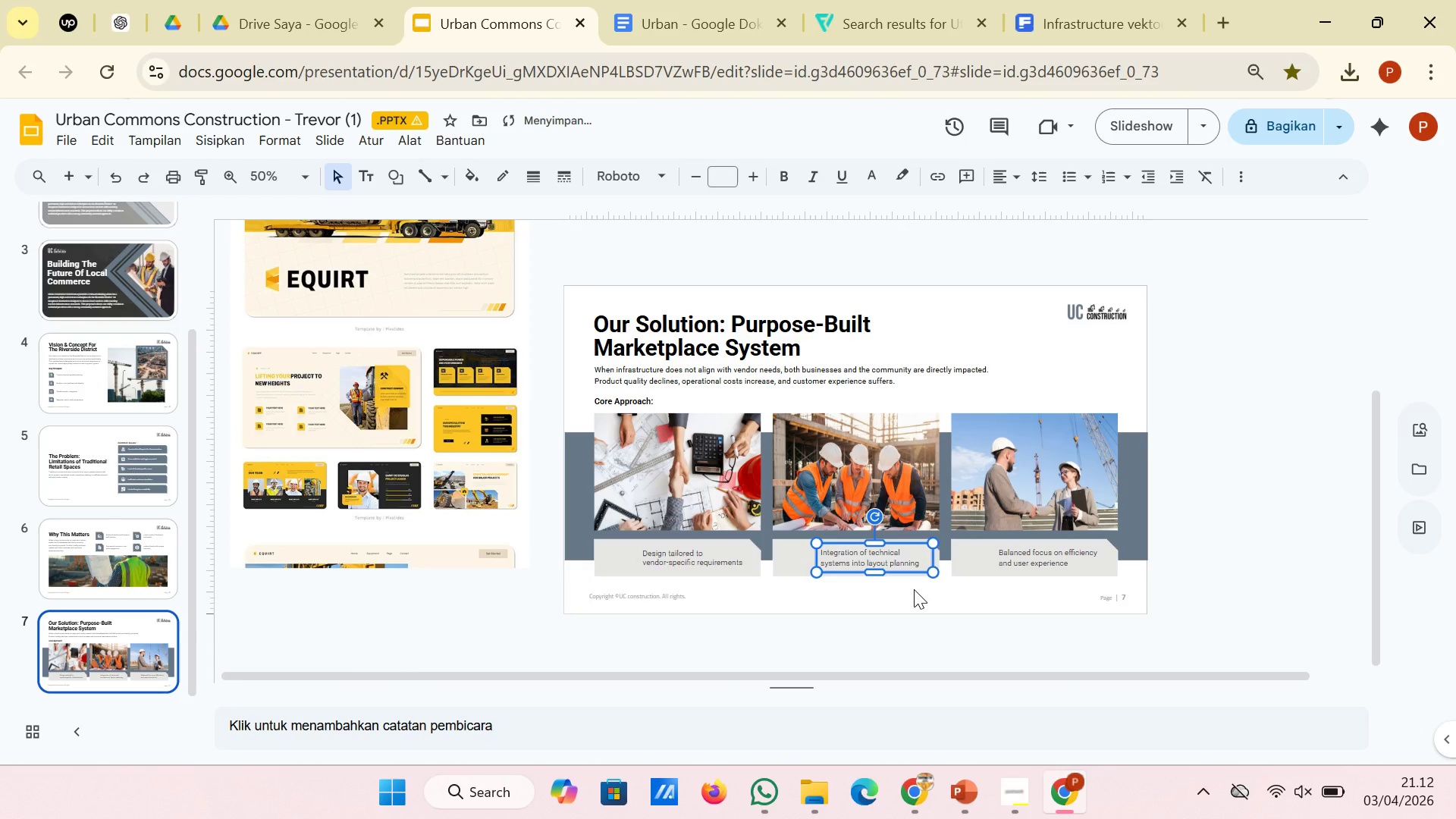 
key(ArrowRight)
 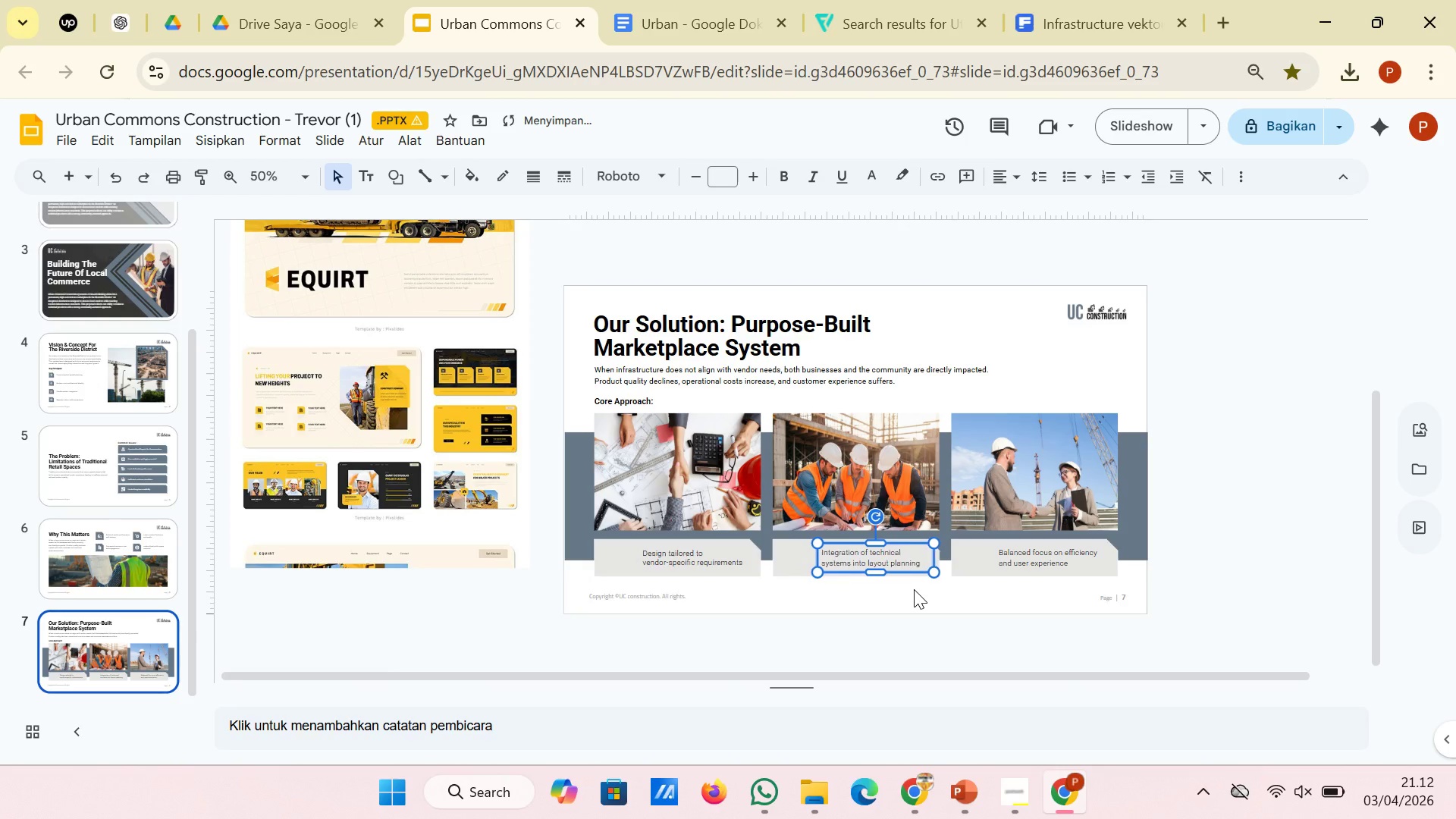 
key(ArrowRight)
 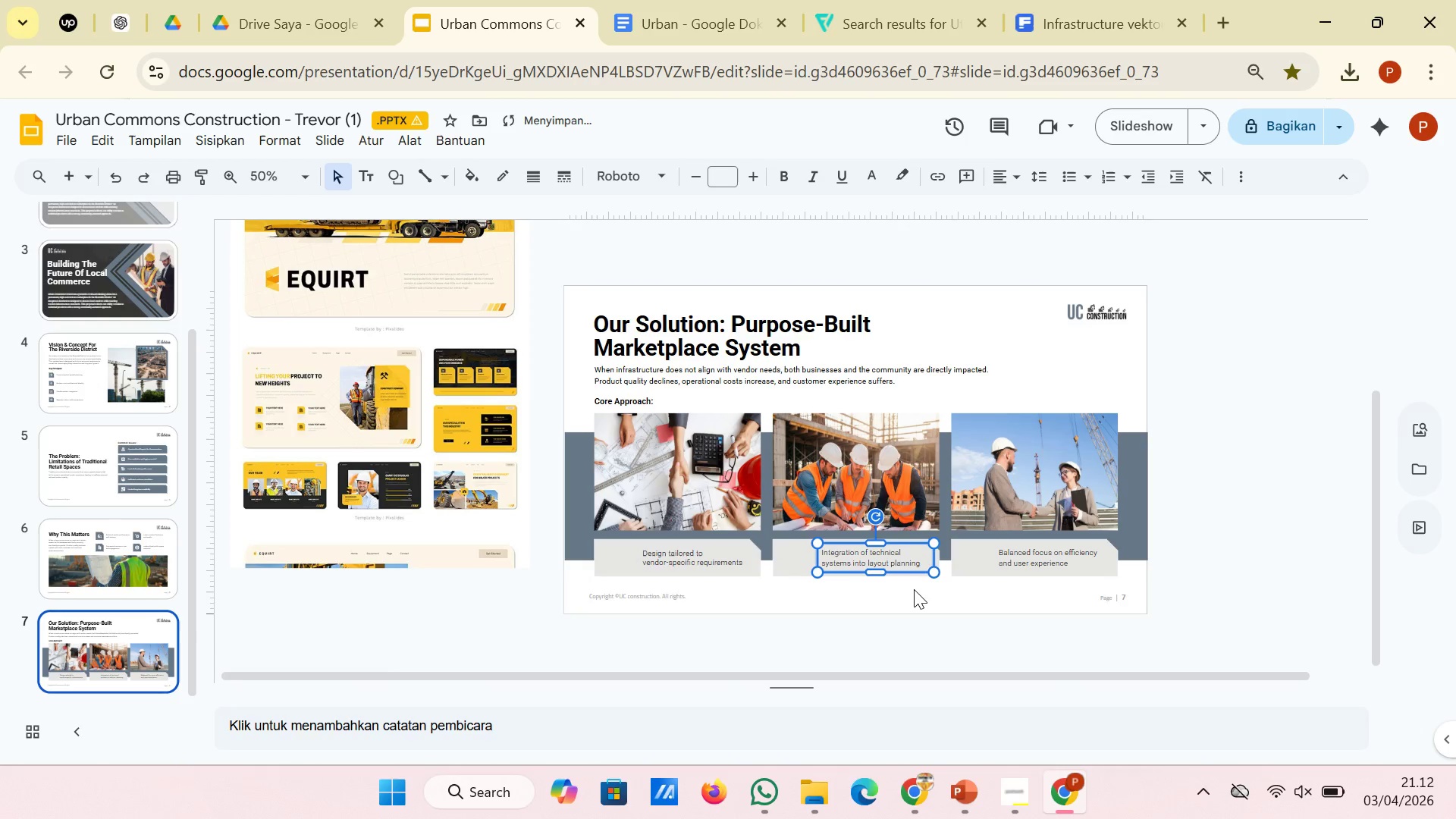 
key(ArrowRight)
 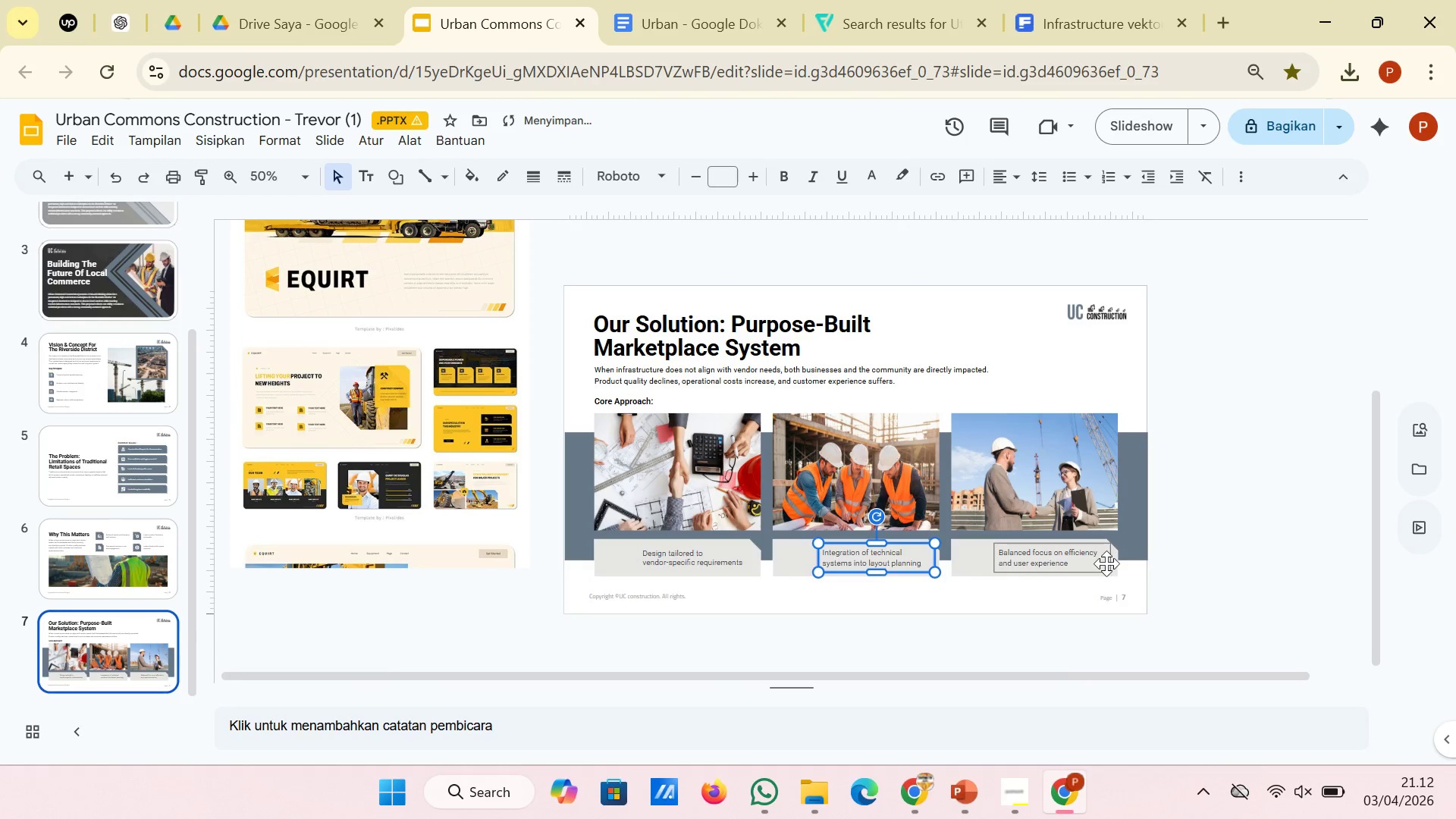 
left_click([1106, 563])
 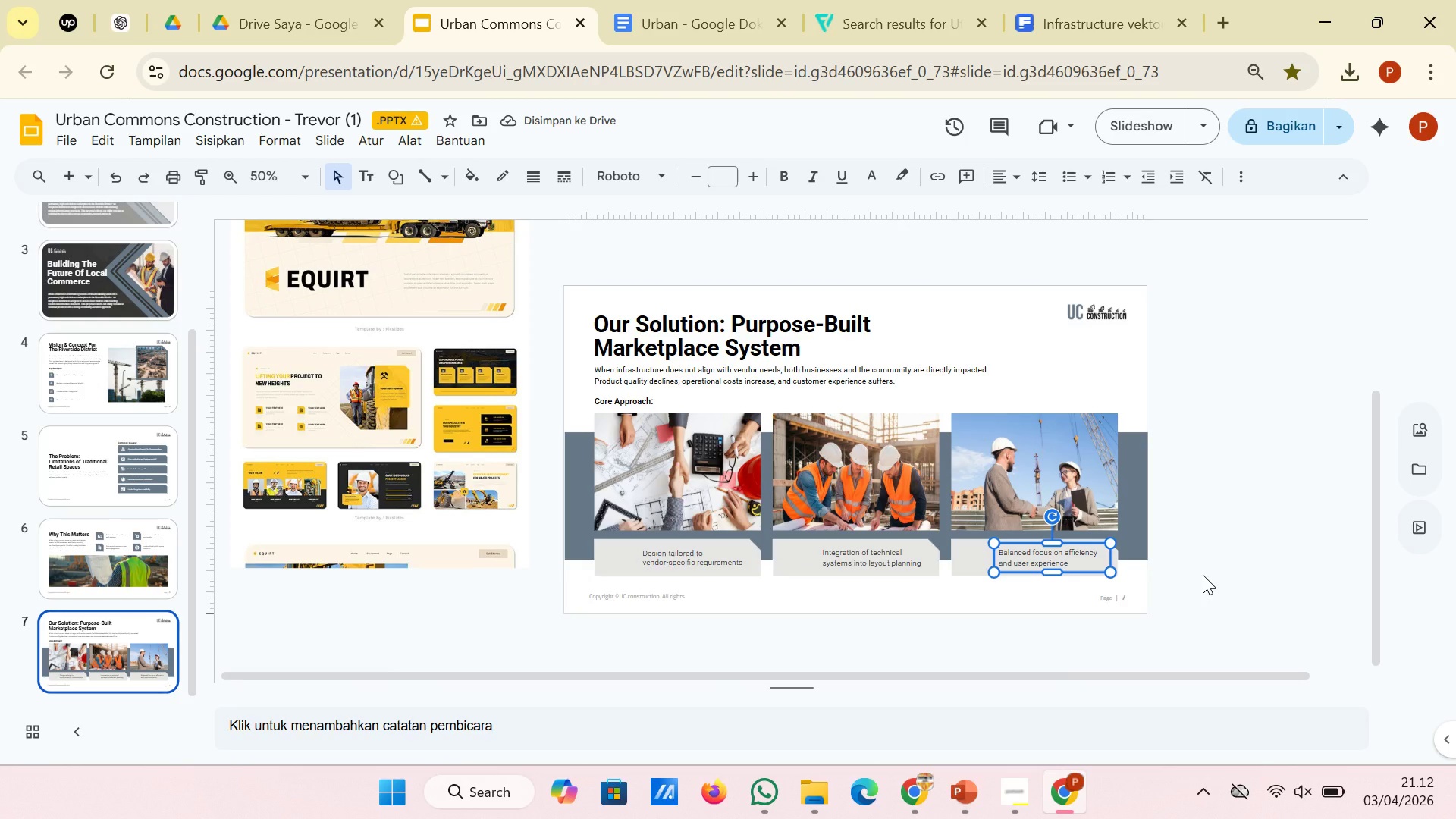 
key(ArrowRight)
 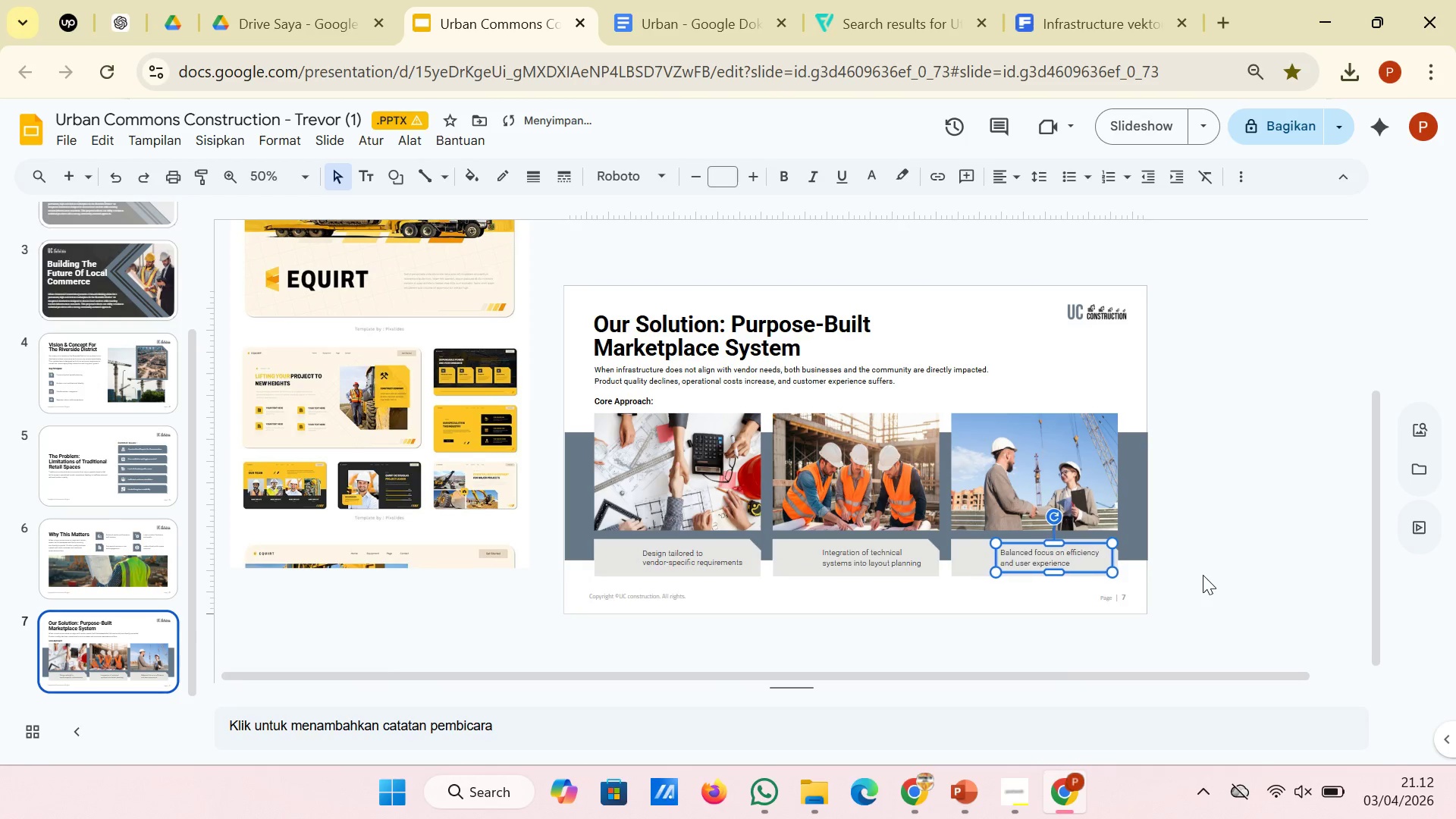 
key(ArrowRight)
 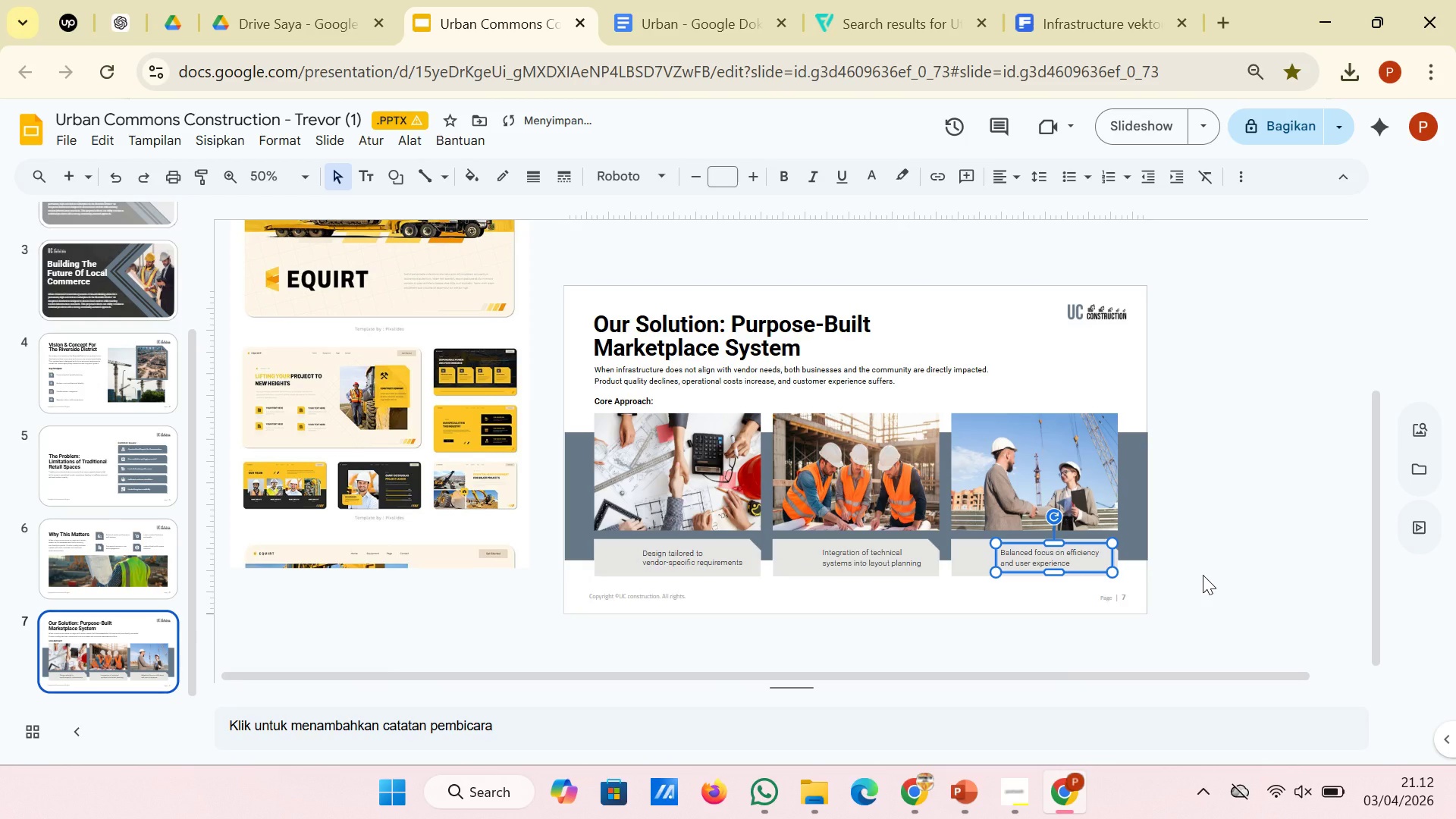 
key(ArrowRight)
 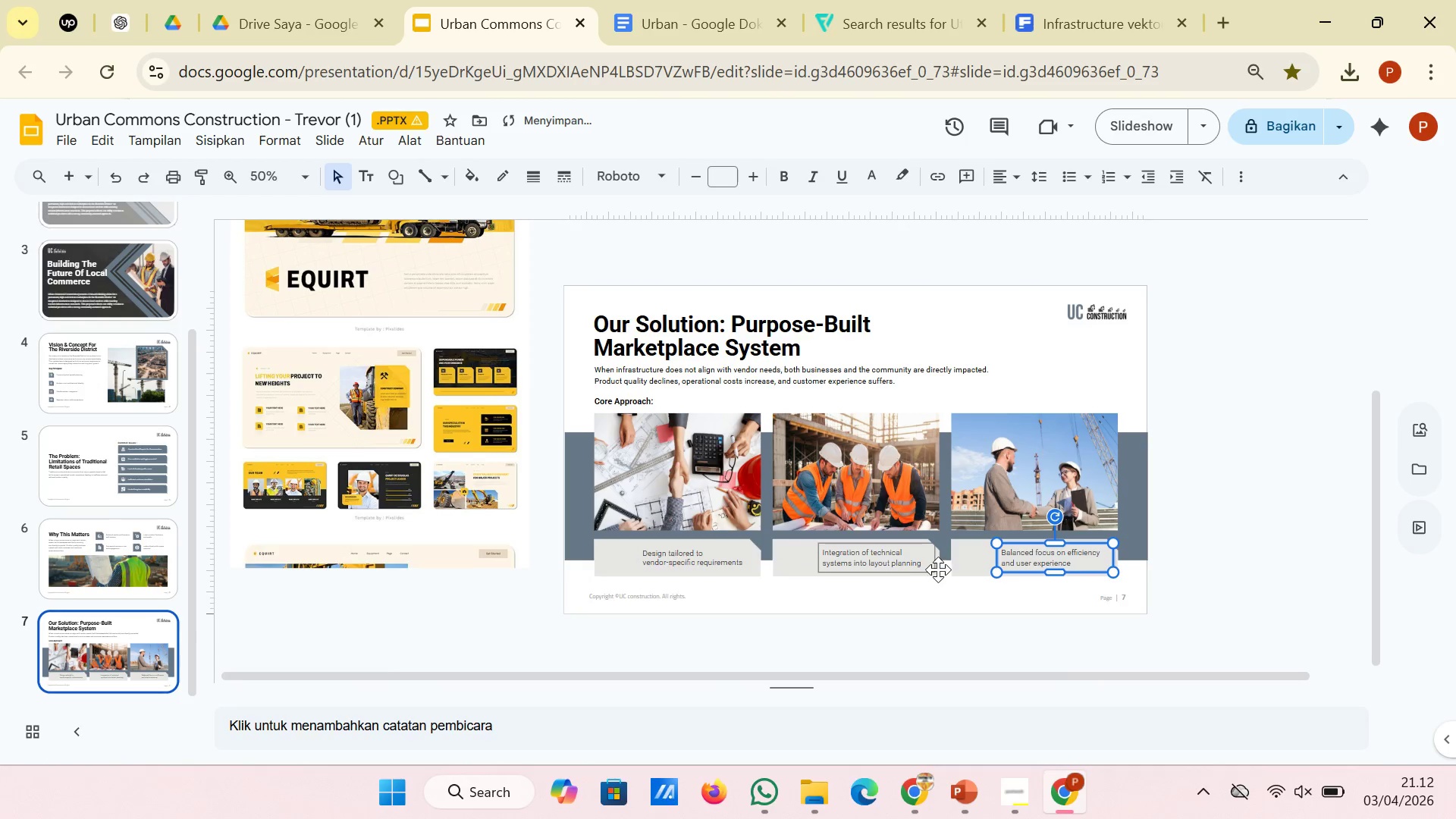 
left_click([935, 566])
 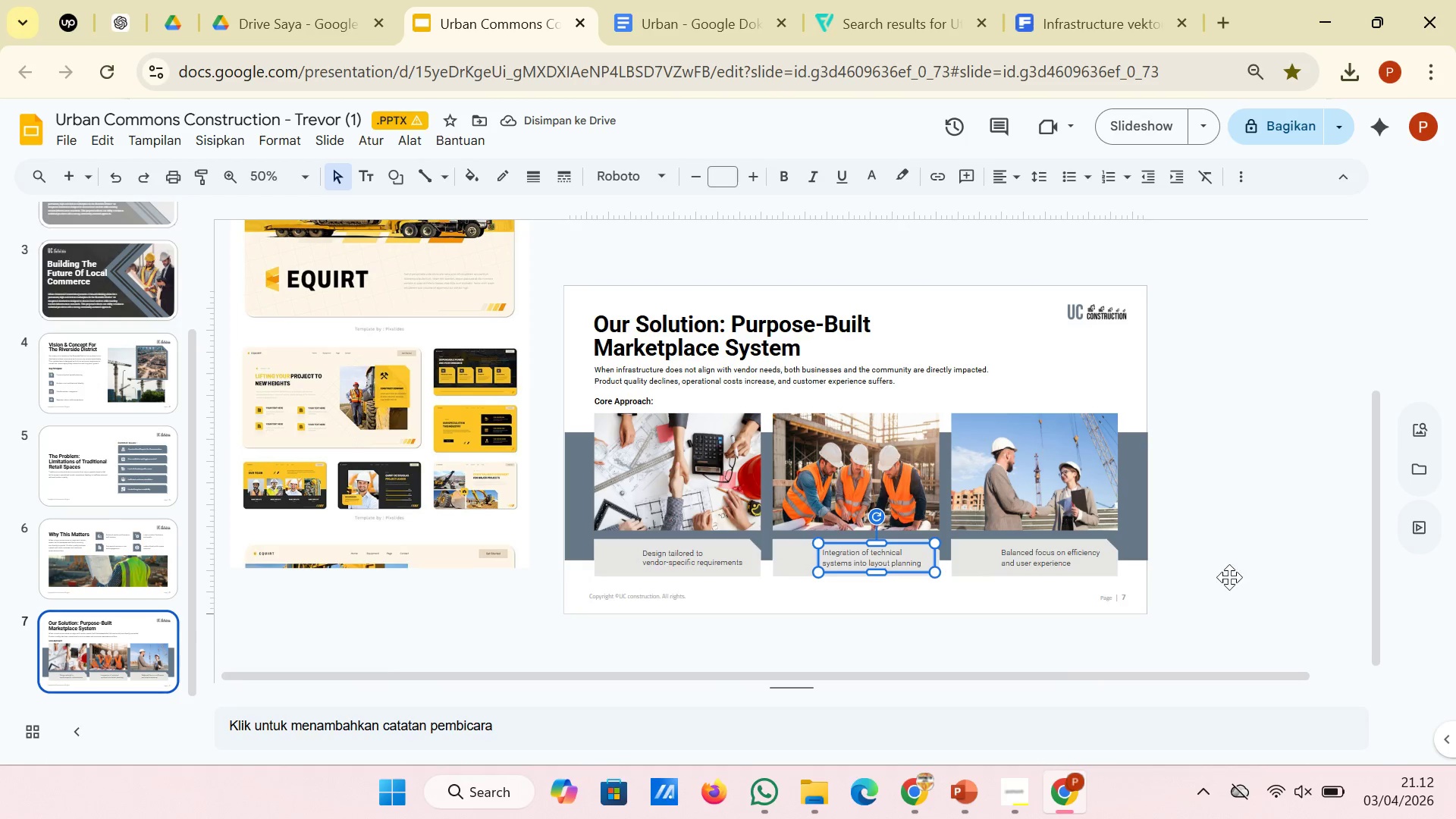 
left_click([1230, 577])
 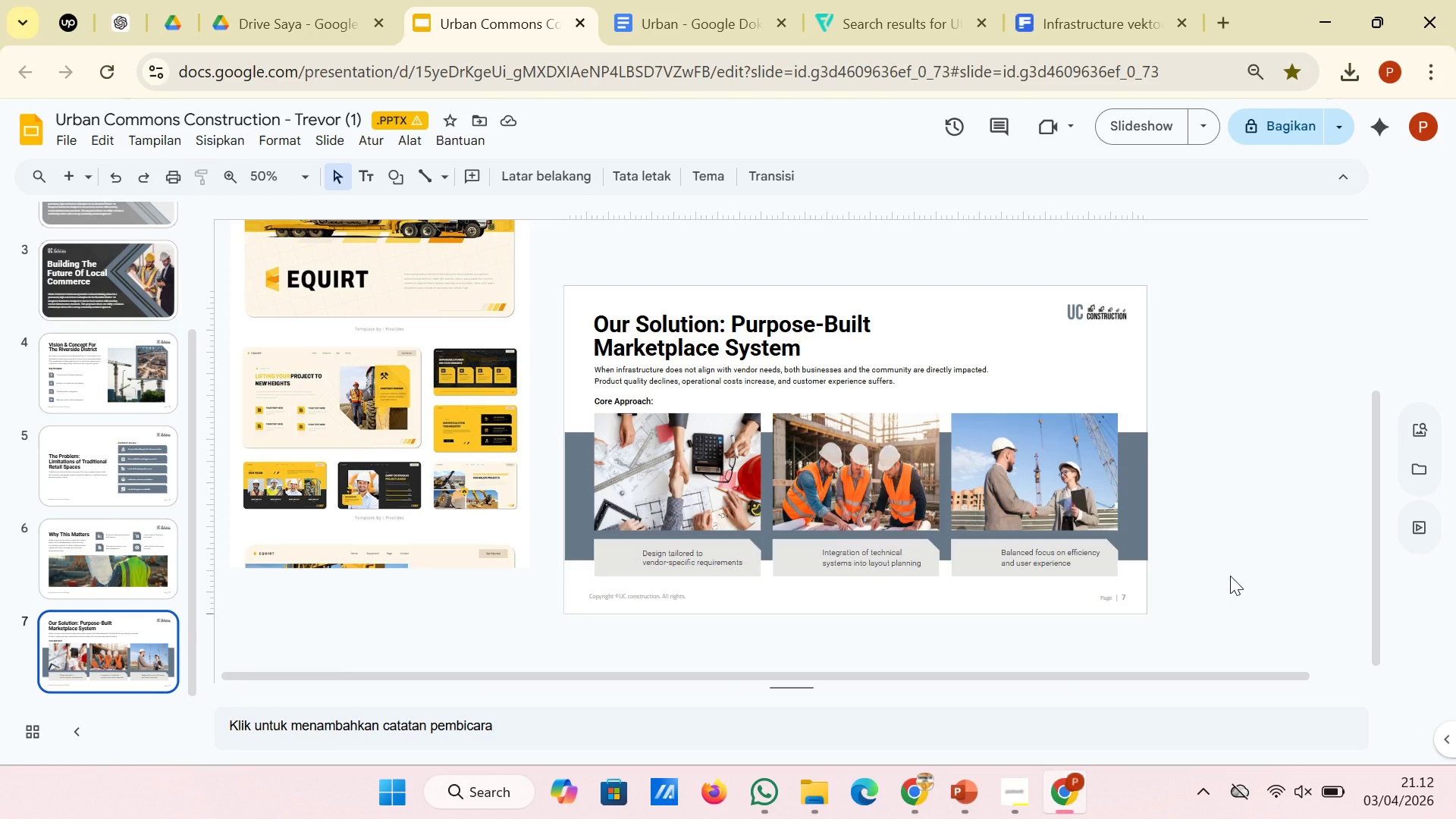 
wait(8.16)
 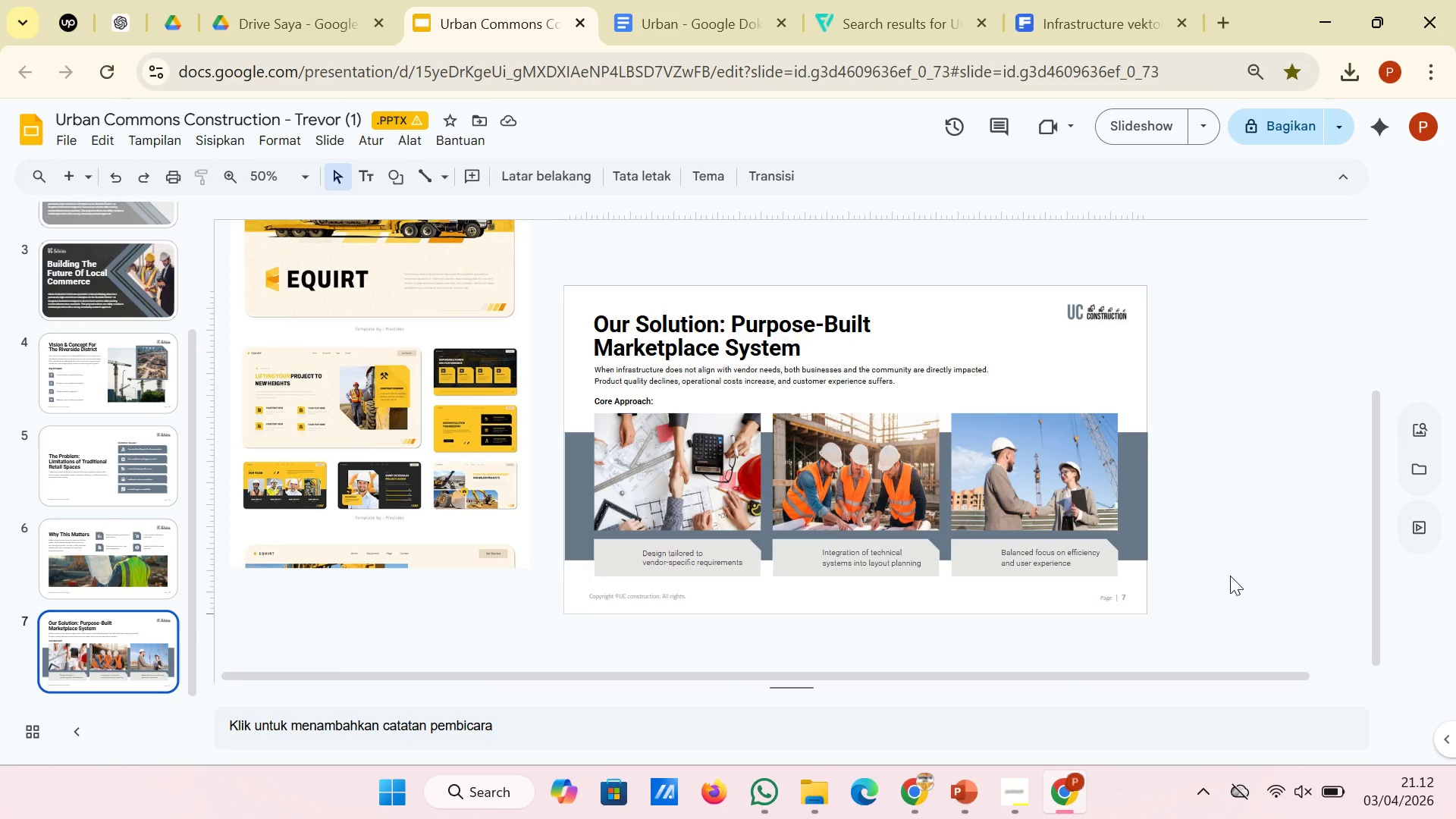 
left_click([849, 12])
 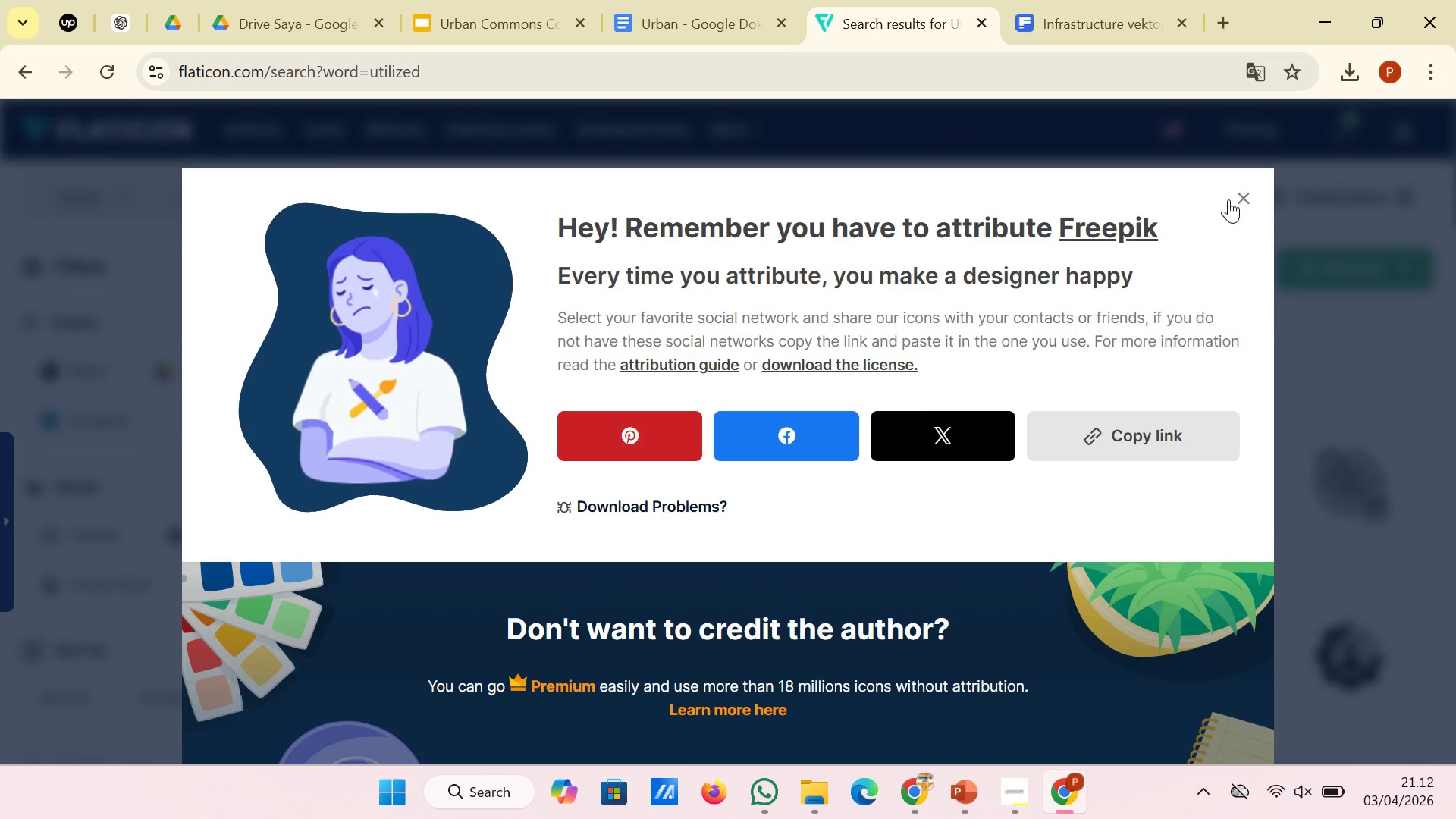 
left_click([1237, 203])
 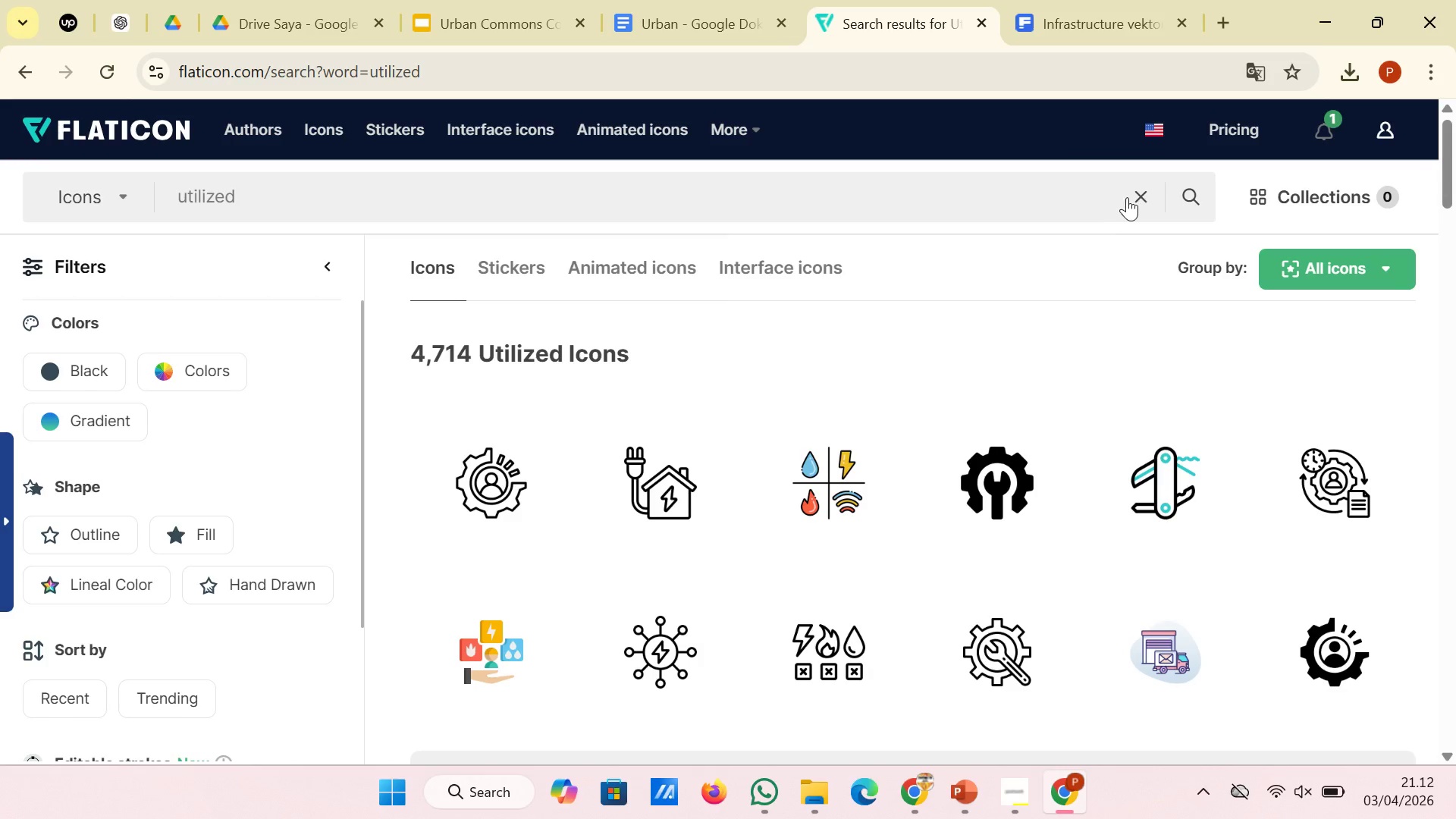 
left_click([1130, 197])
 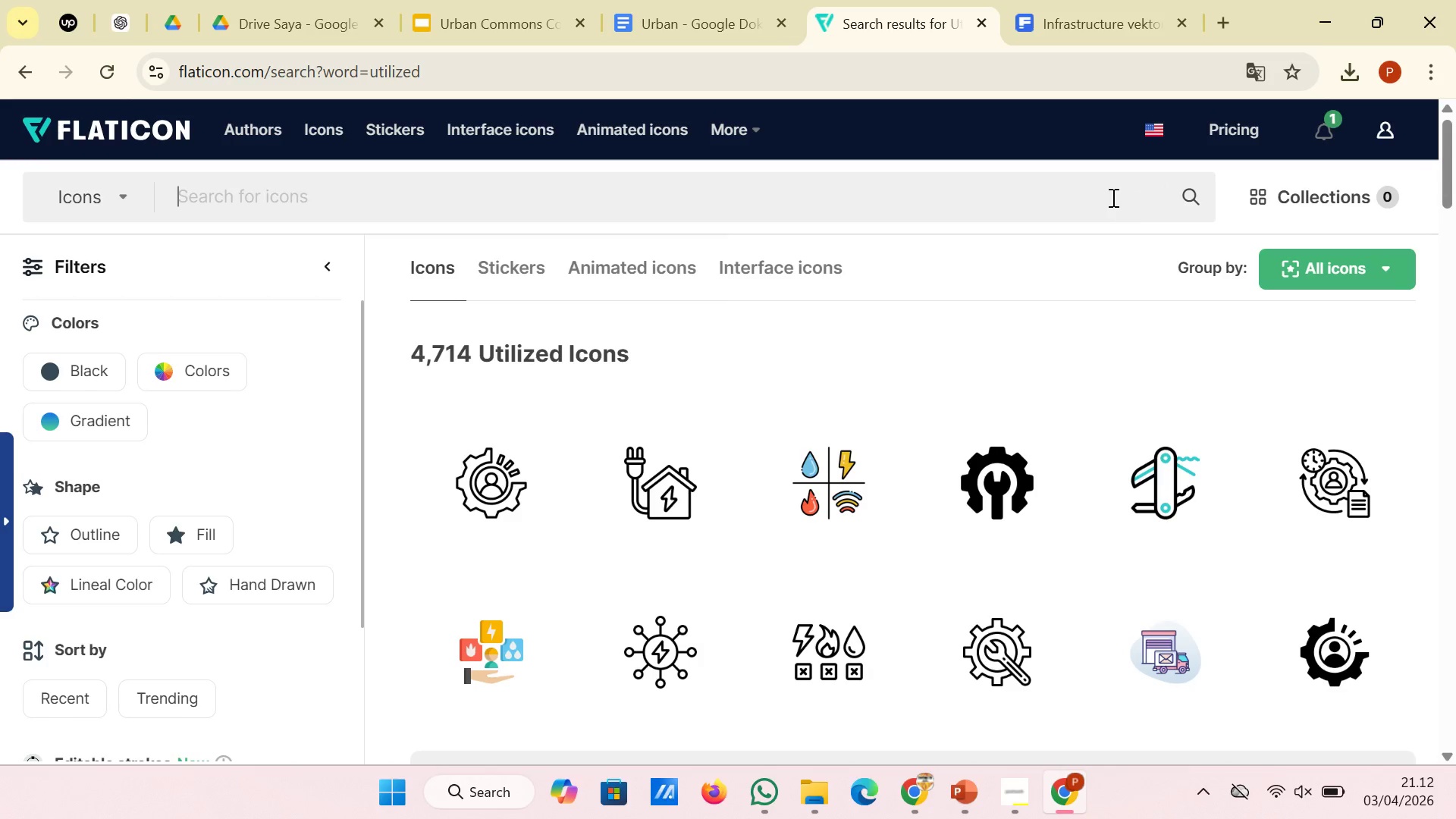 
left_click([1109, 197])
 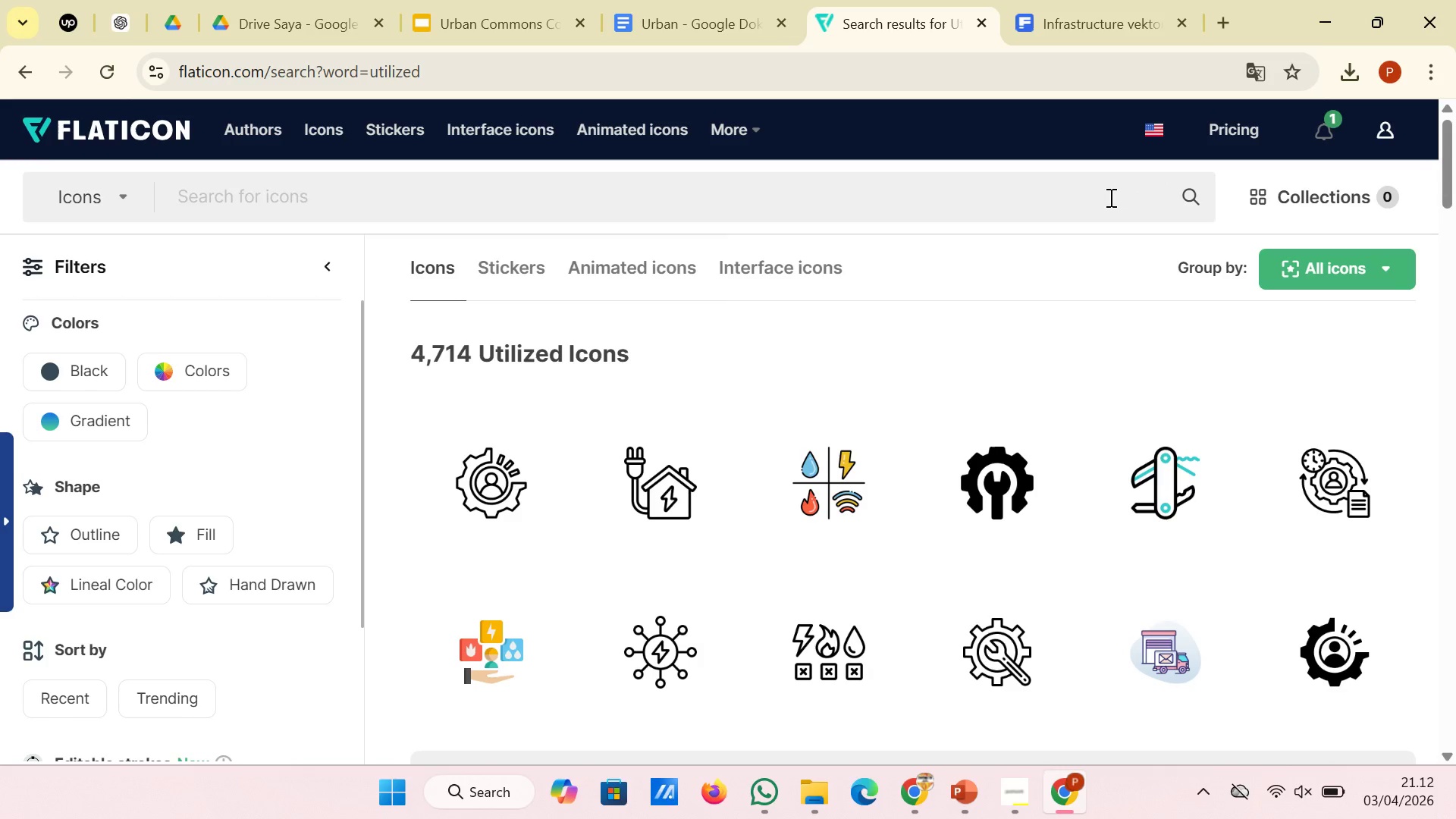 
type(design)
 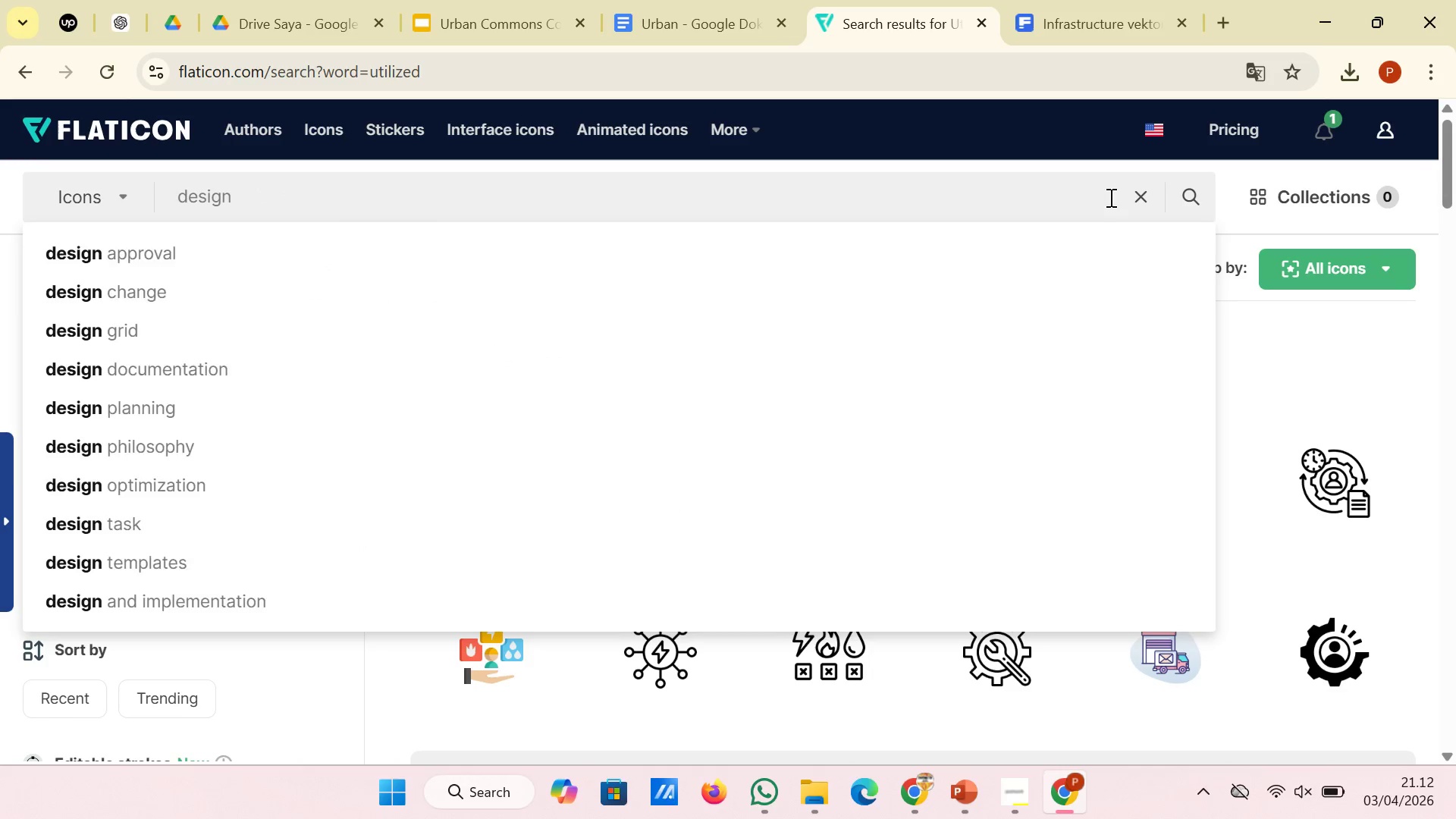 
key(Enter)
 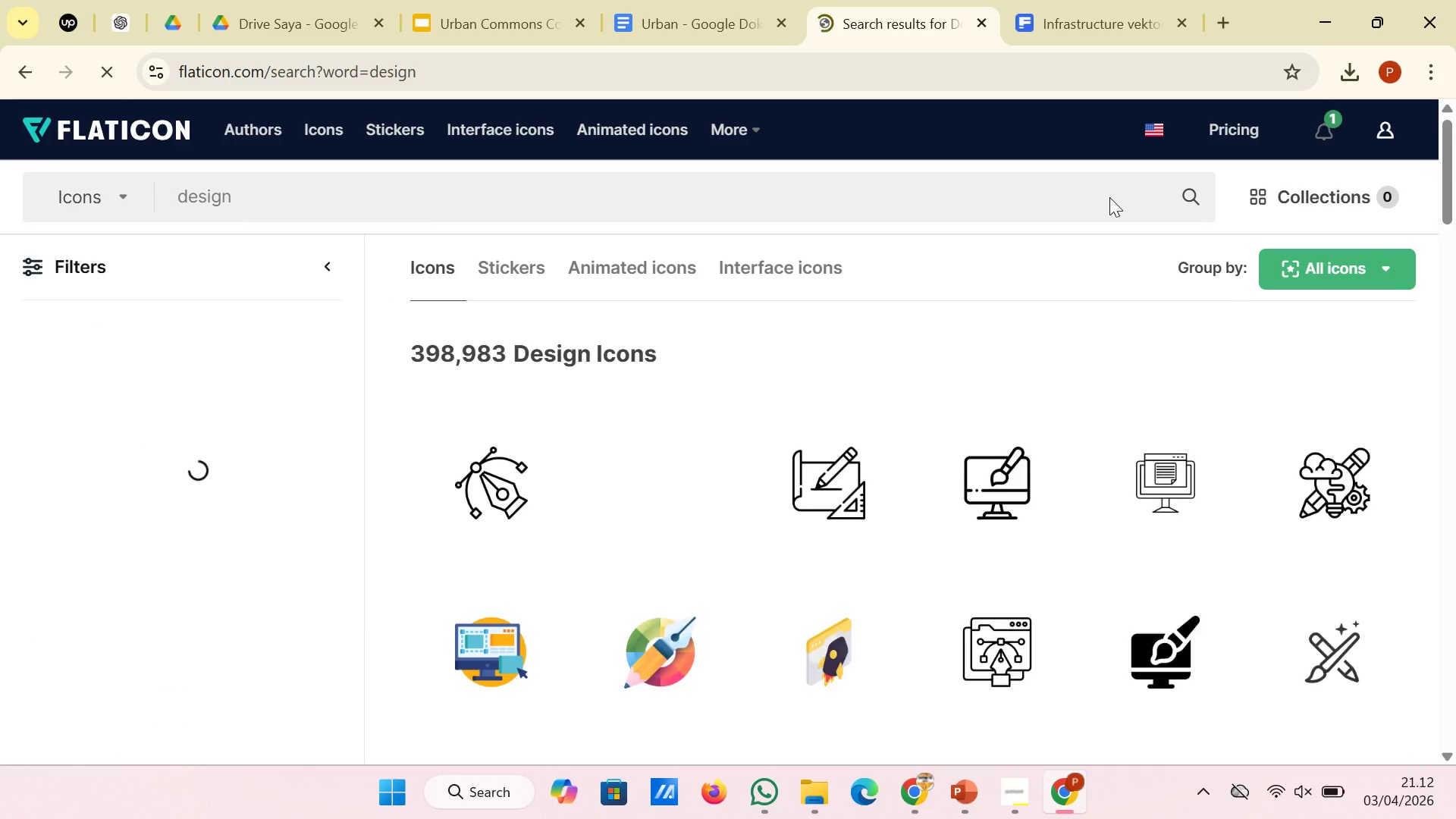 
mouse_move([896, 513])
 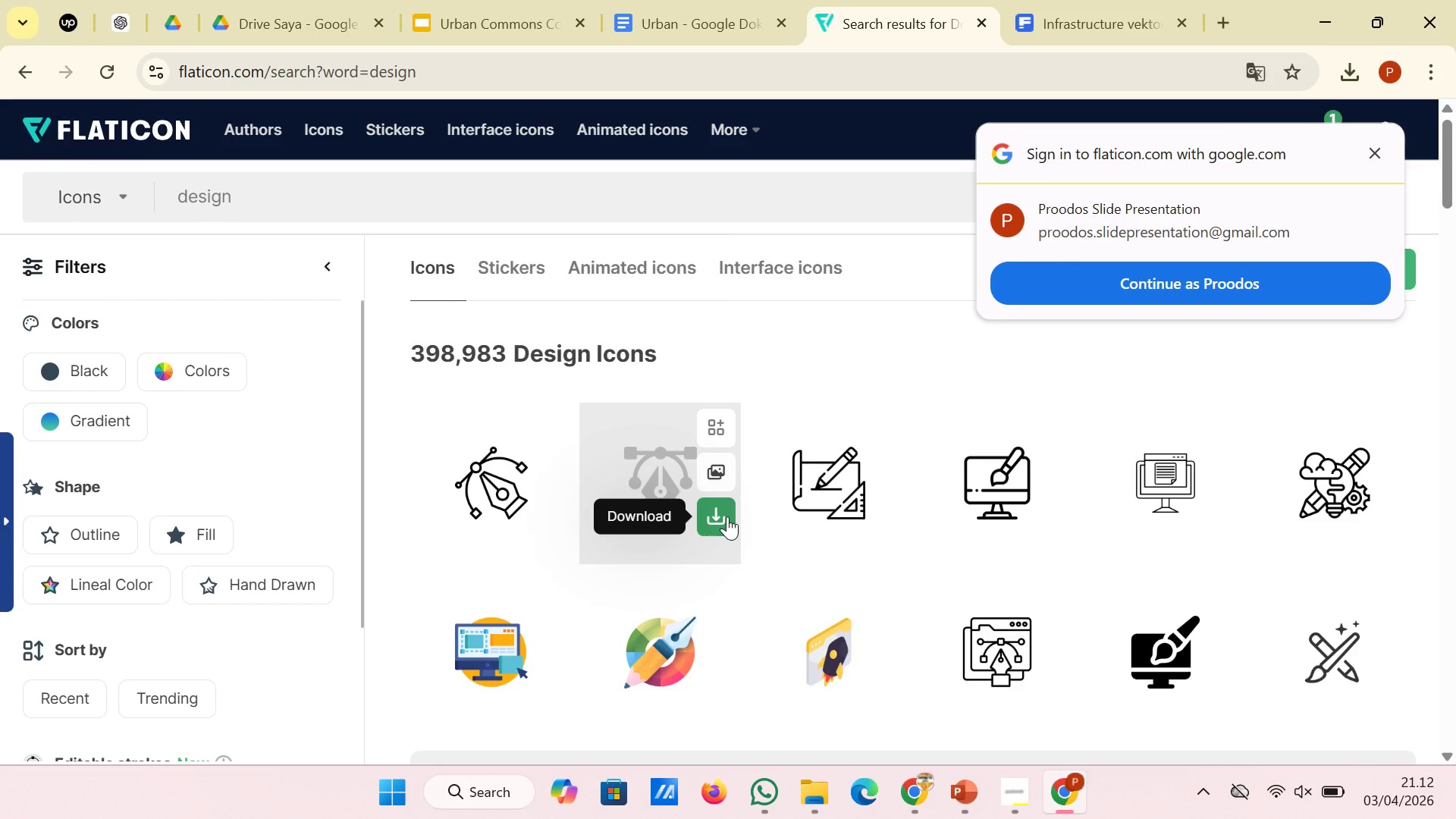 
left_click([727, 516])
 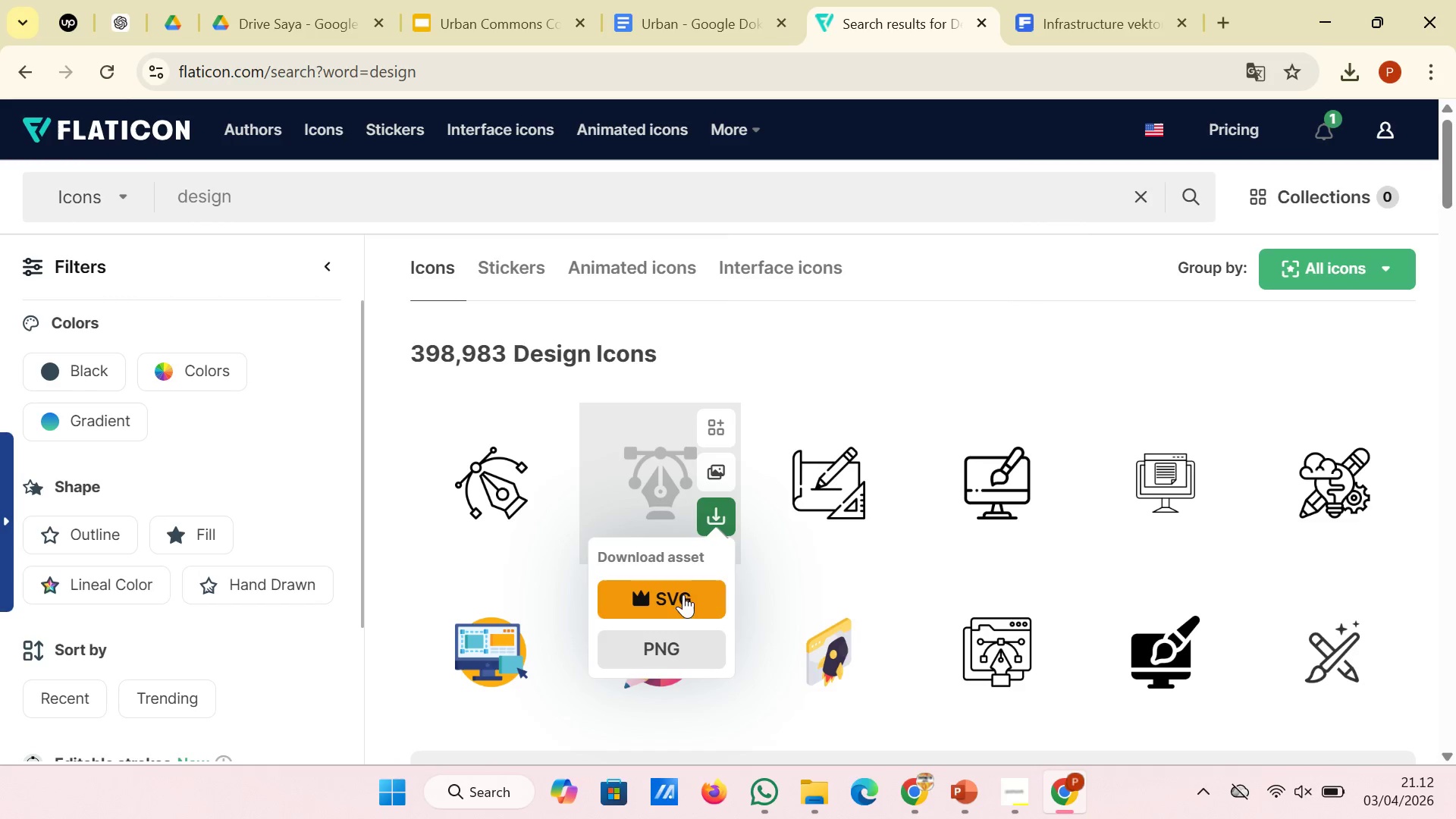 
left_click([684, 645])
 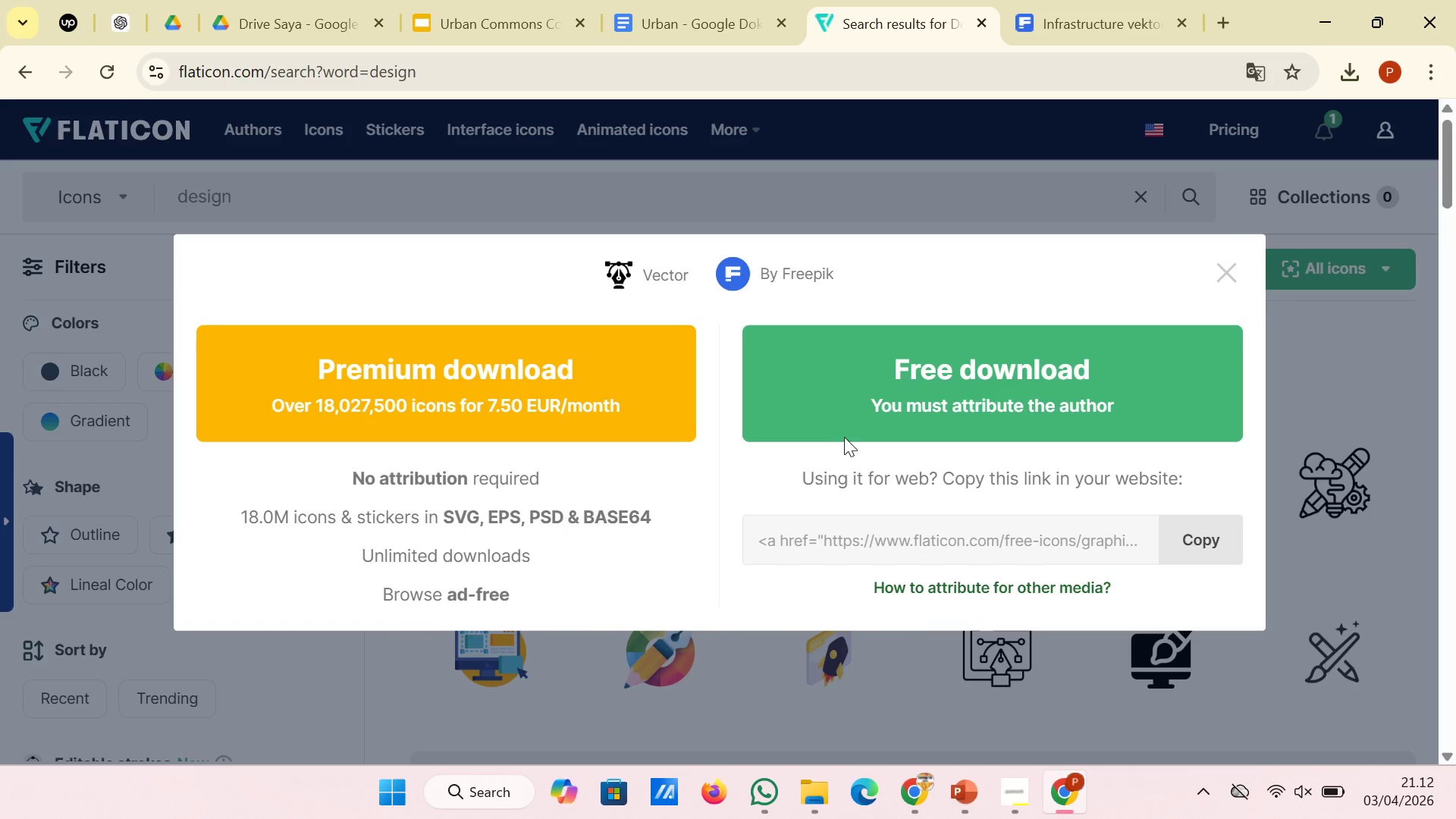 
left_click([846, 434])
 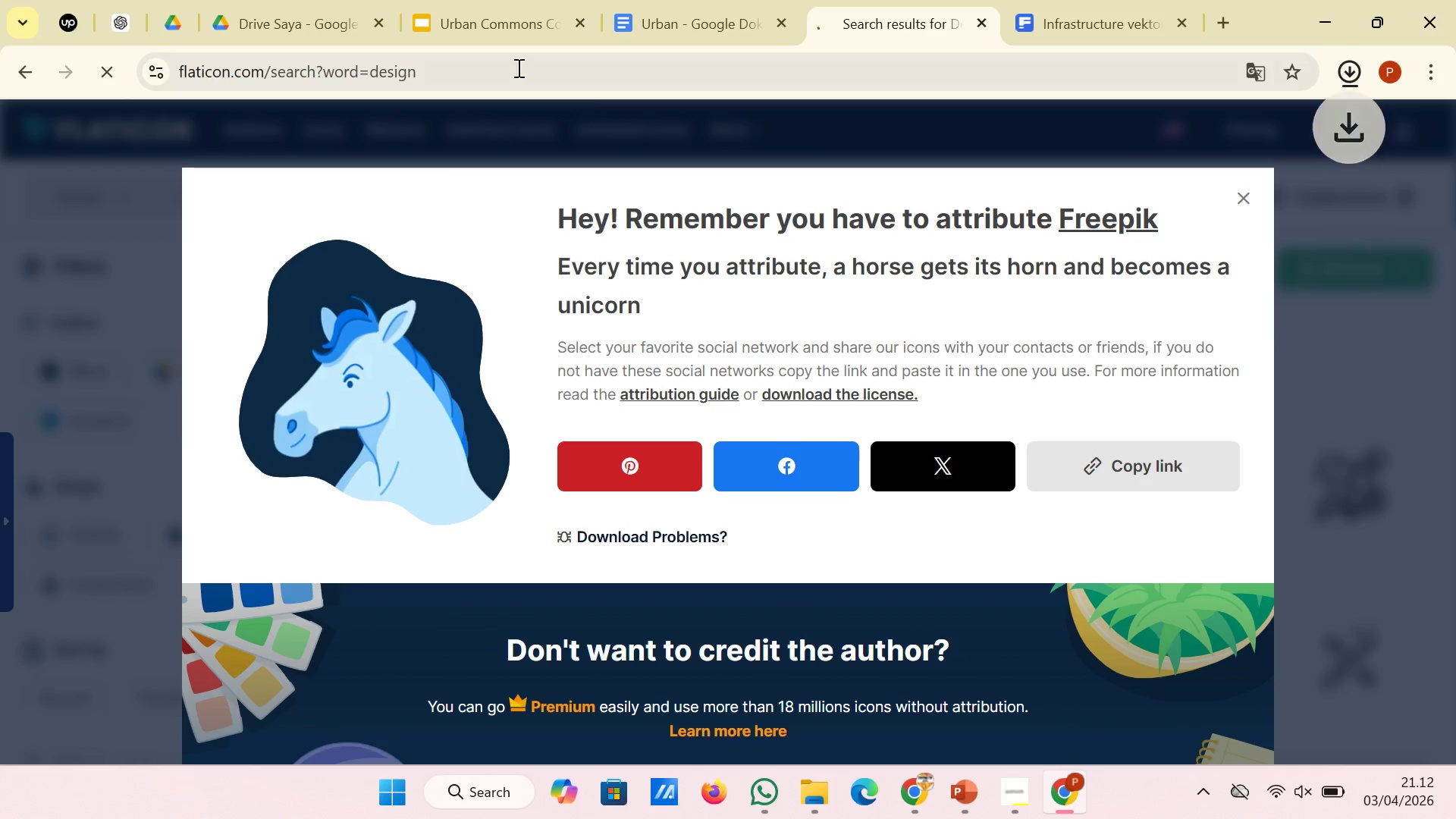 
left_click([496, 33])
 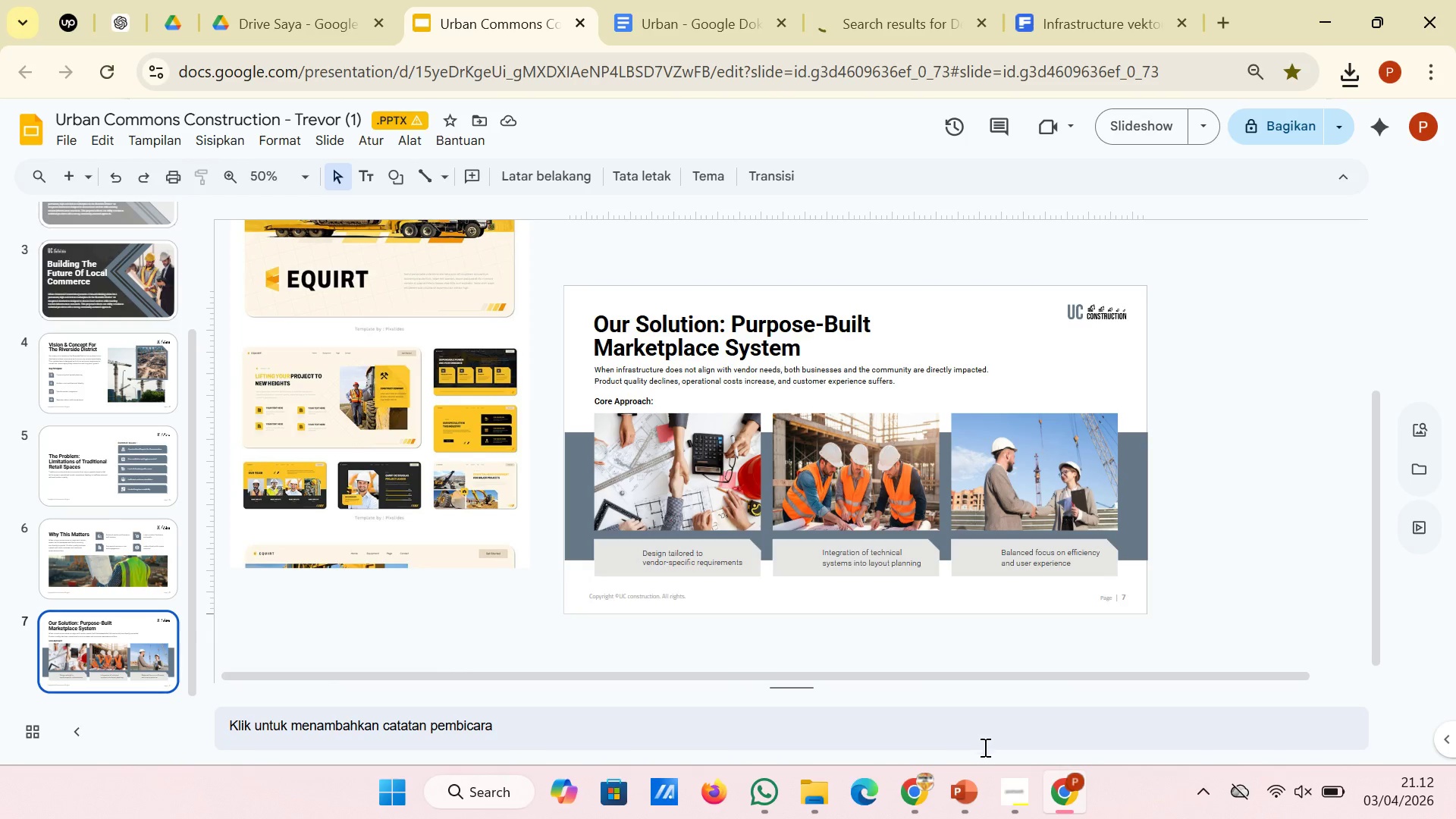 
mouse_move([959, 758])
 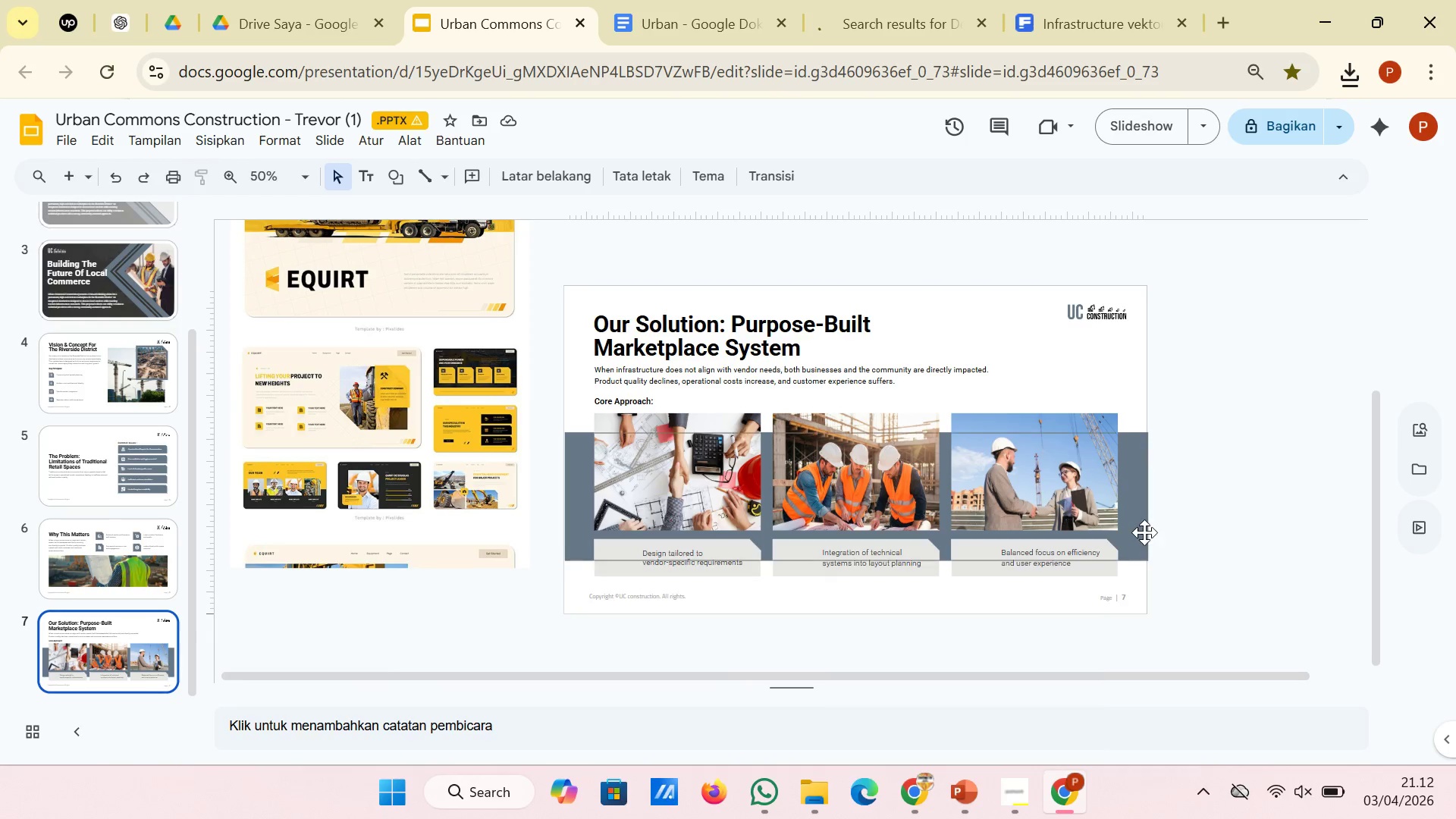 
left_click([1142, 529])
 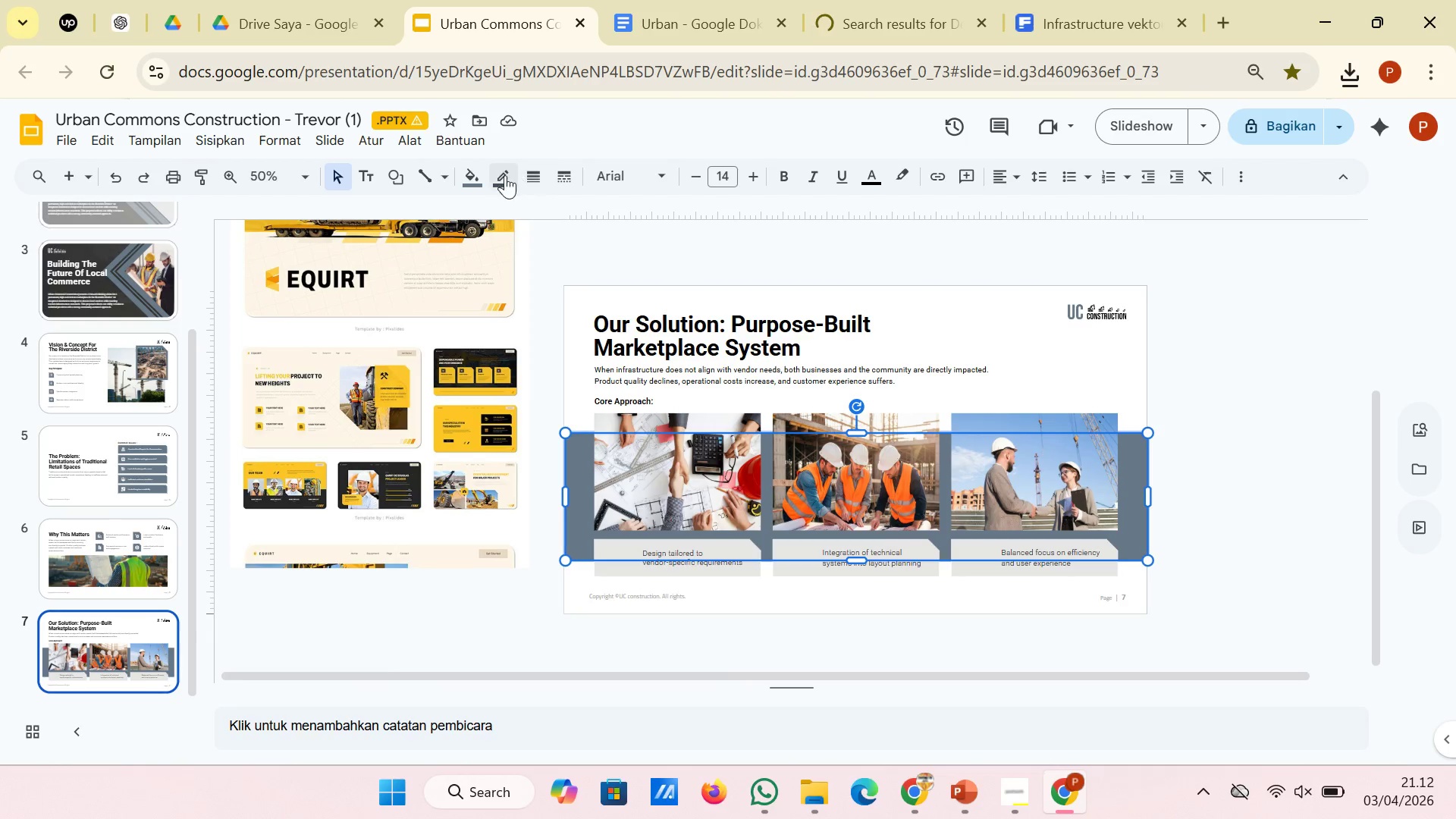 
left_click([481, 177])
 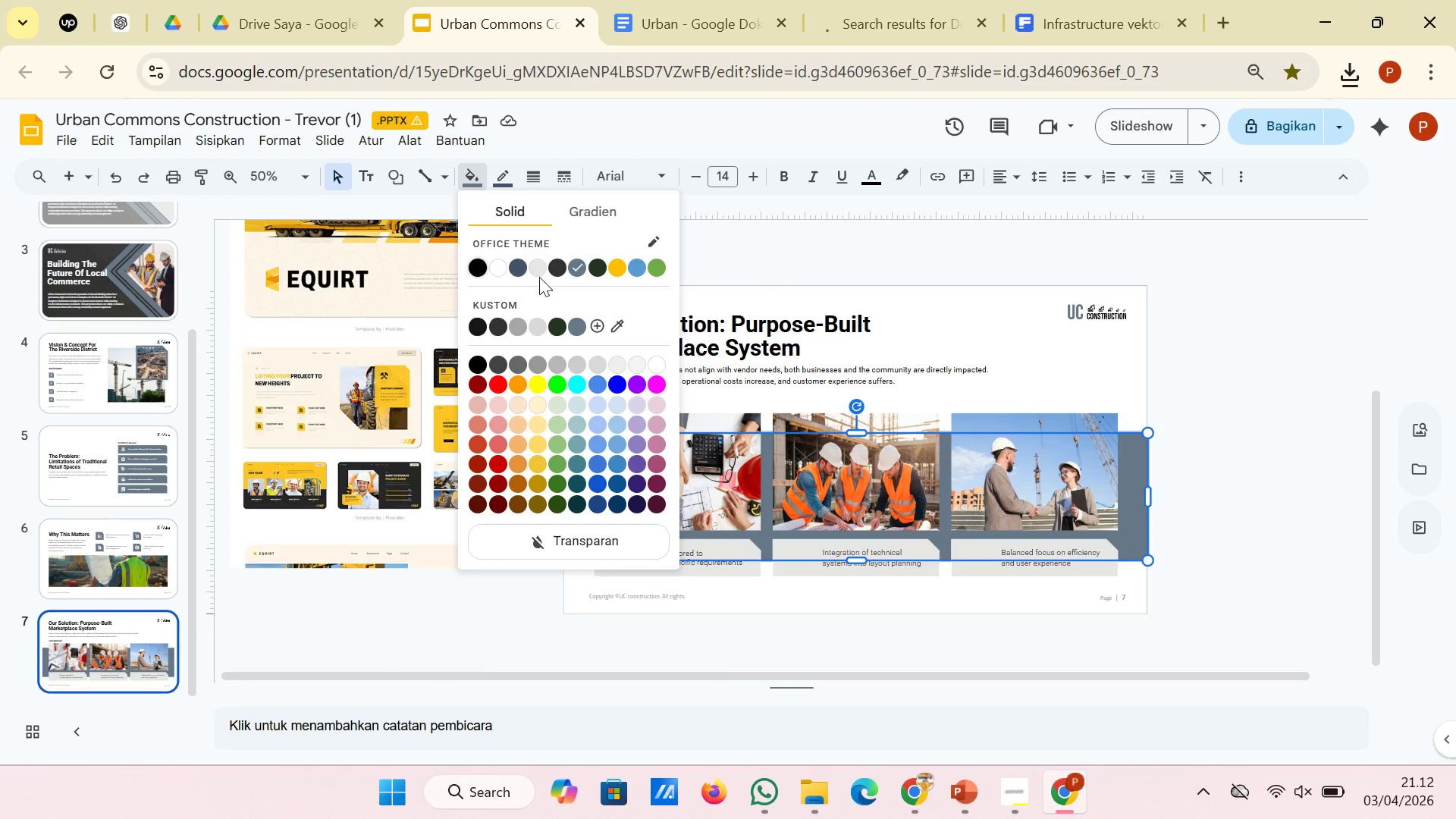 
left_click([541, 270])
 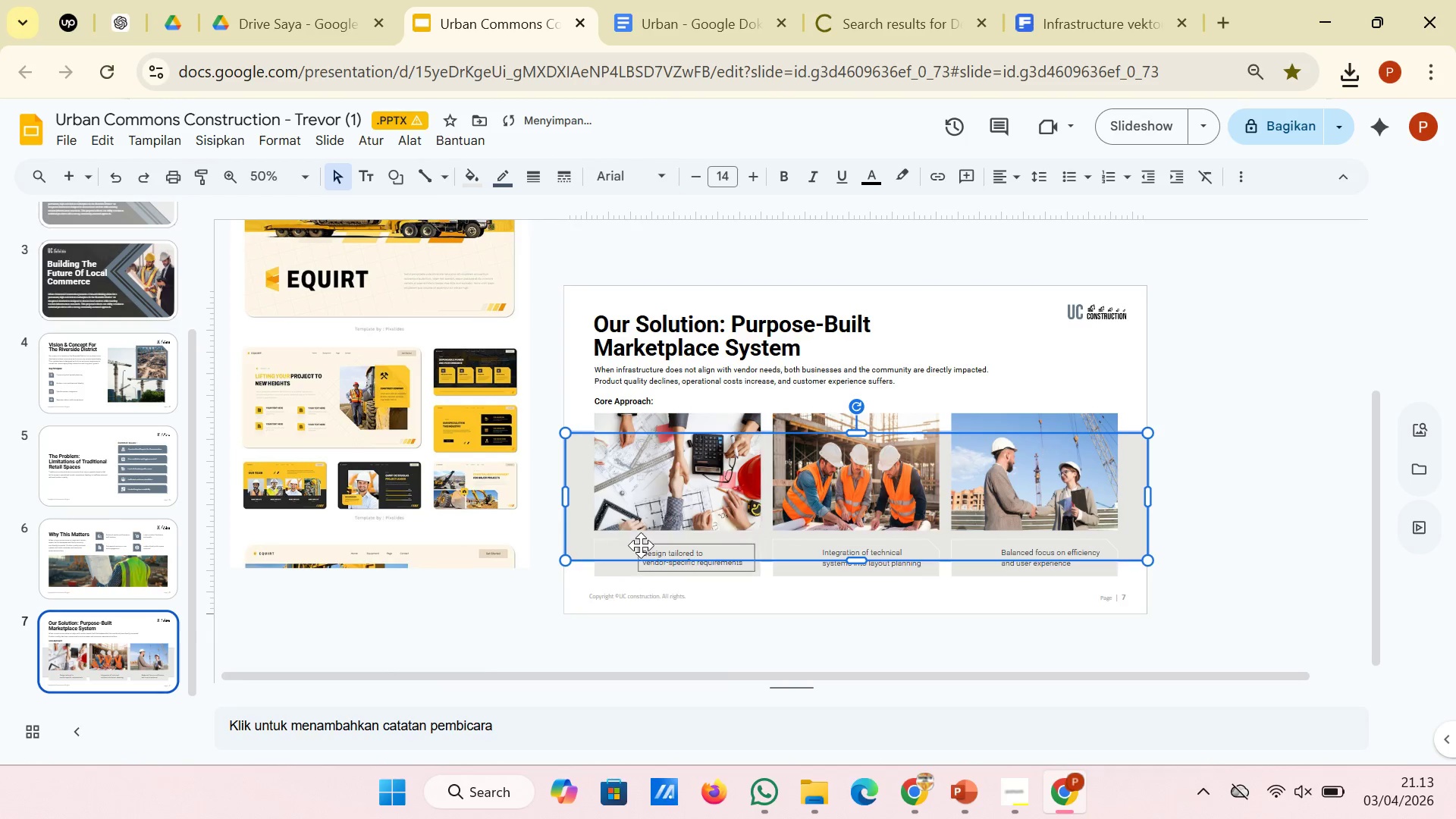 
left_click([625, 576])
 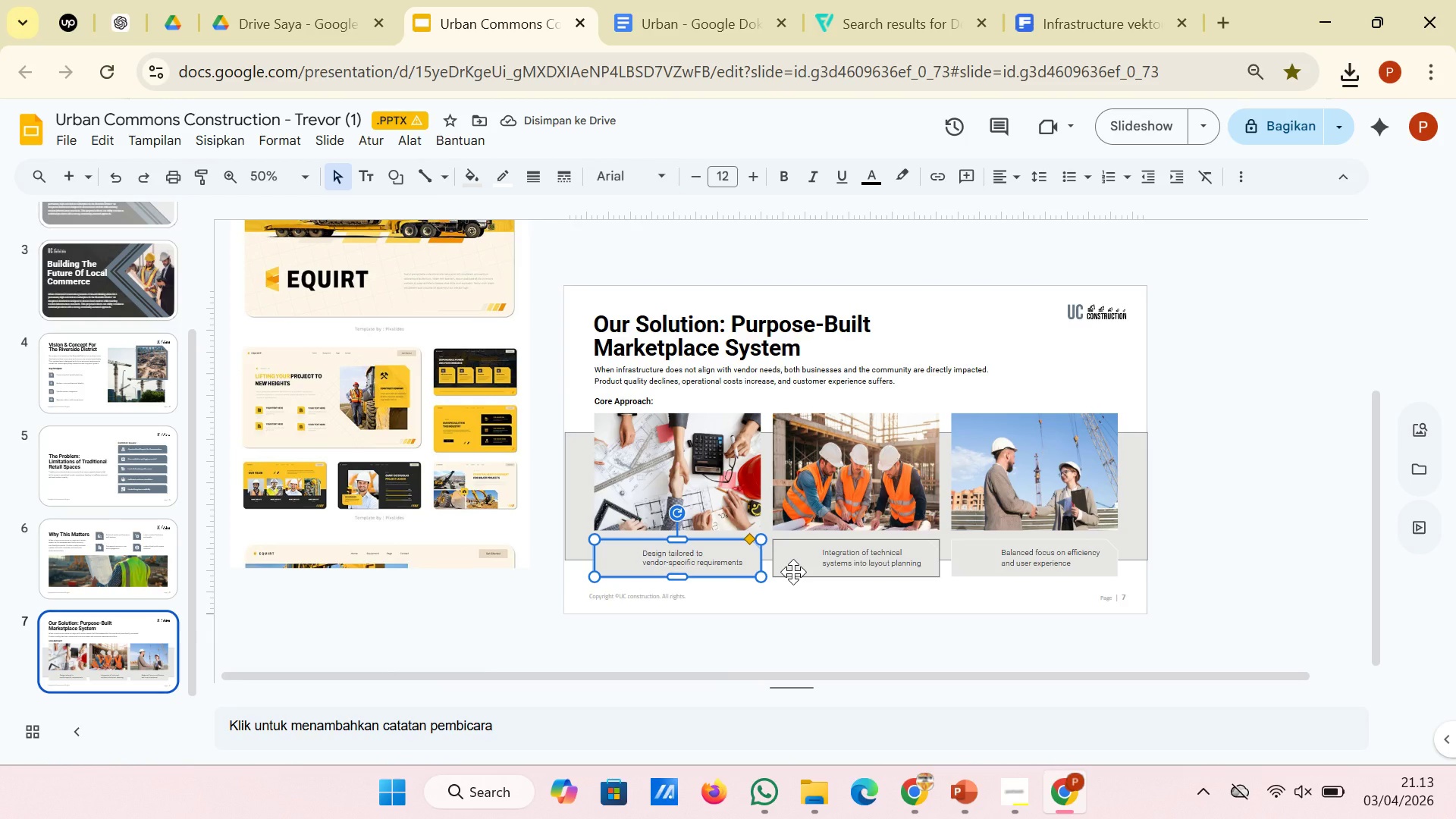 
hold_key(key=ShiftLeft, duration=1.48)
left_click([793, 572])
 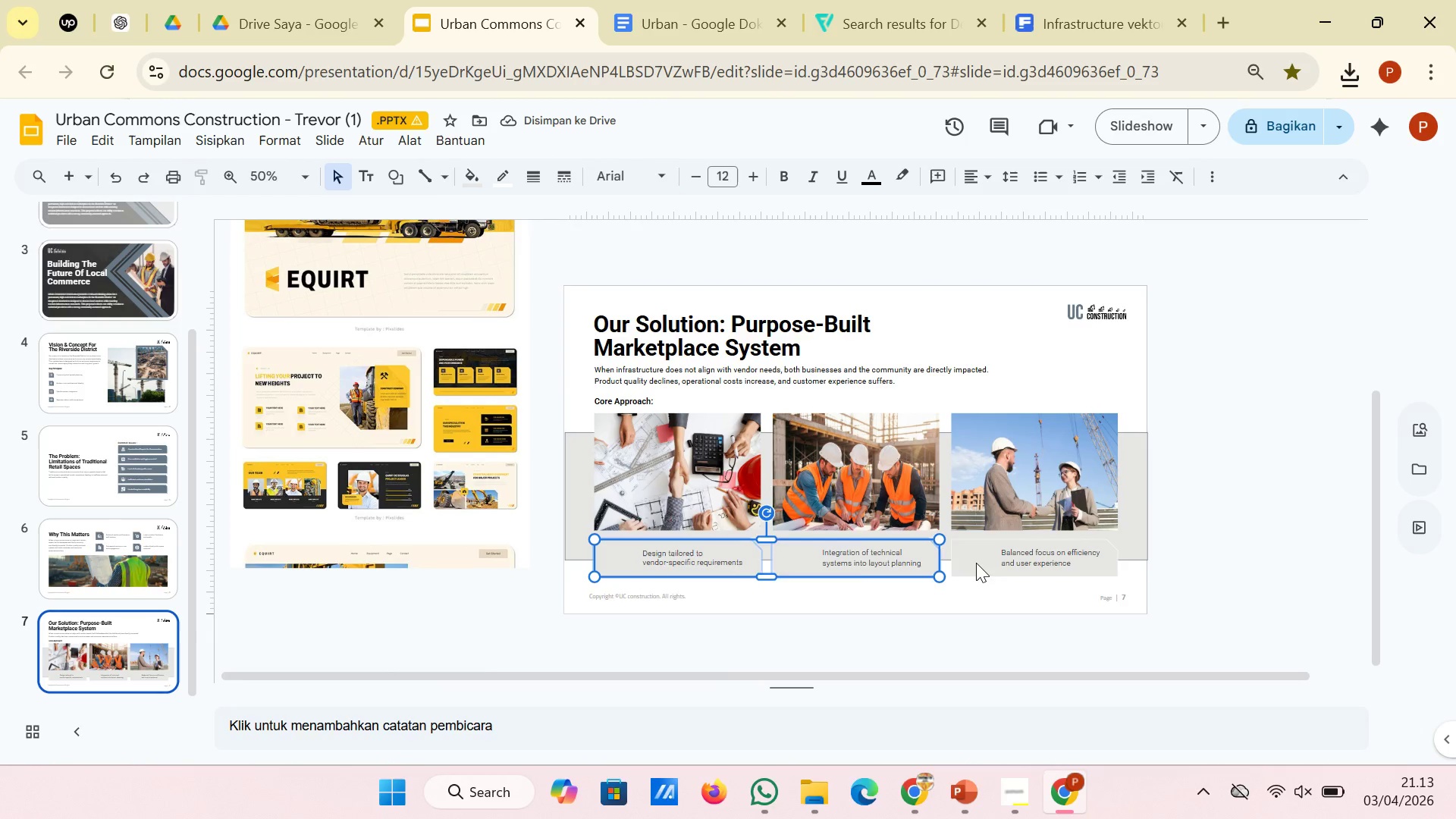 
left_click([976, 563])
 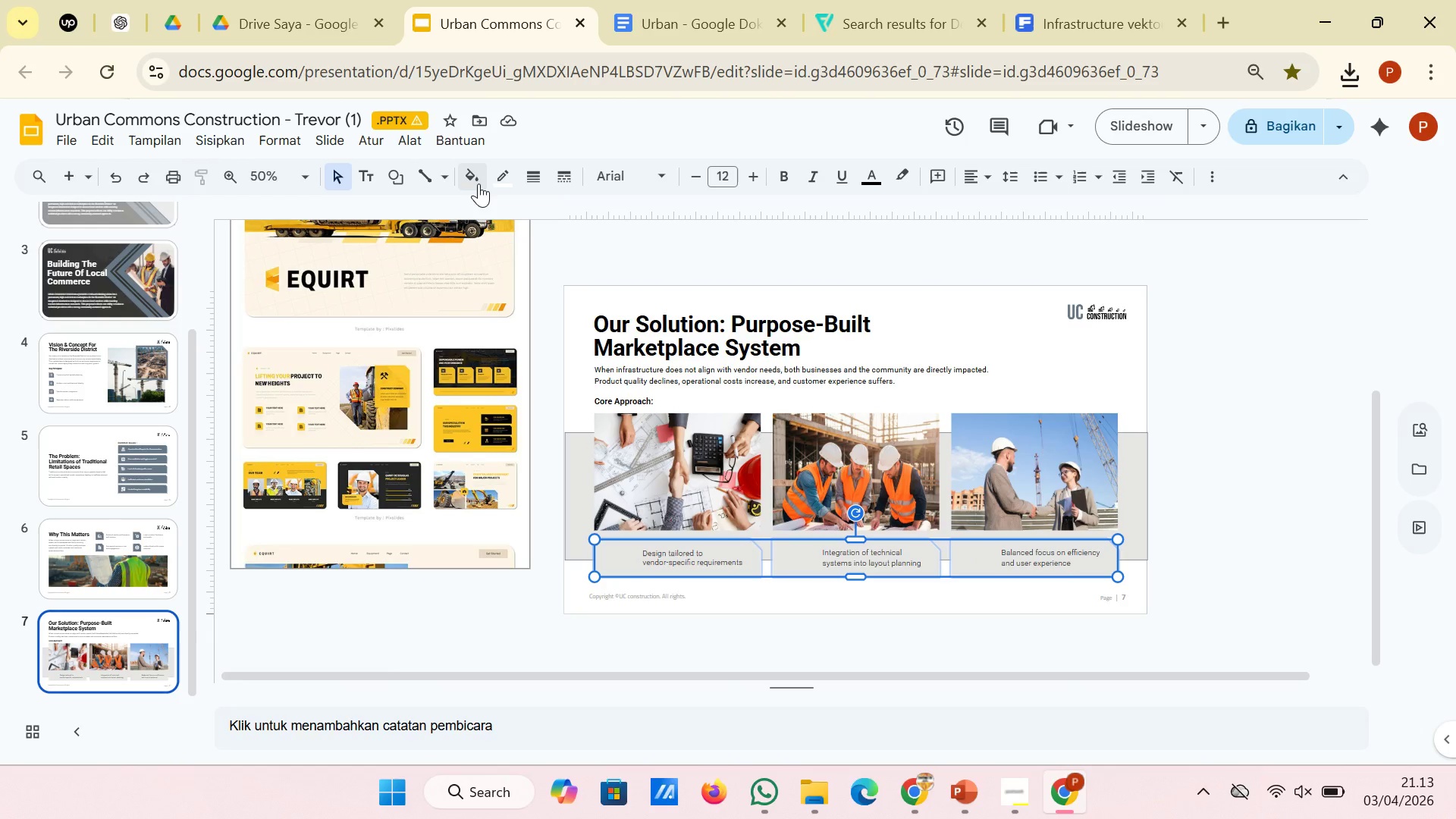 
left_click([481, 180])
 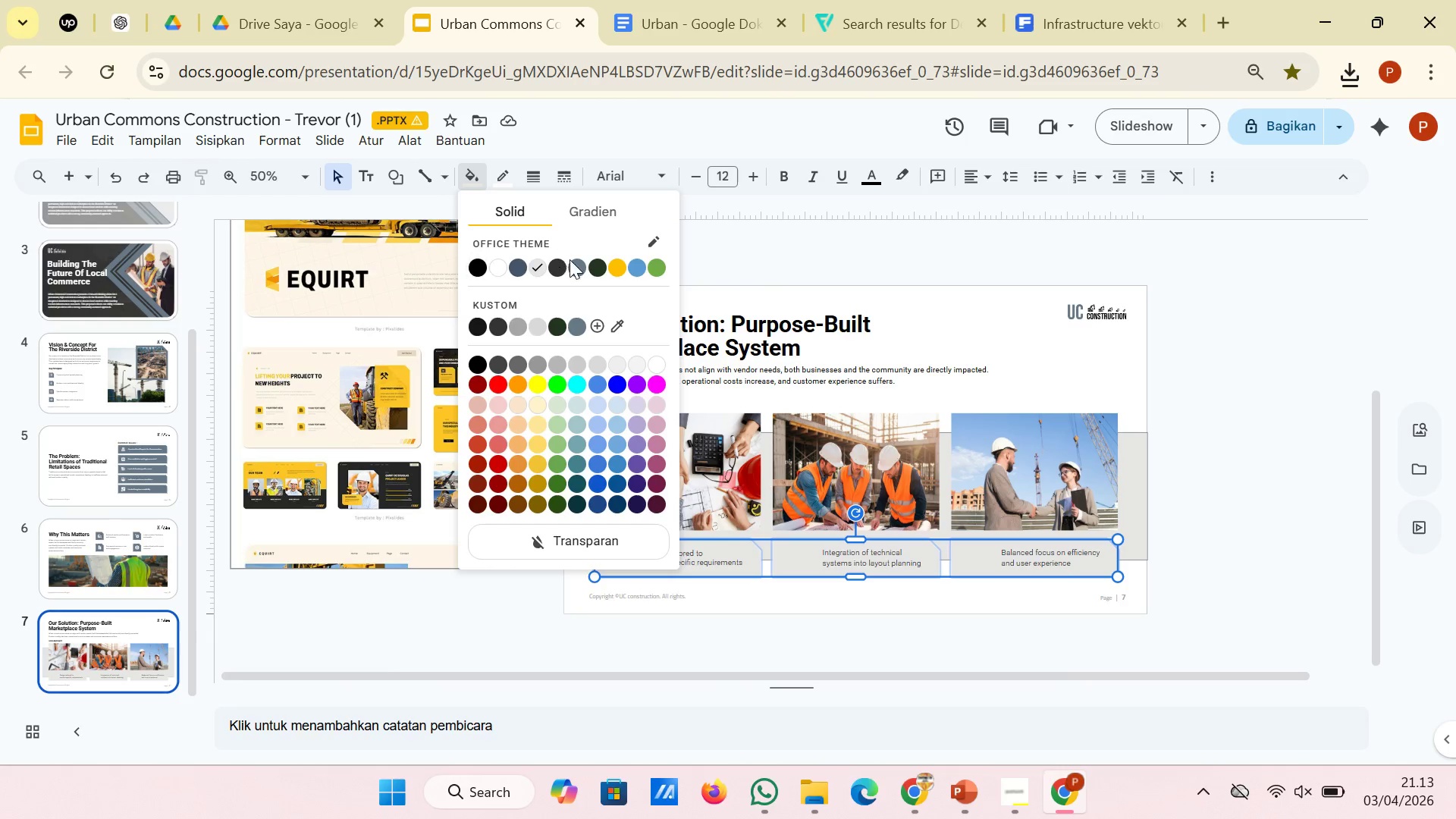 
left_click([573, 267])
 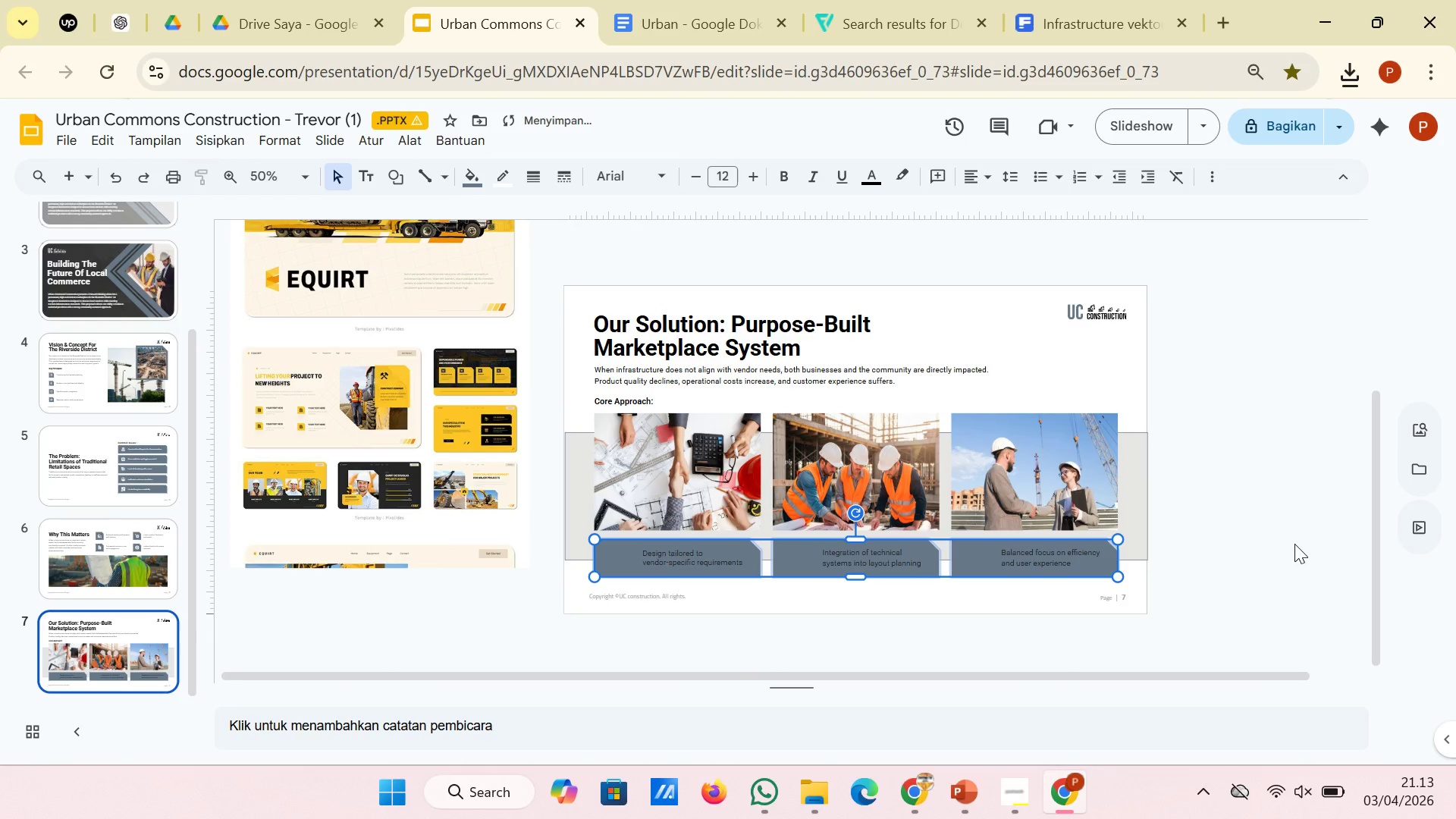 
left_click([1293, 544])
 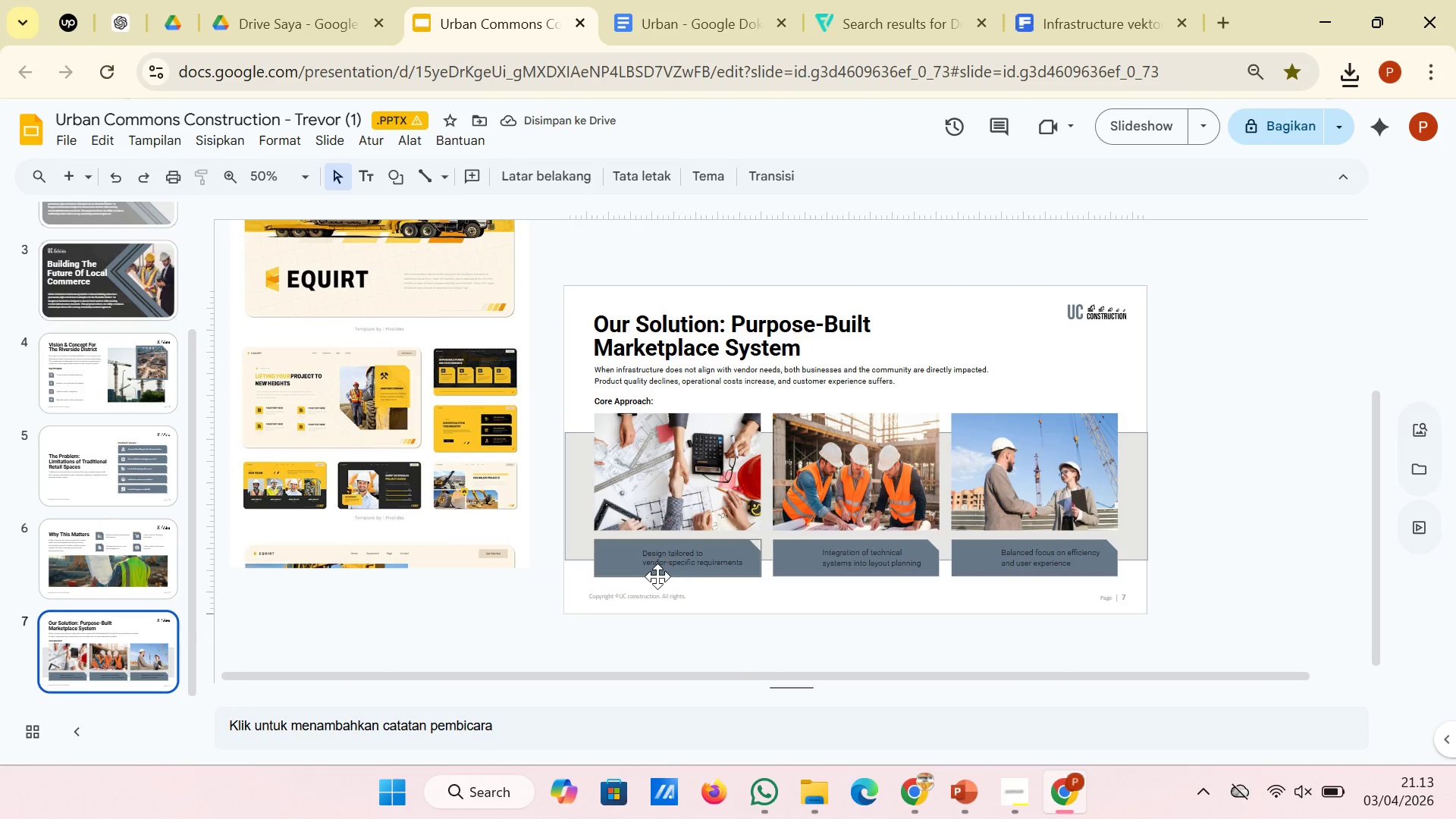 
left_click([676, 556])
 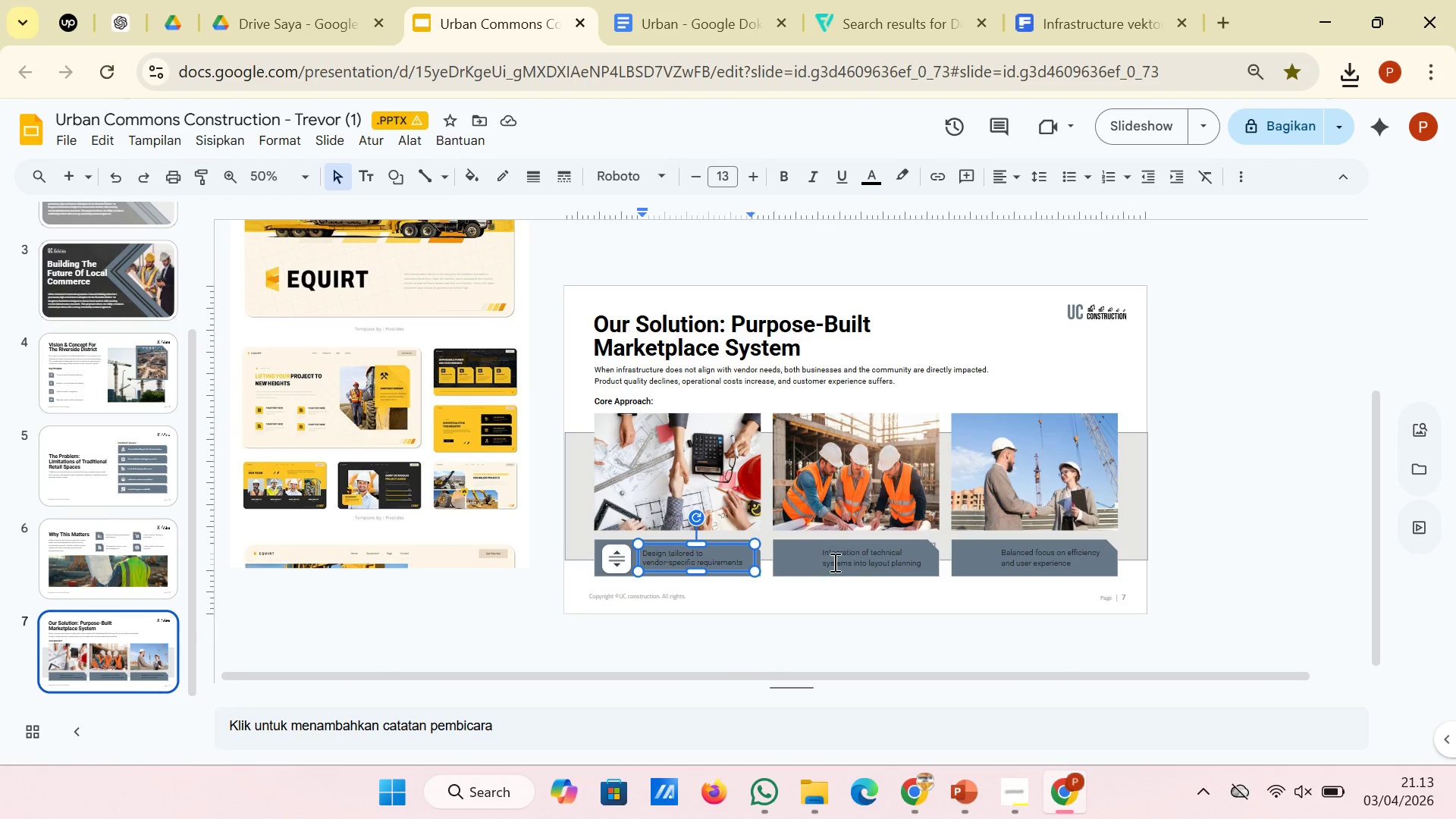 
hold_key(key=ShiftLeft, duration=2.12)
left_click([873, 552])
 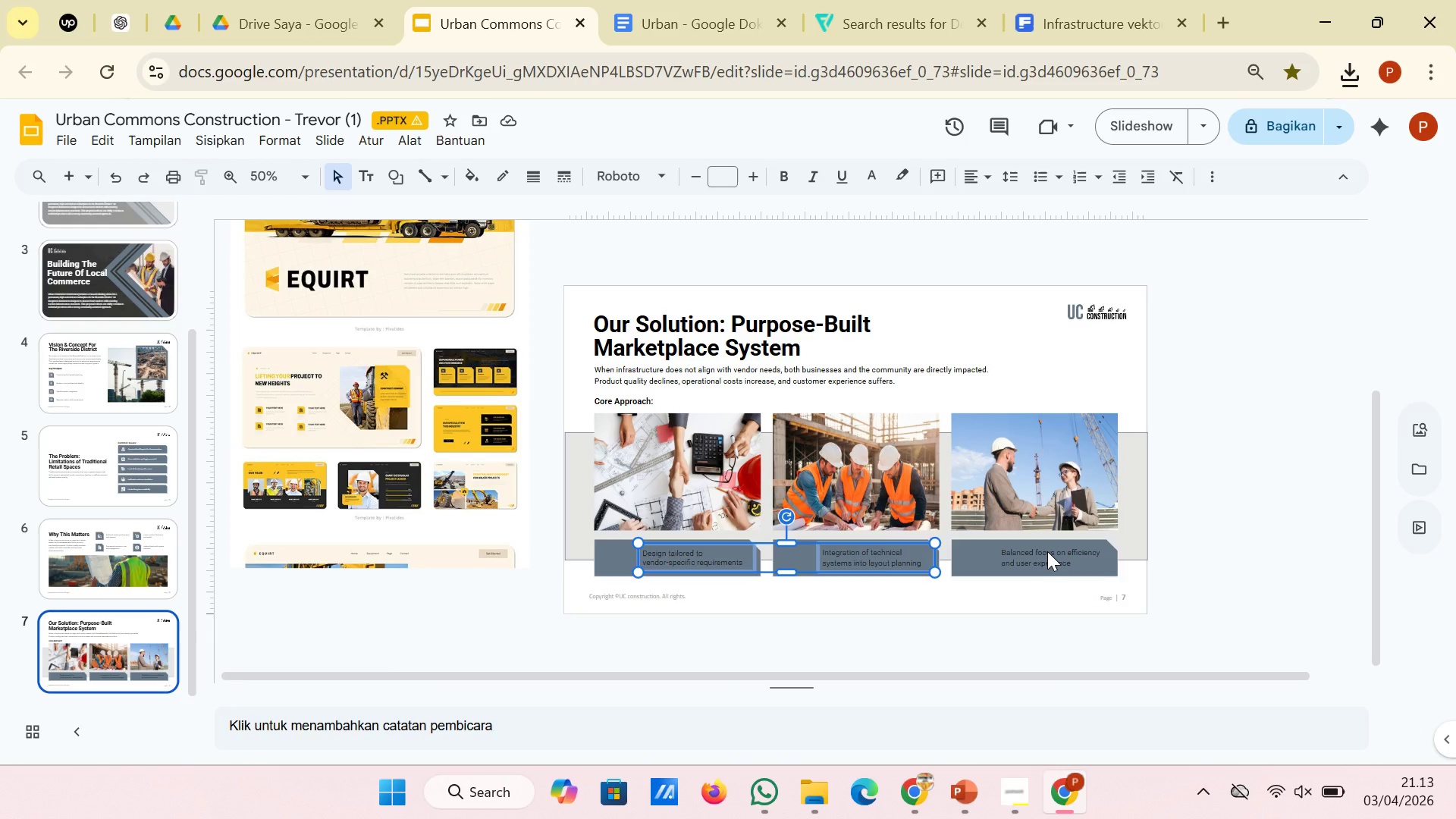 
left_click([1047, 551])
 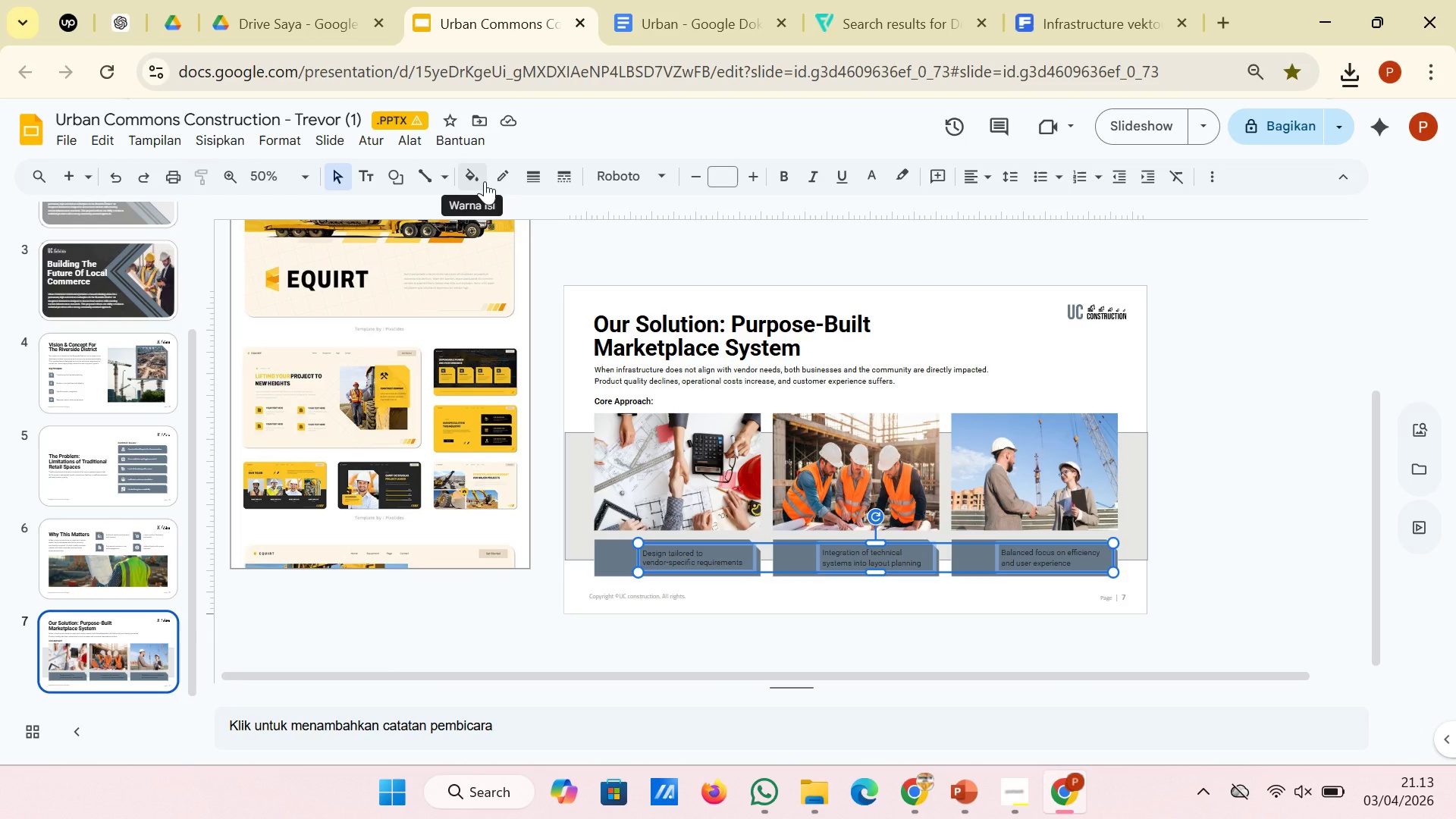 
wait(5.11)
 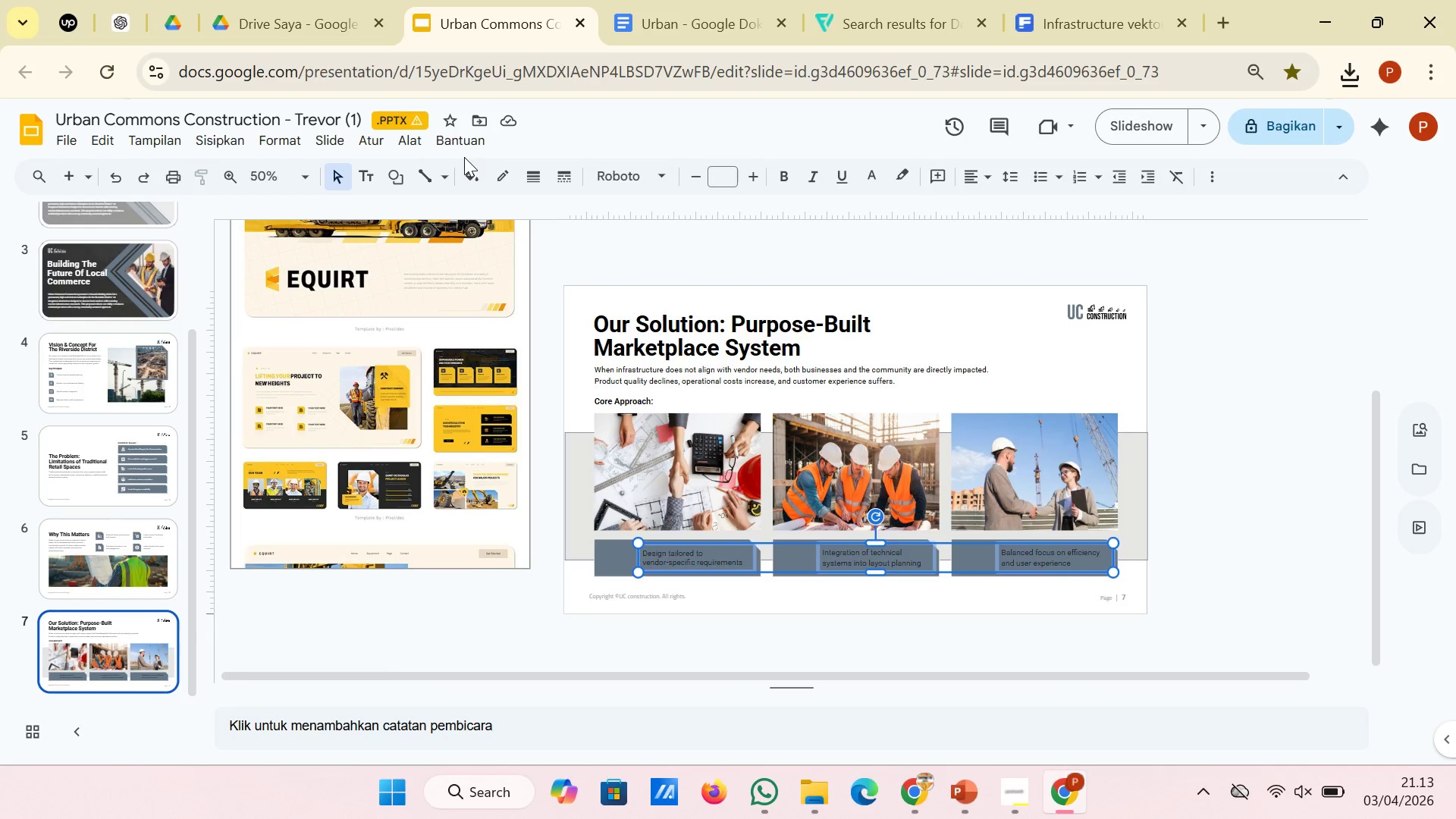 
left_click([876, 180])
 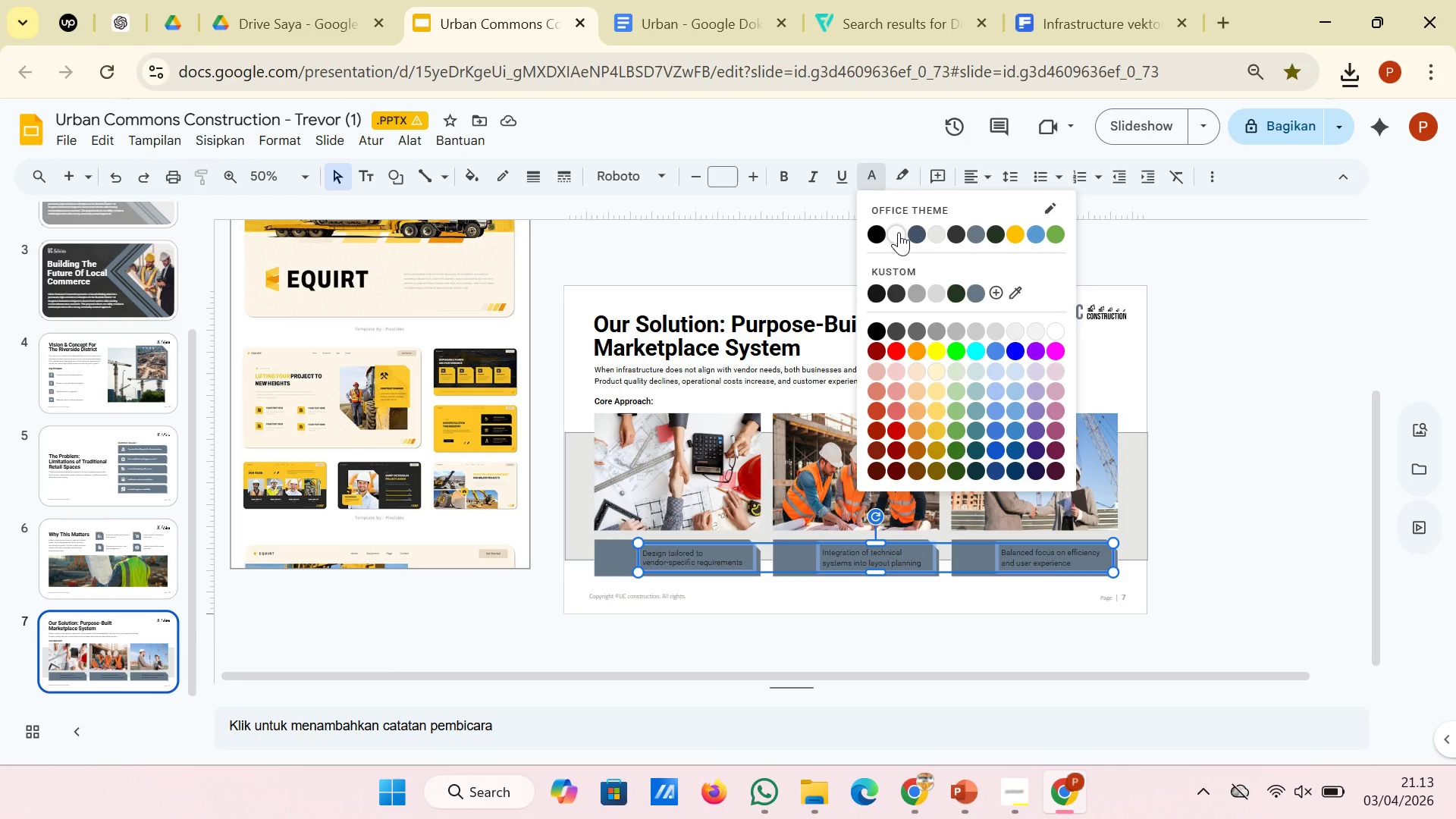 
left_click([899, 232])
 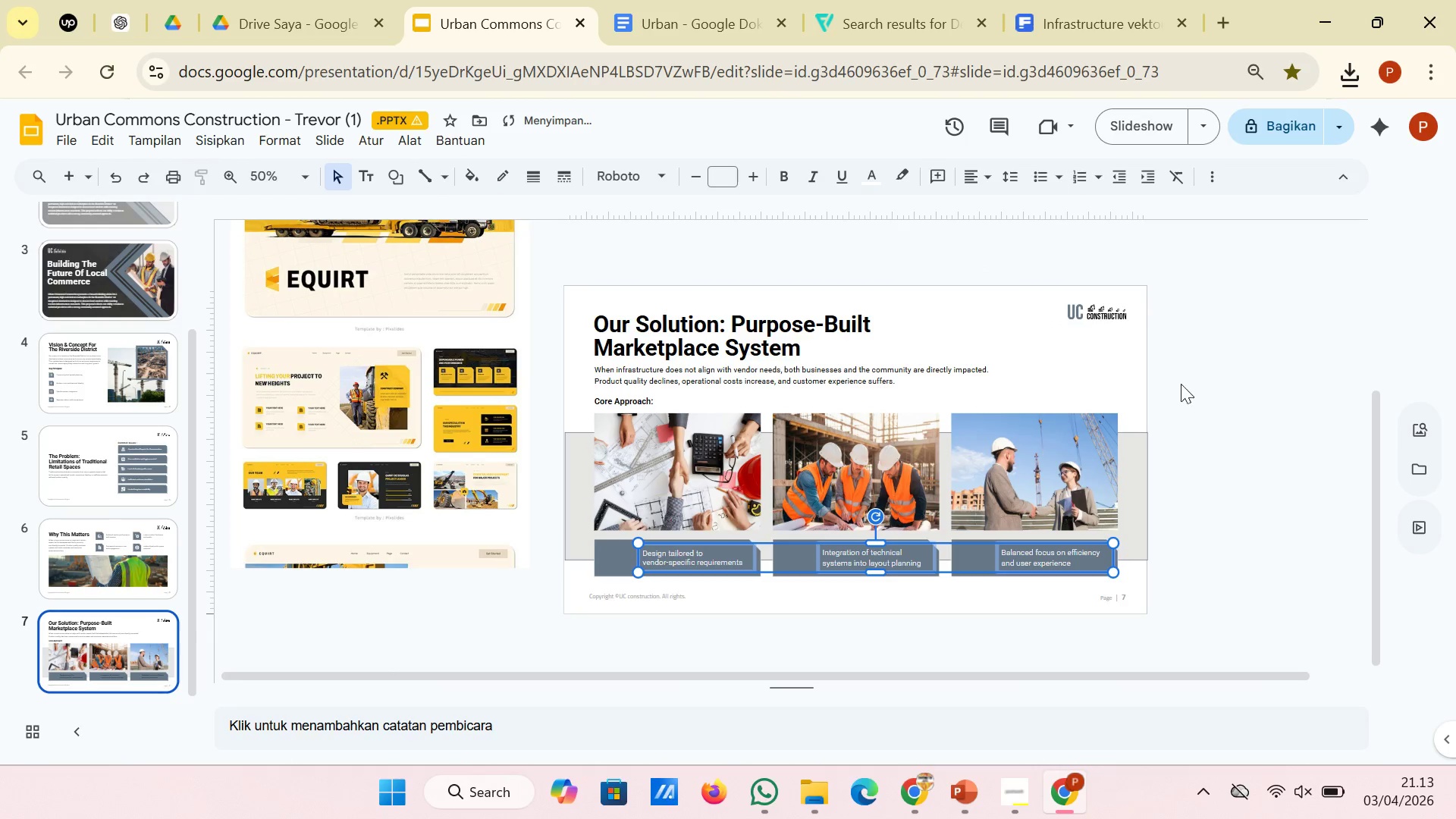 
left_click([1214, 416])
 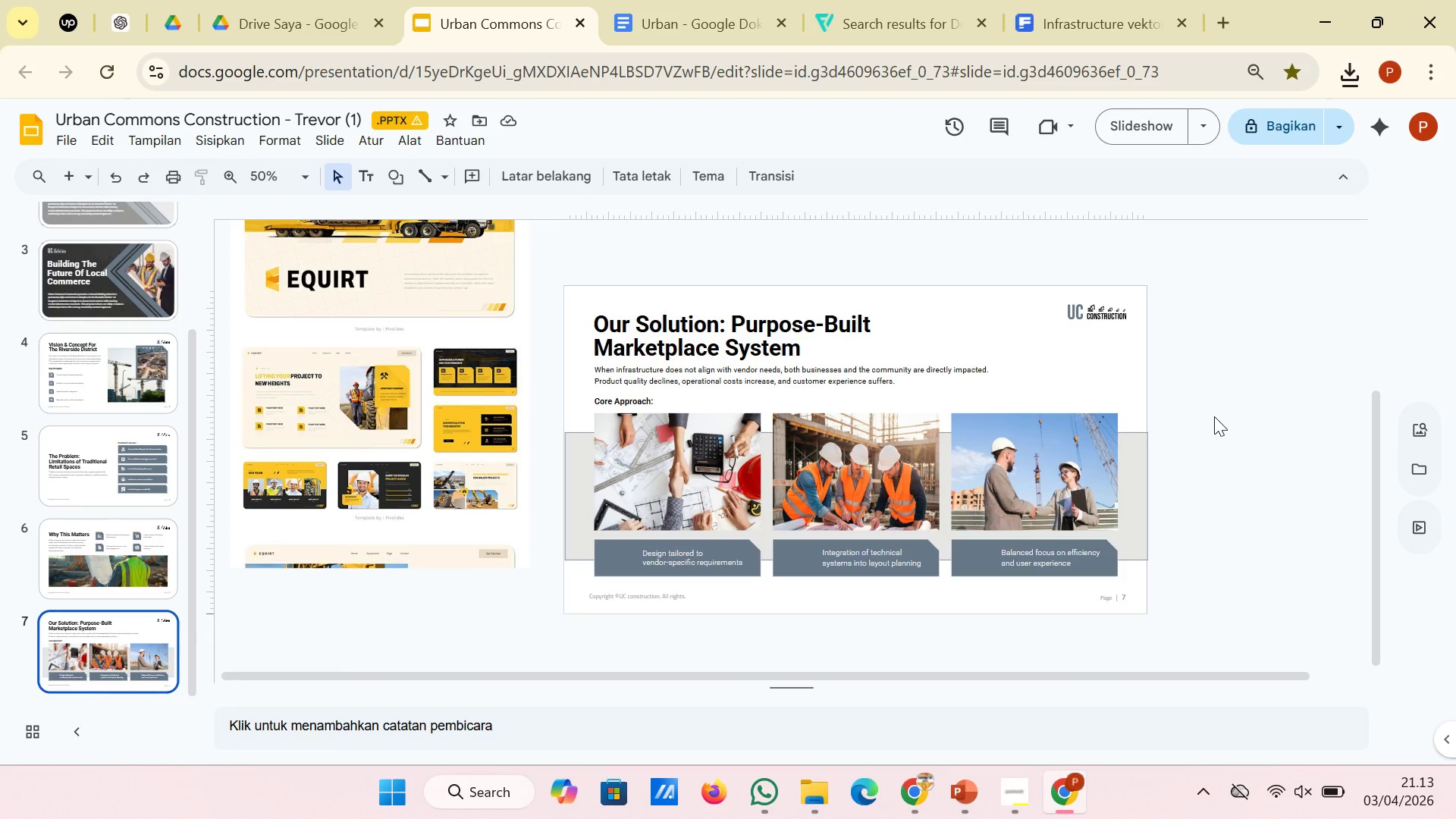 
wait(7.67)
 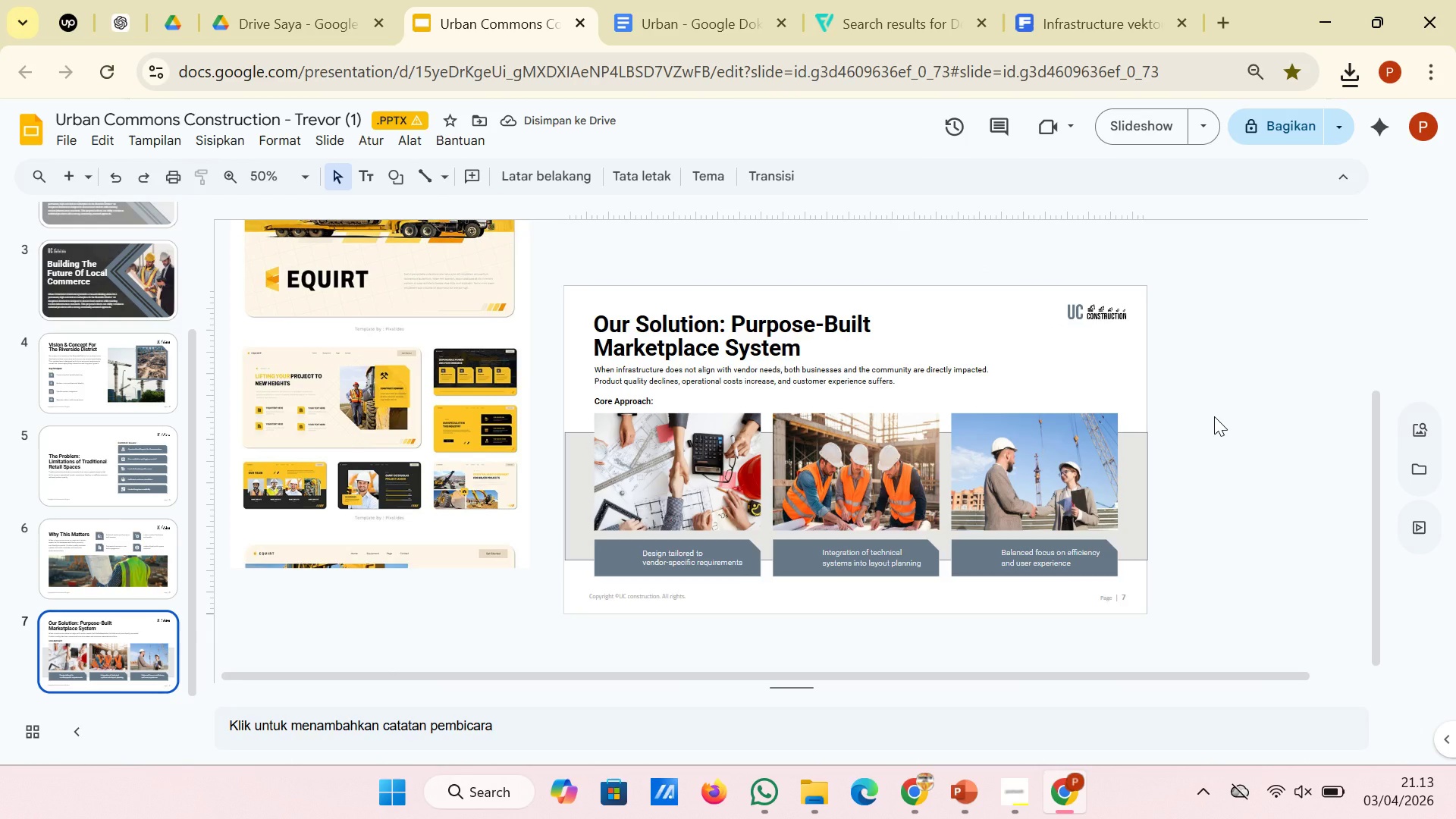 
key(Control+Z)
 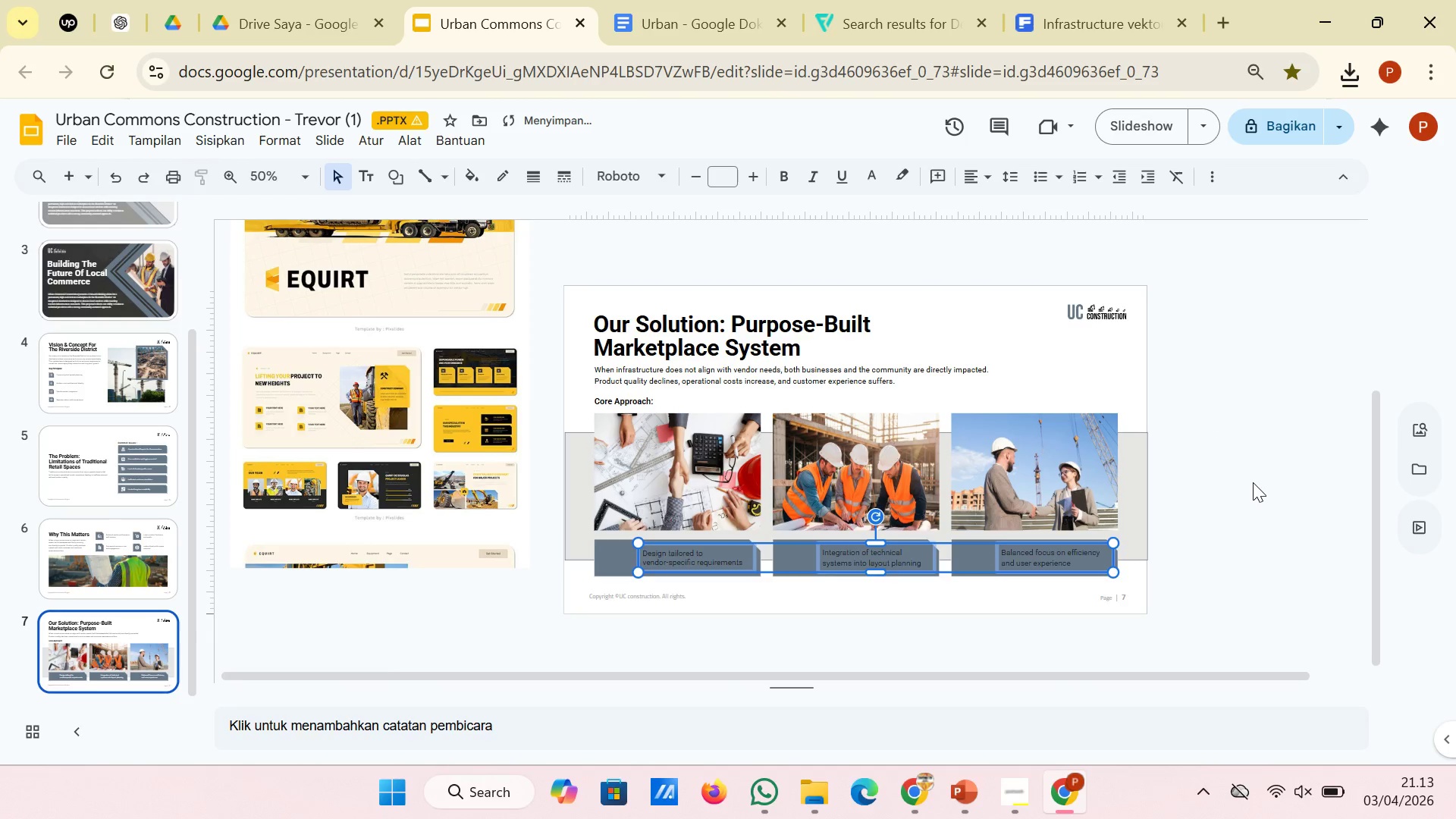 
key(Control+Z)
 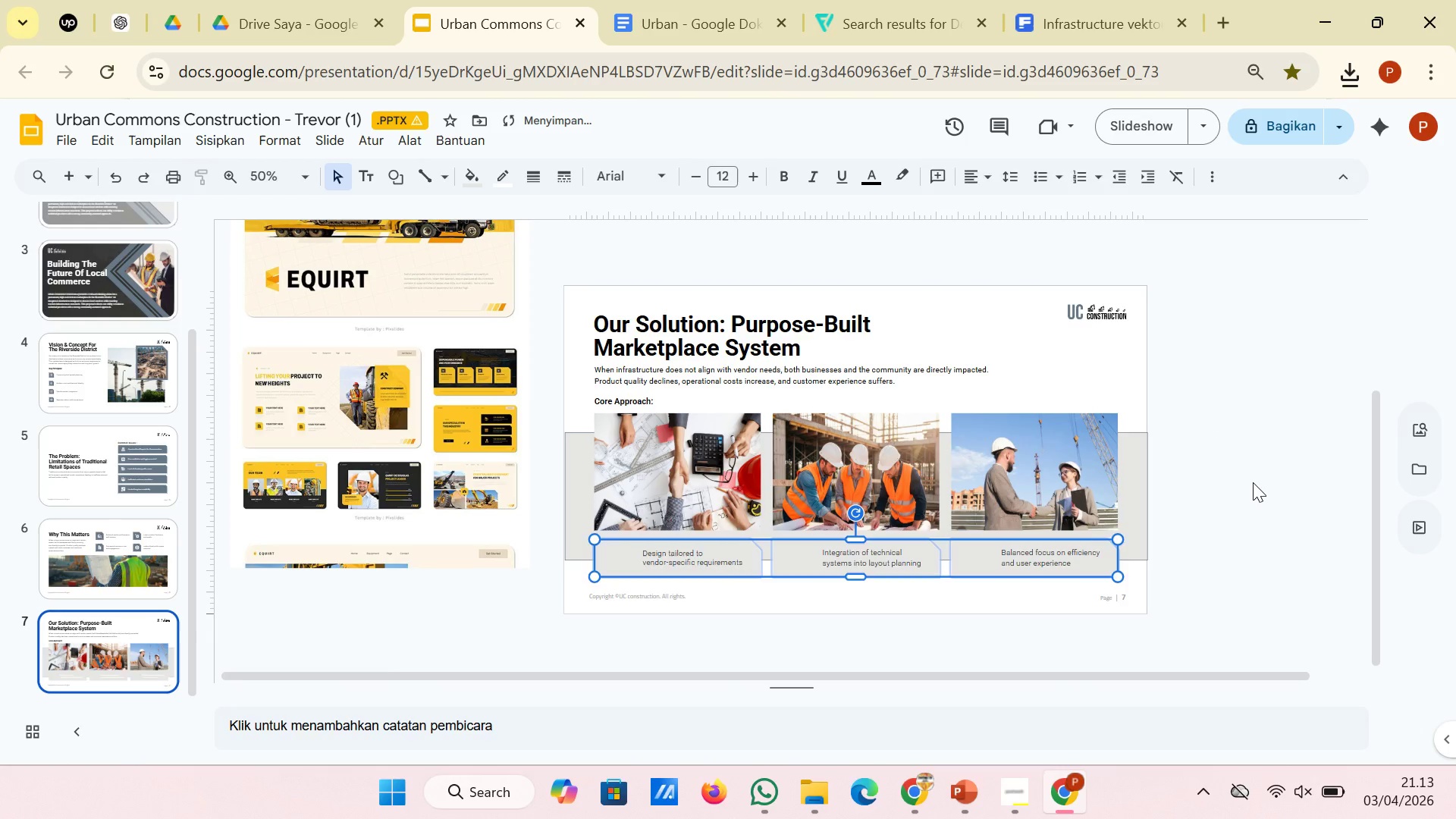 
key(Control+Z)
 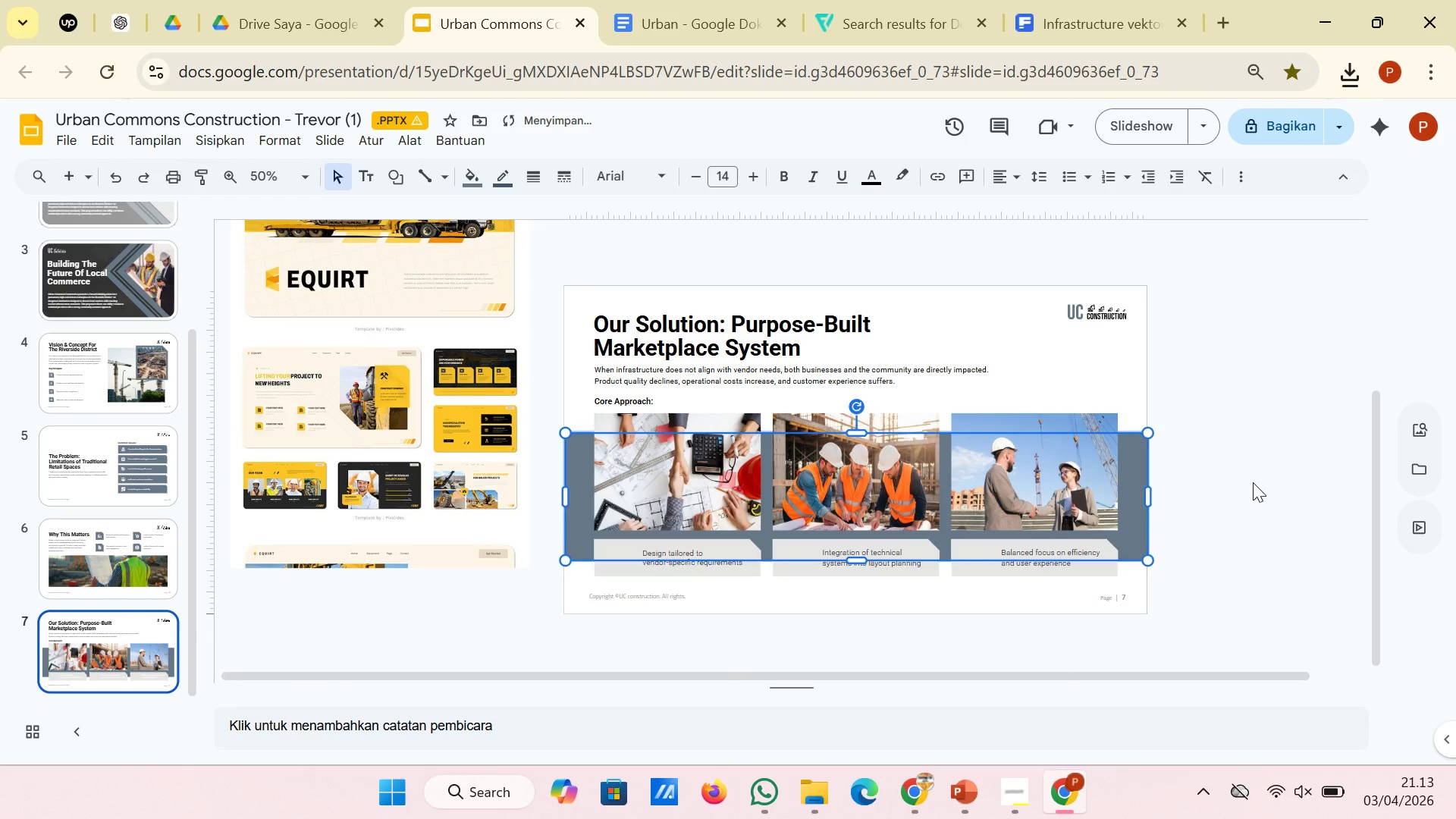 
left_click([1253, 482])
 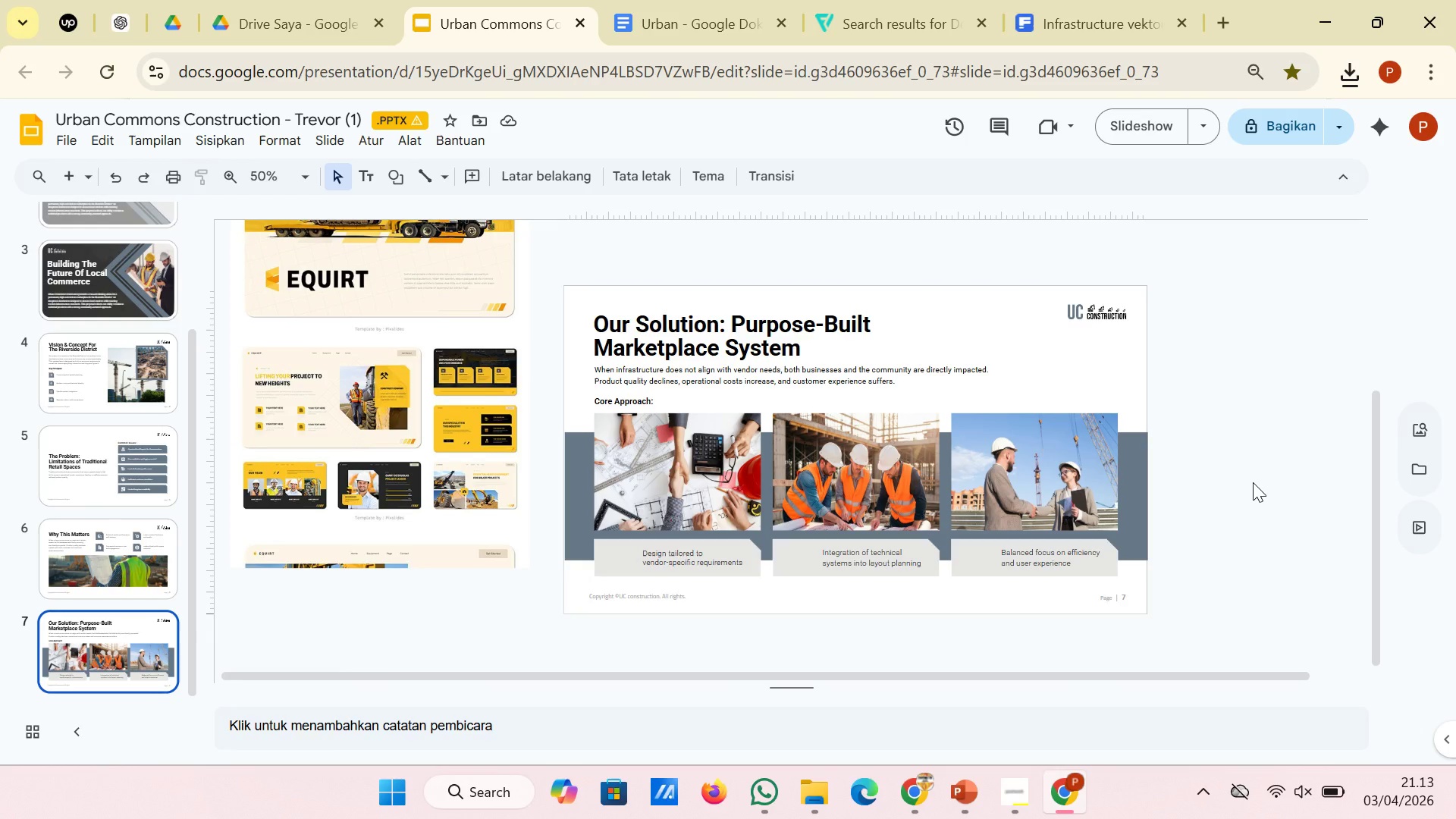 
wait(10.41)
 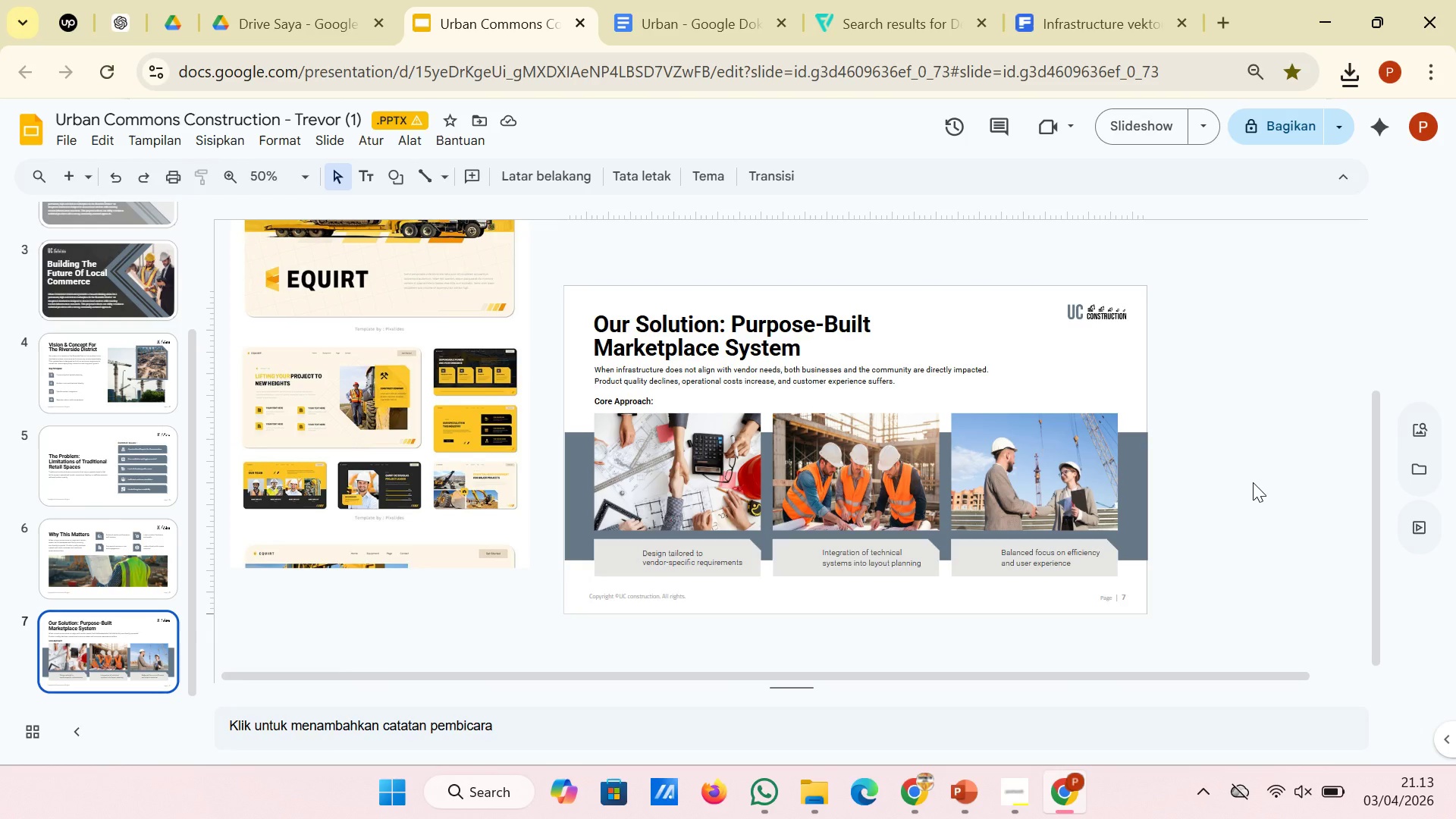 
left_click([762, 680])
 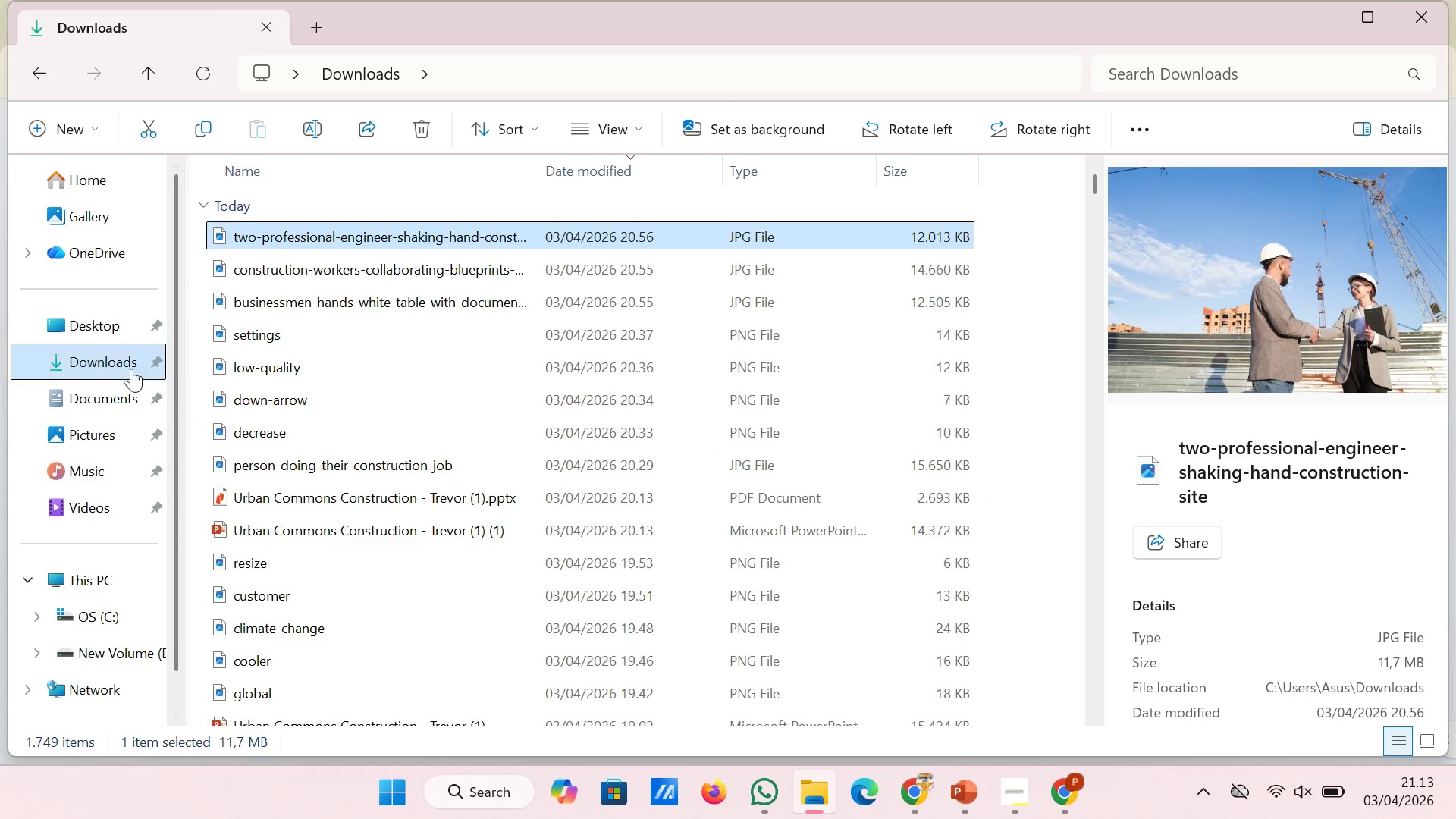 
left_click([105, 363])
 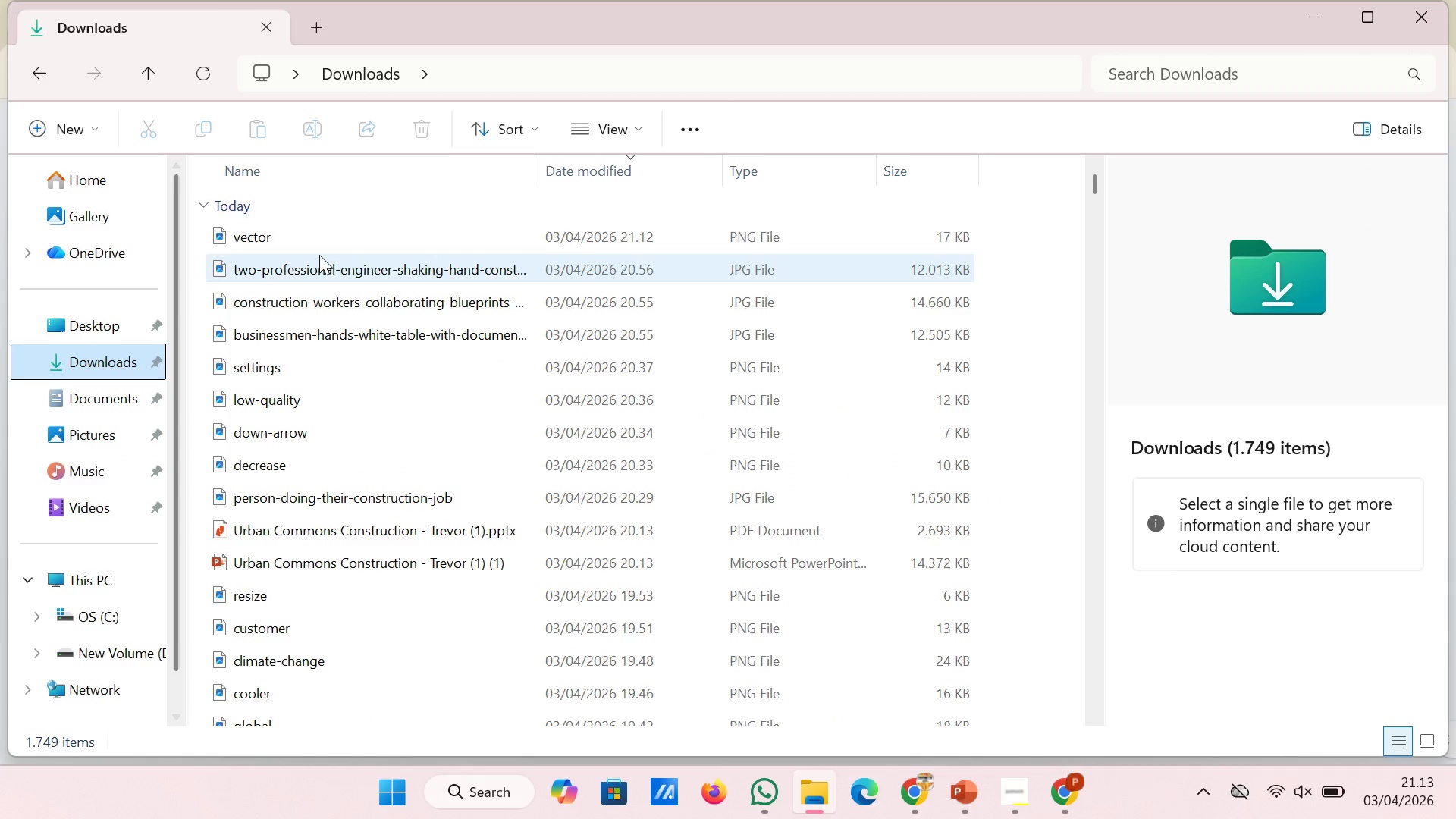 
left_click([421, 240])
 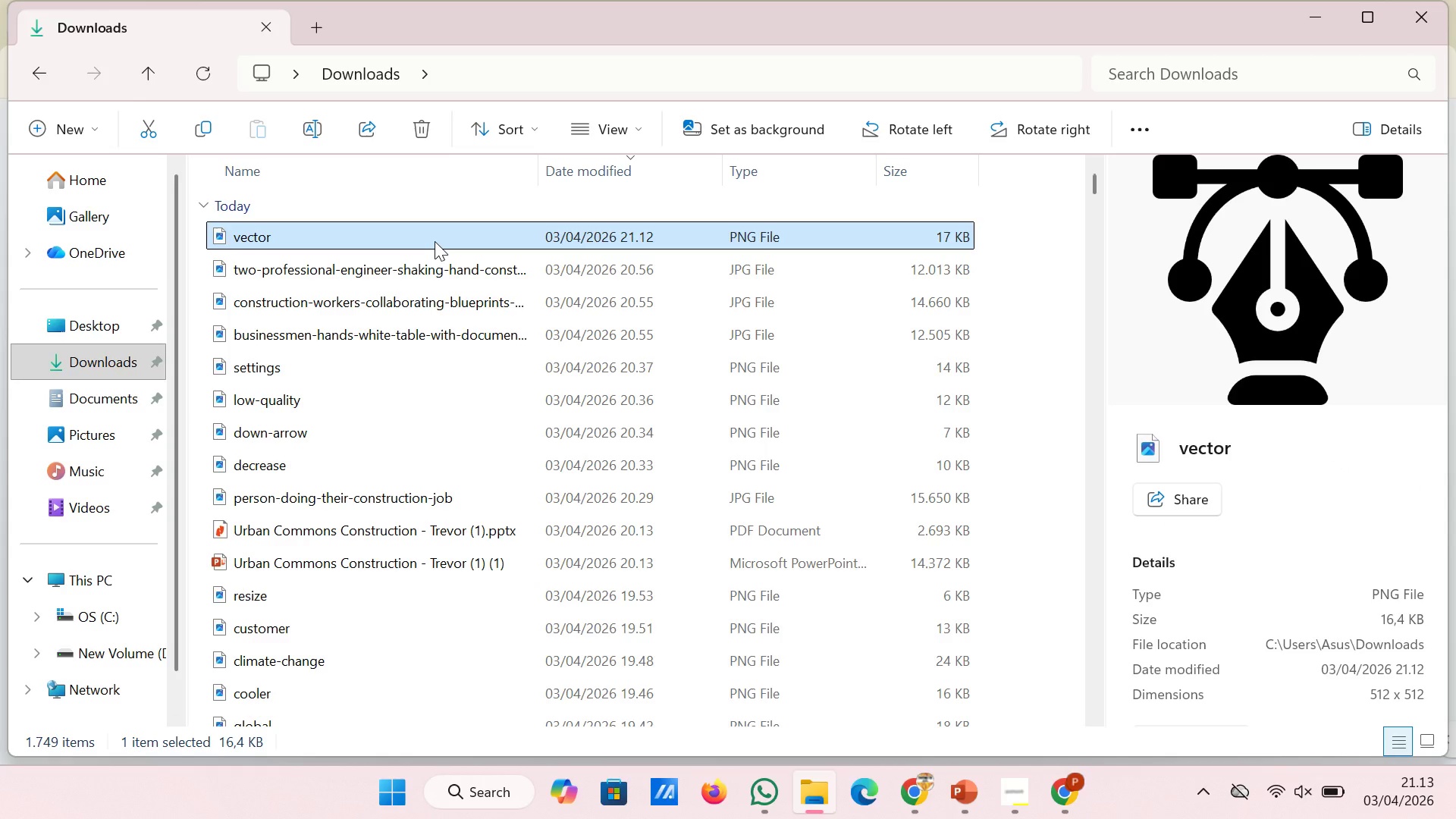 
left_click_drag(start_coordinate=[435, 241], to_coordinate=[908, 568])
 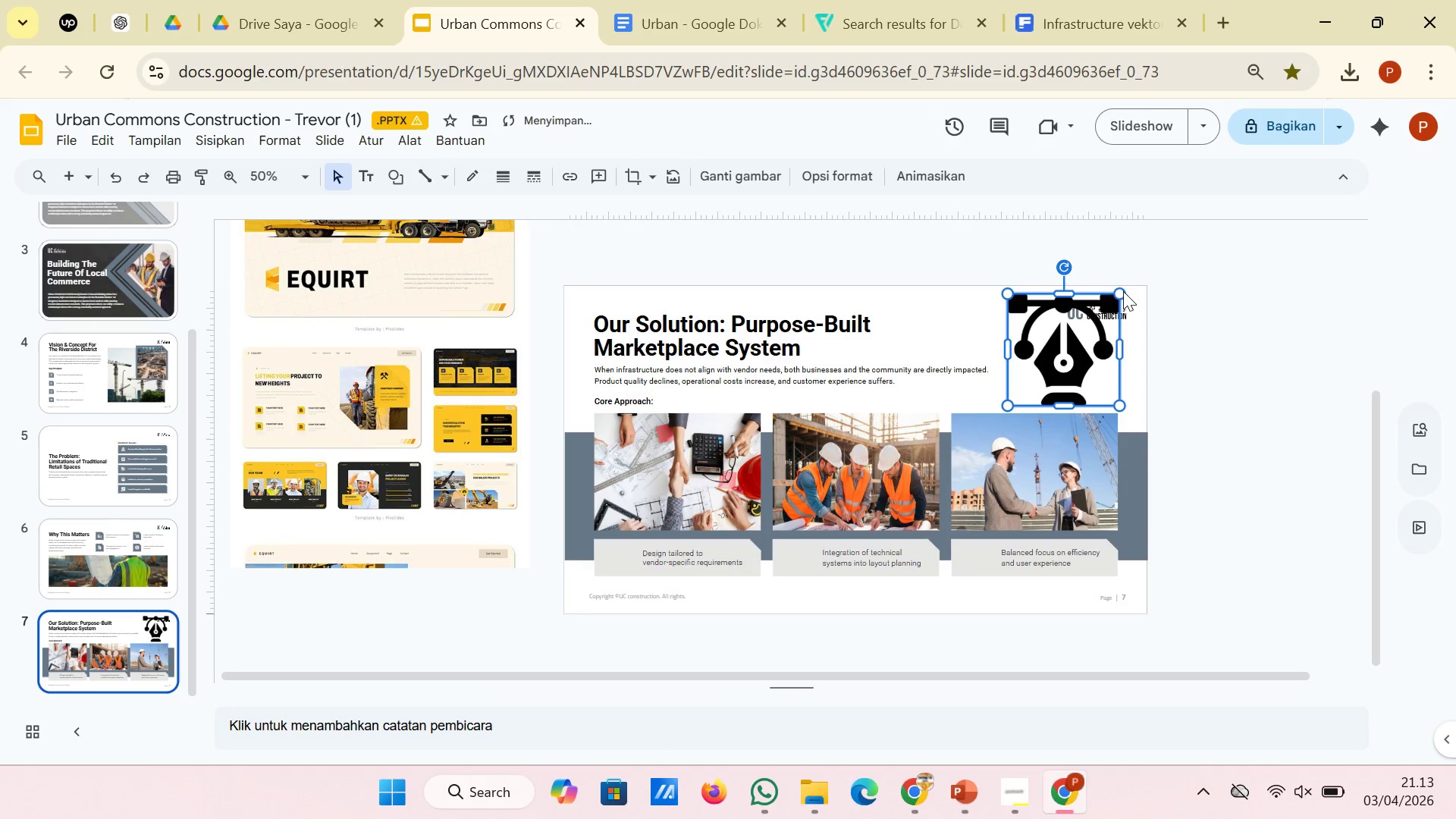 
left_click_drag(start_coordinate=[1121, 291], to_coordinate=[1034, 385])
 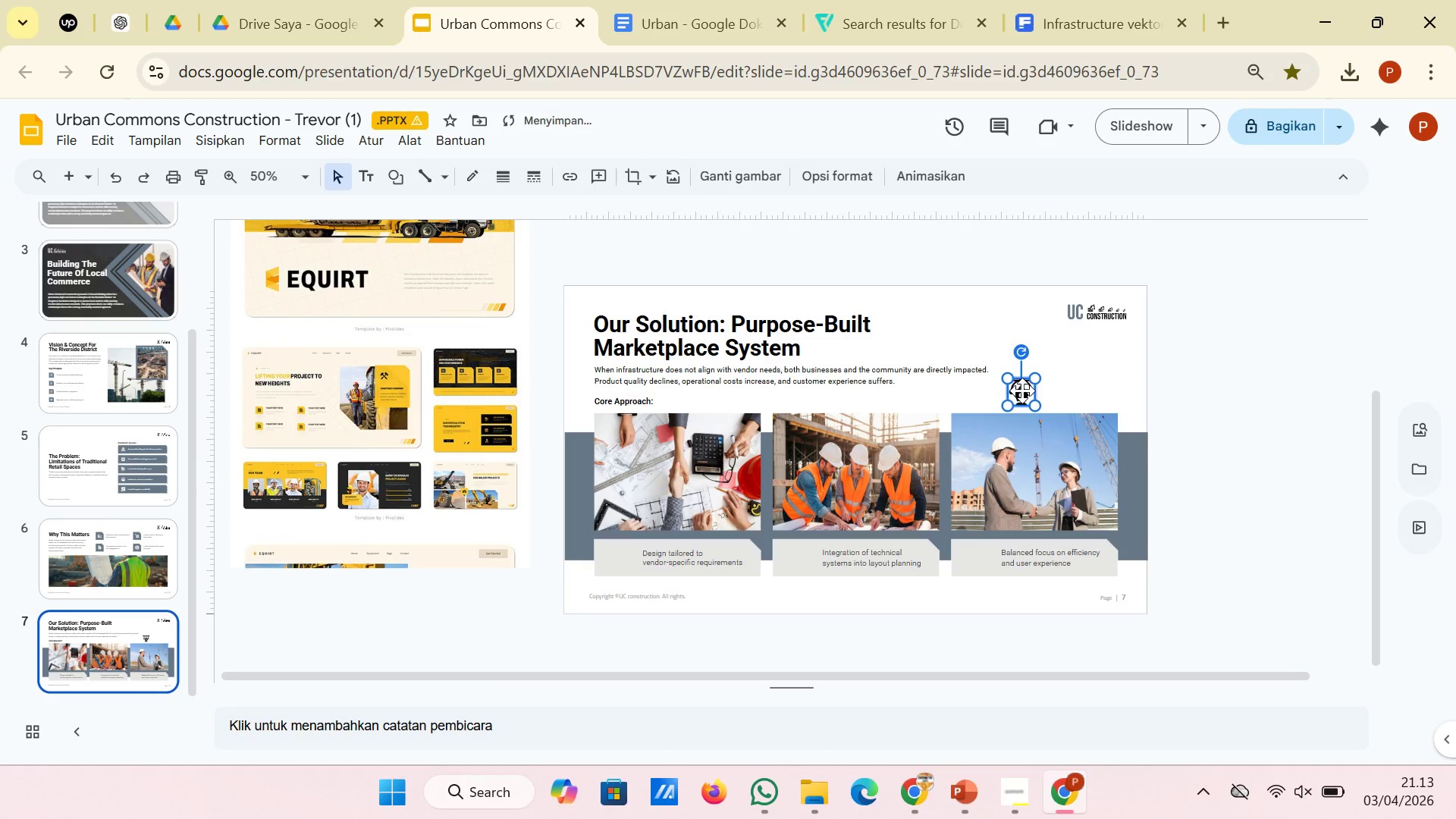 
left_click_drag(start_coordinate=[1022, 391], to_coordinate=[619, 559])
 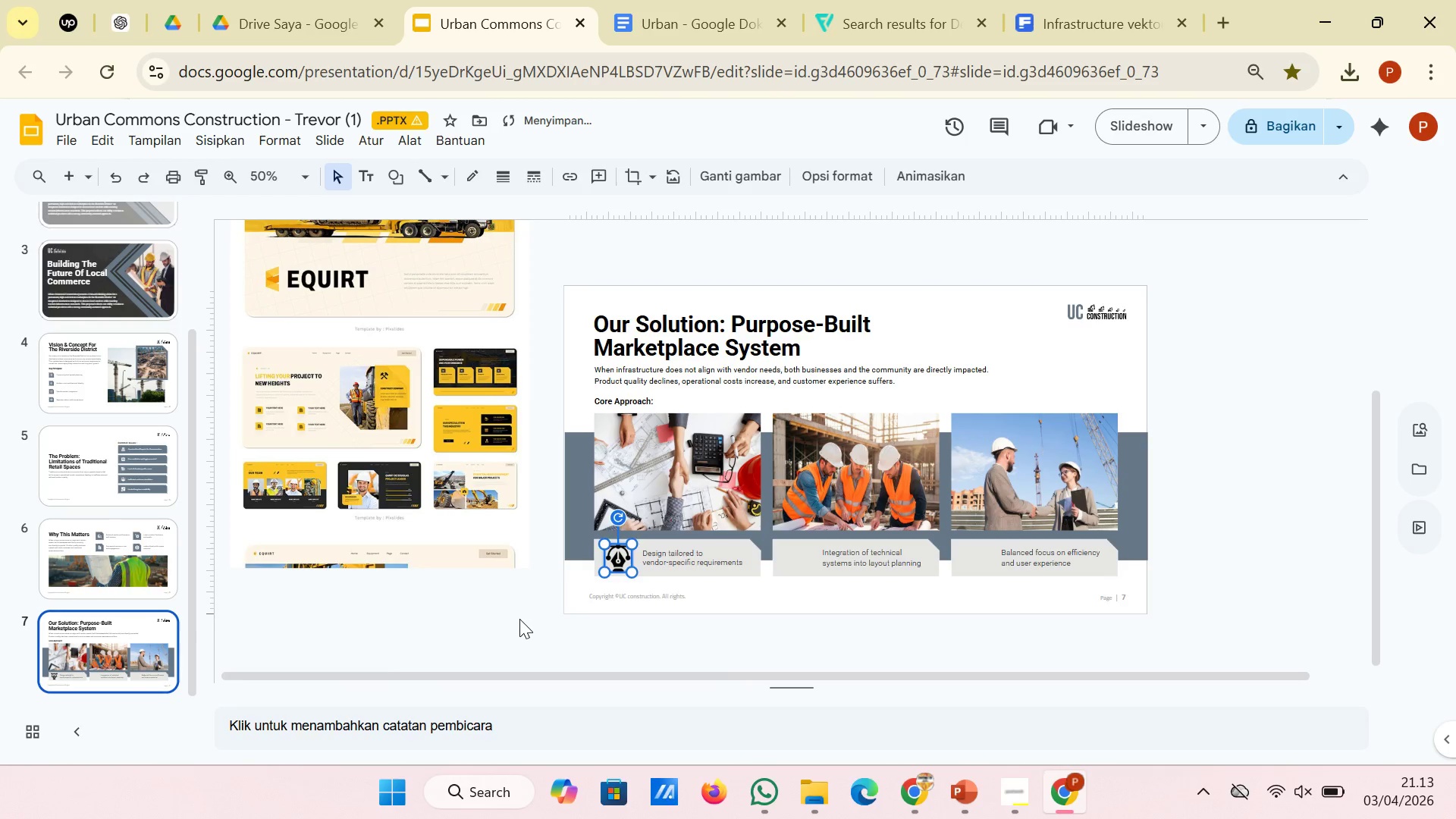 
left_click([519, 619])
 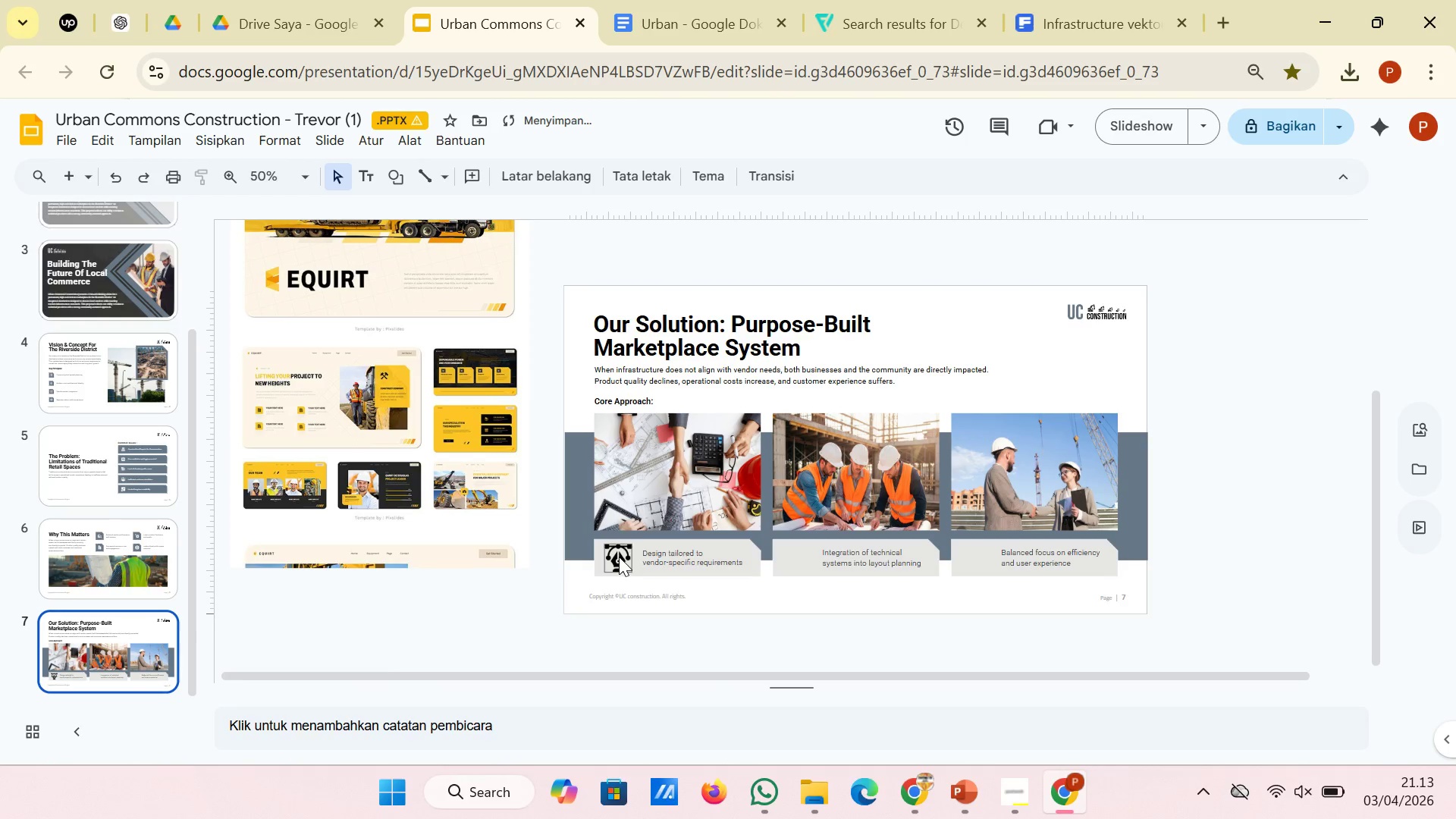 
left_click([619, 555])
 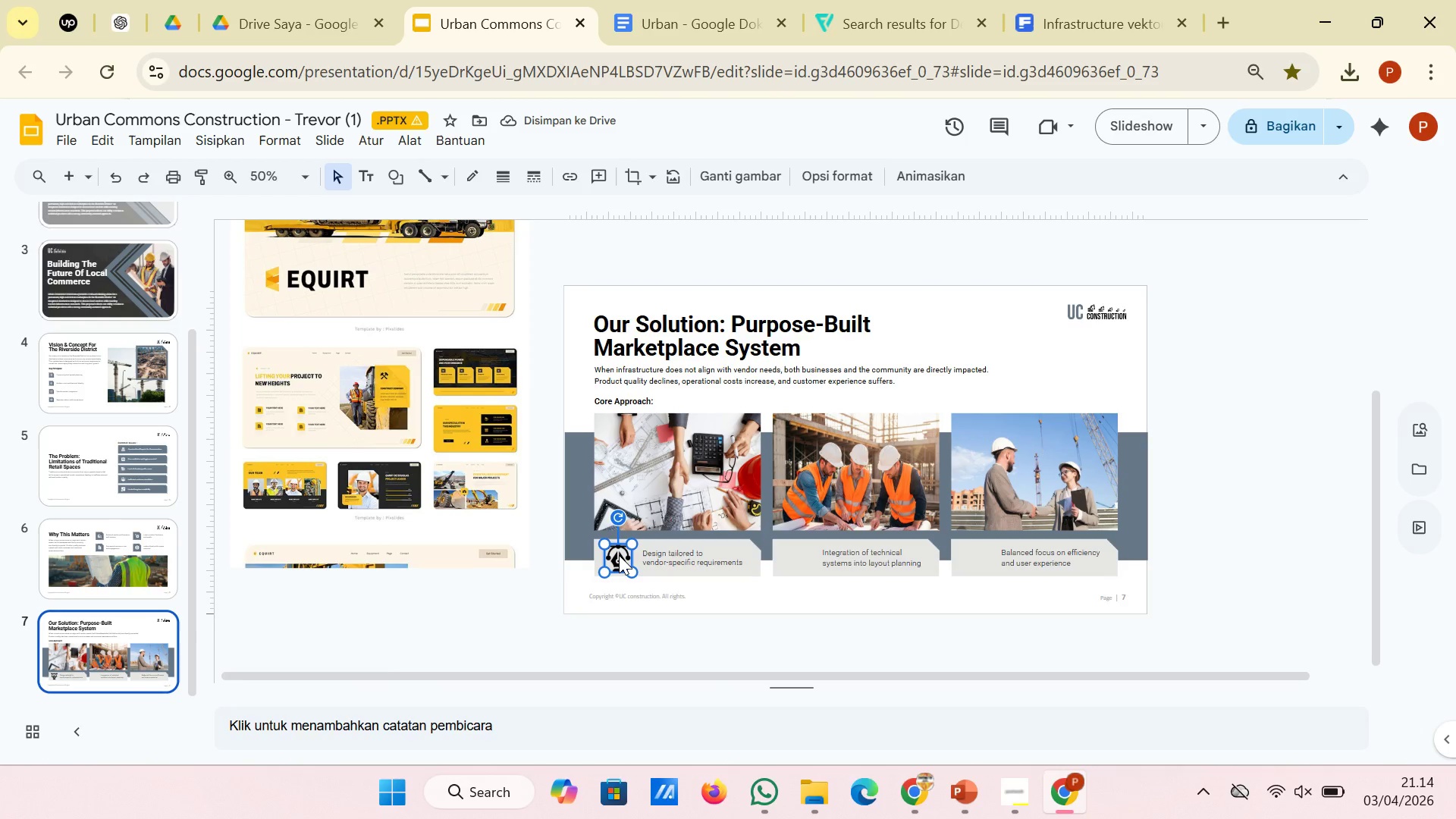 
hold_key(key=ControlLeft, duration=1.2)
scroll: coordinate [619, 555], scroll_direction: up, amount: 3.0
 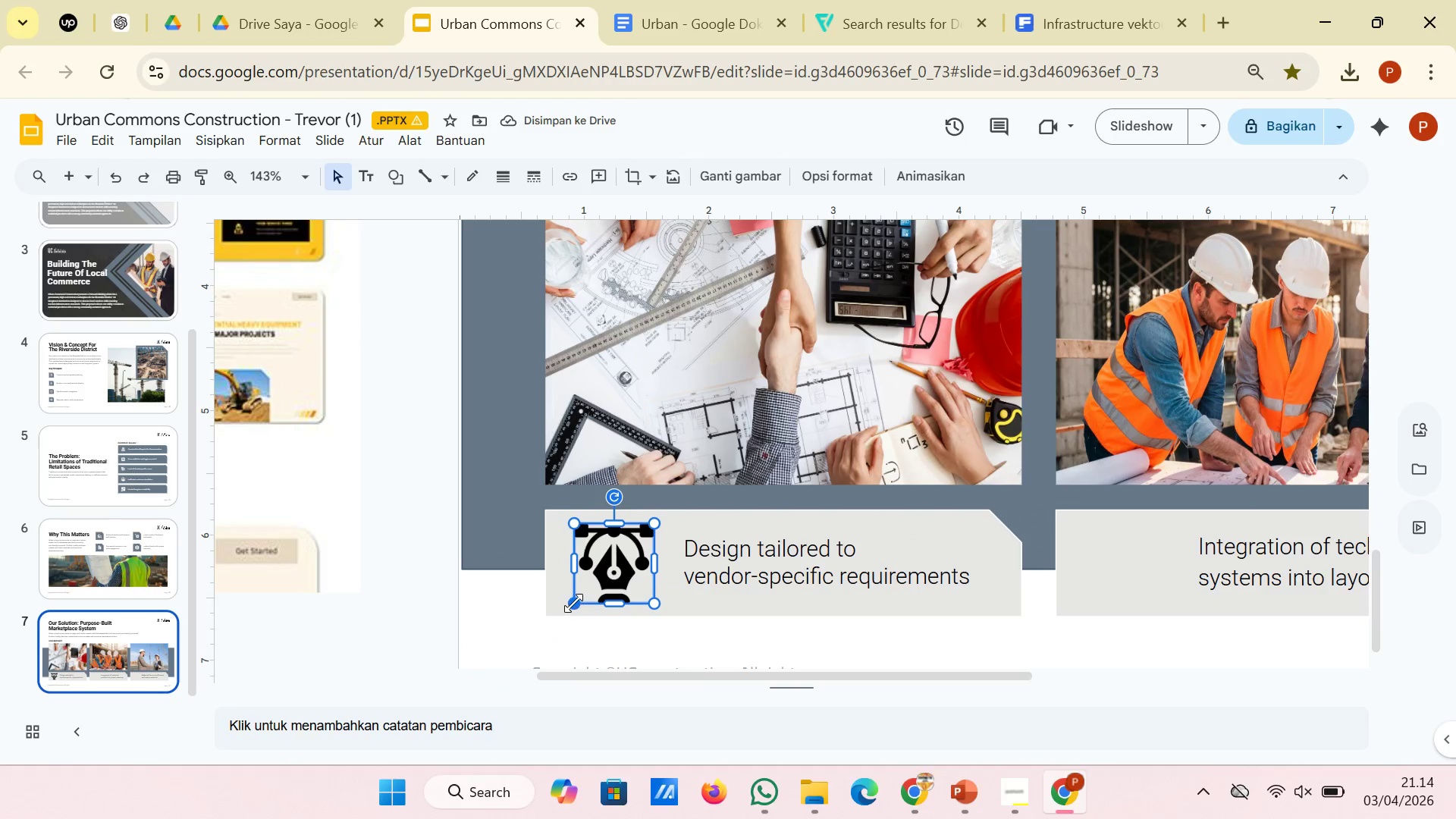 
left_click_drag(start_coordinate=[573, 603], to_coordinate=[591, 588])
 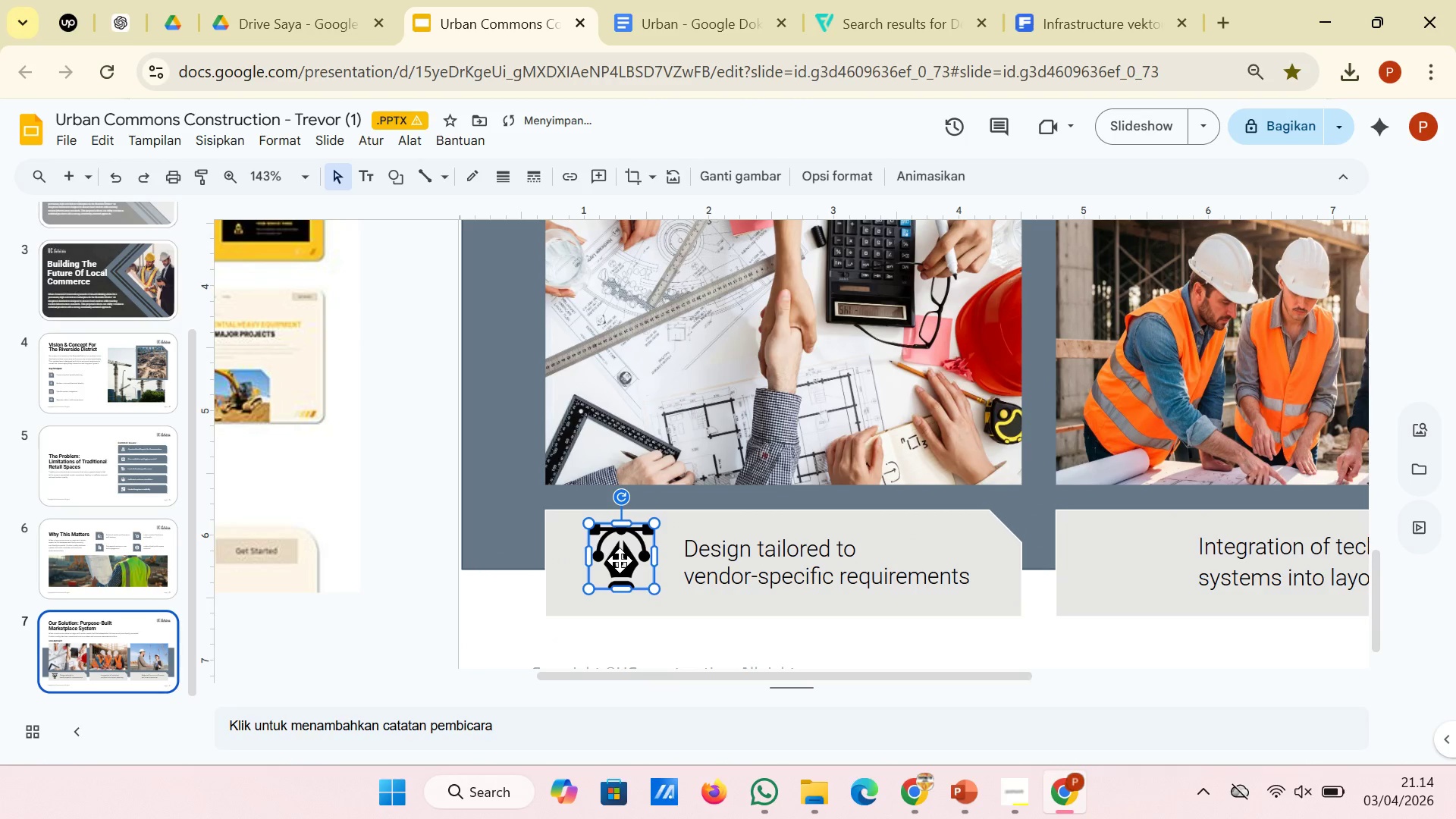 
left_click_drag(start_coordinate=[620, 560], to_coordinate=[606, 571])
 